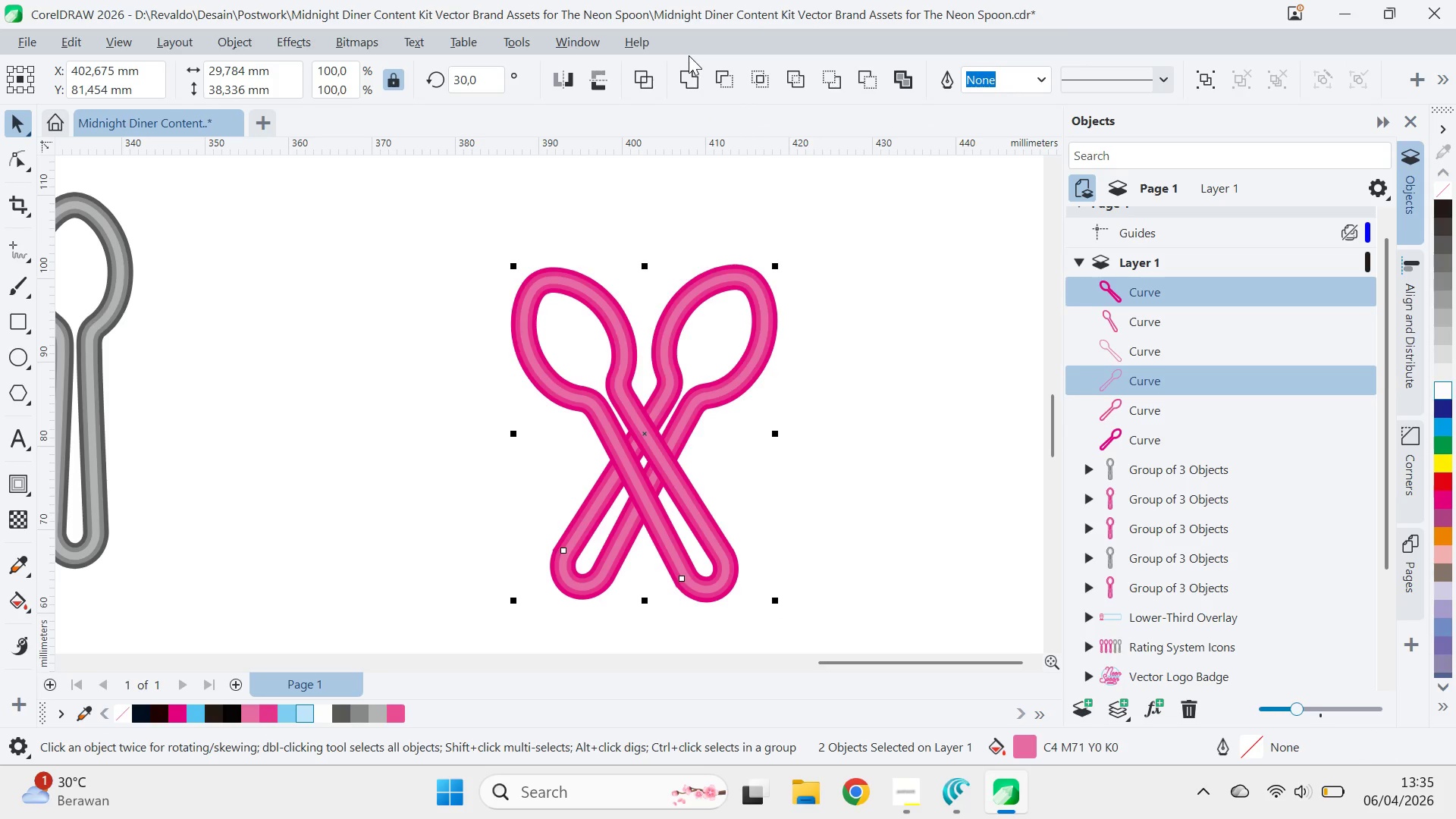 
left_click([683, 77])
 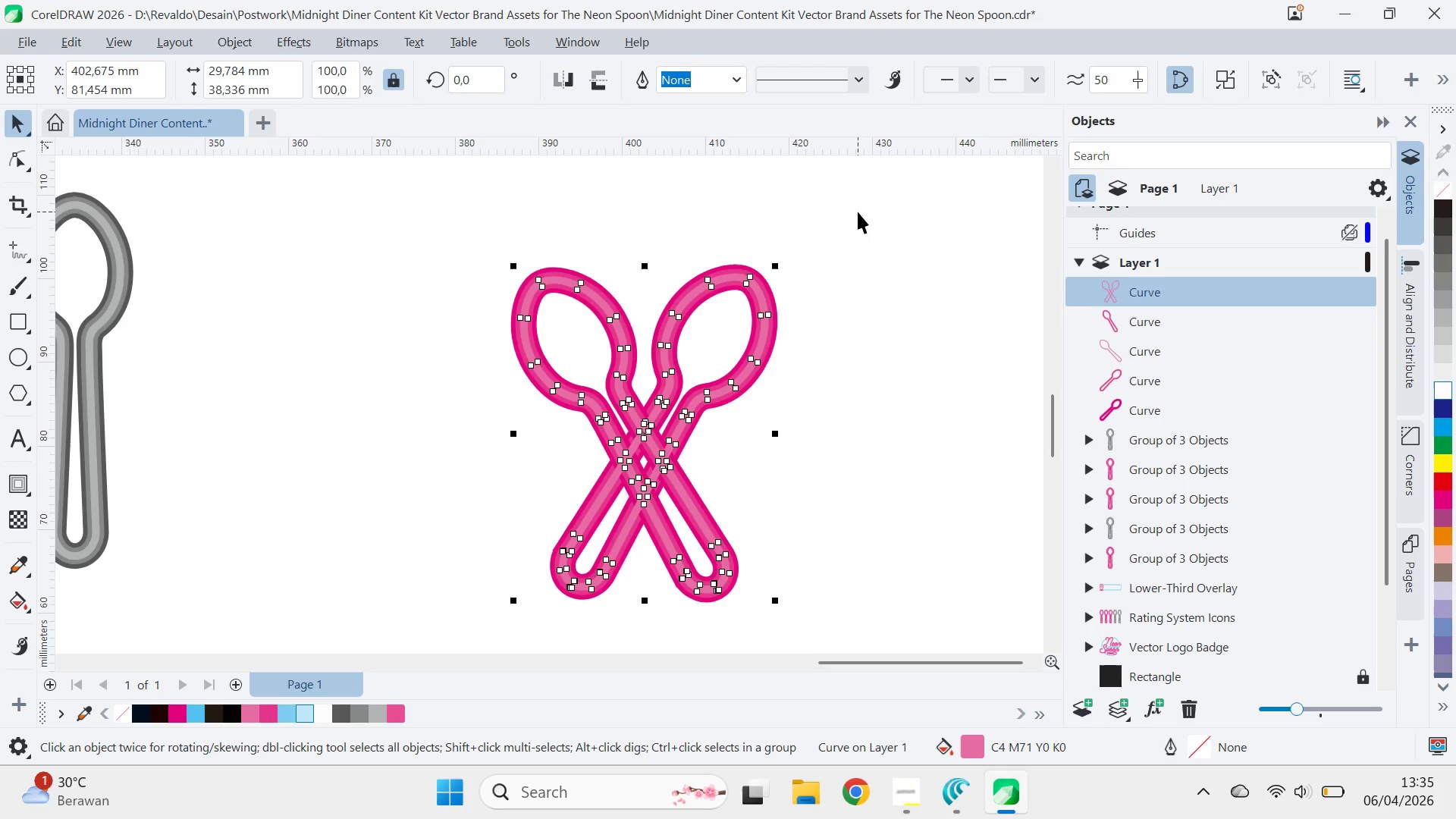 
left_click([858, 212])
 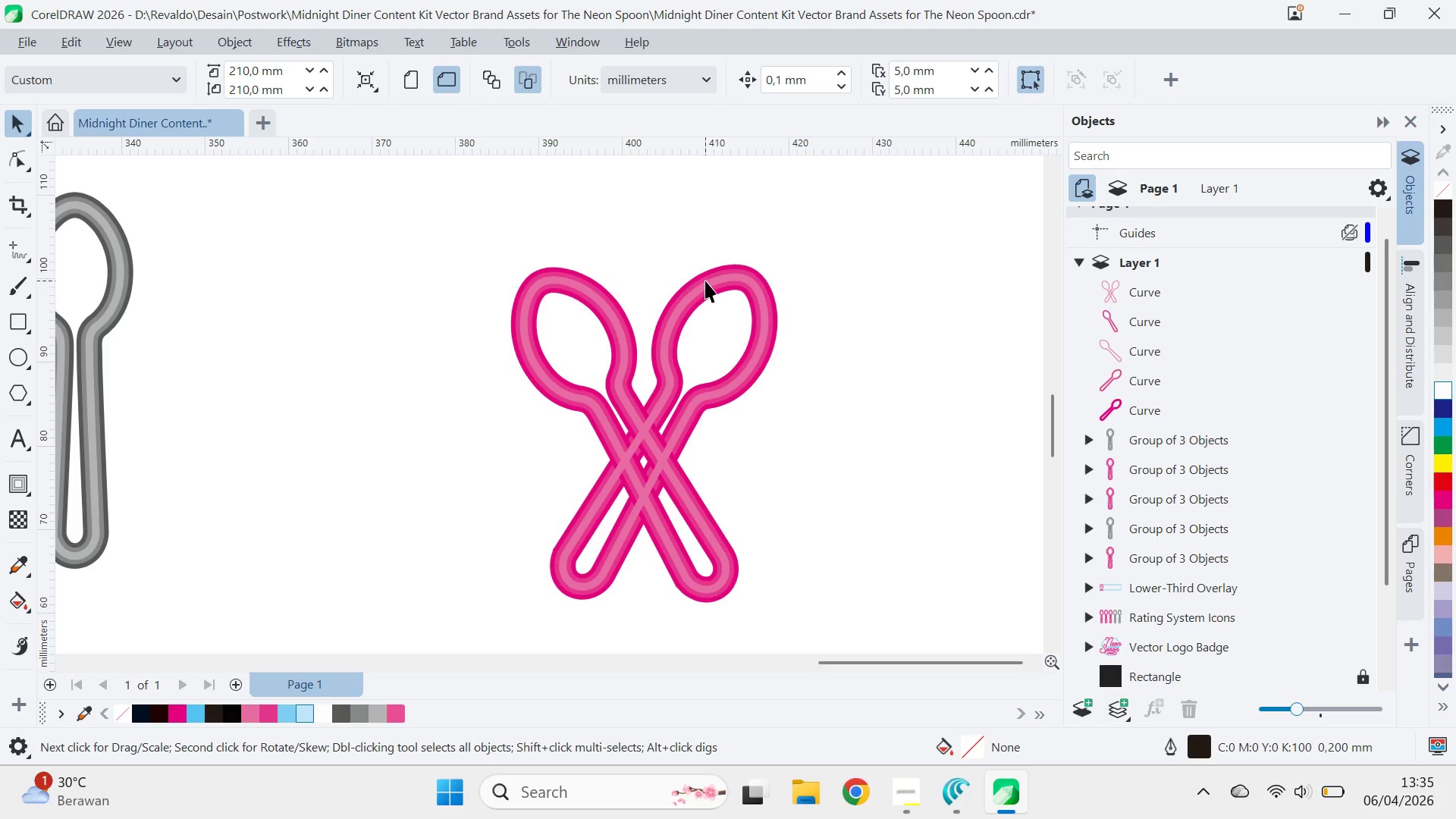 
left_click([705, 280])
 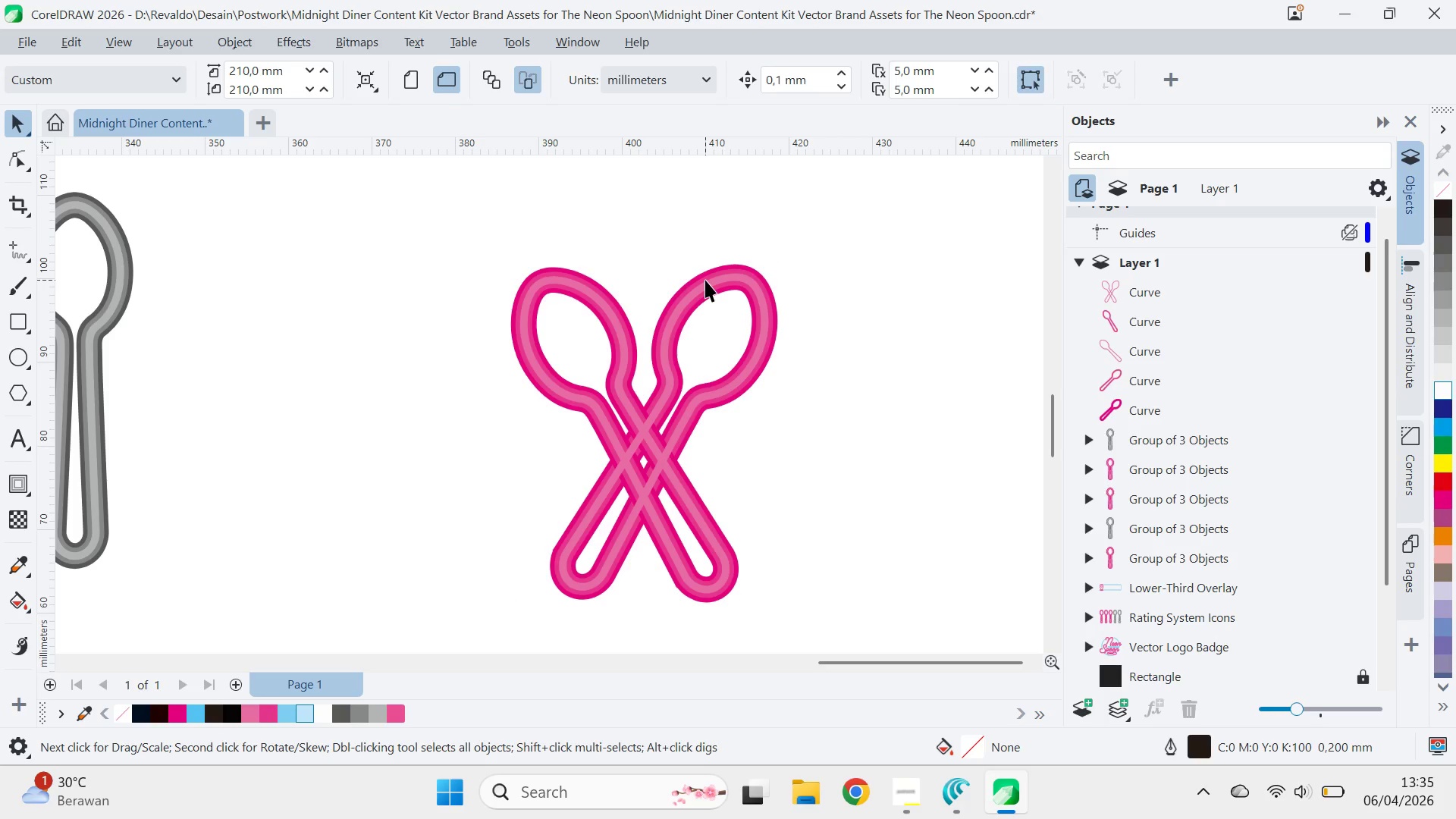 
mouse_move([718, 263])
 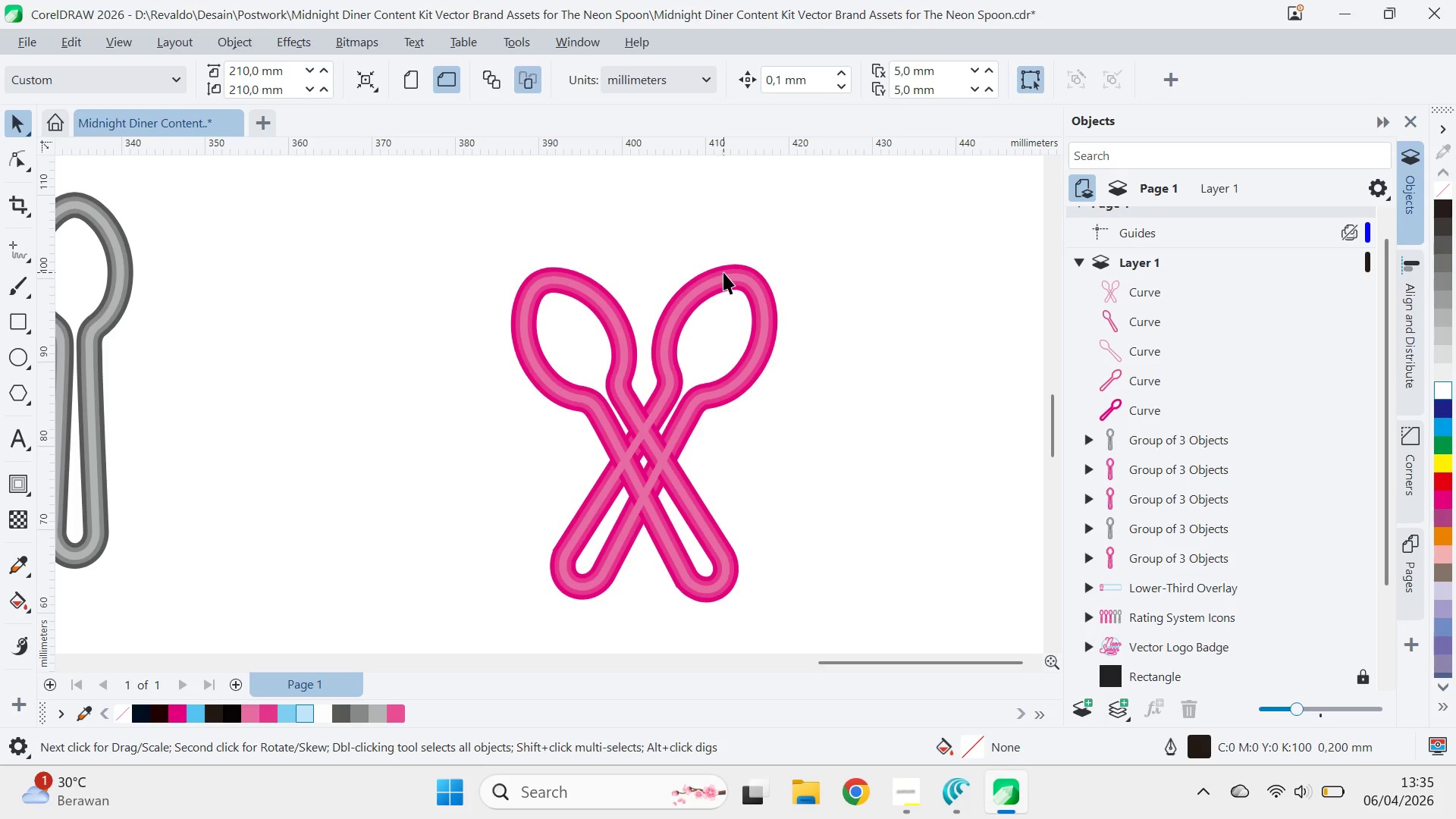 
left_click([723, 272])
 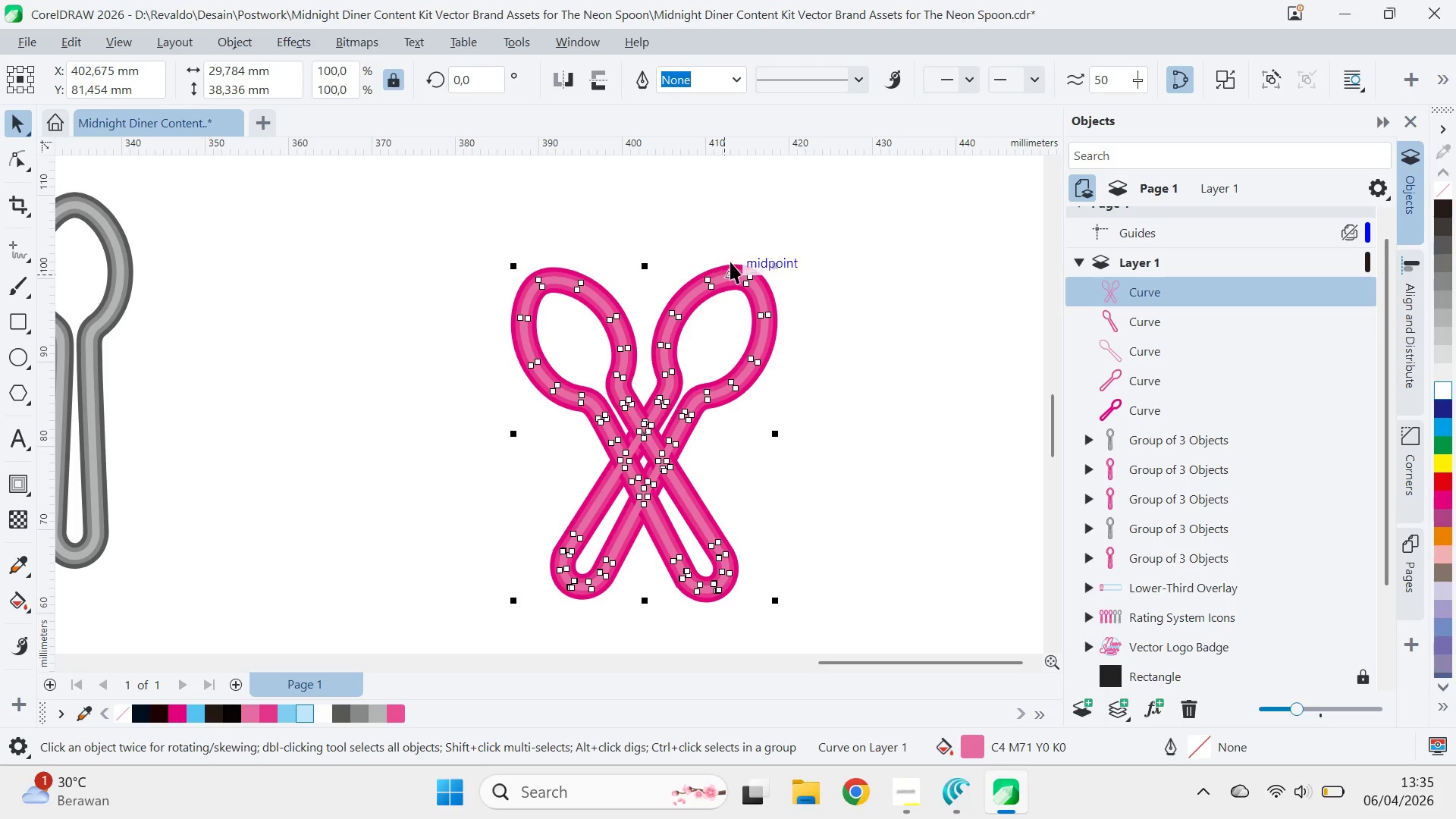 
left_click([742, 234])
 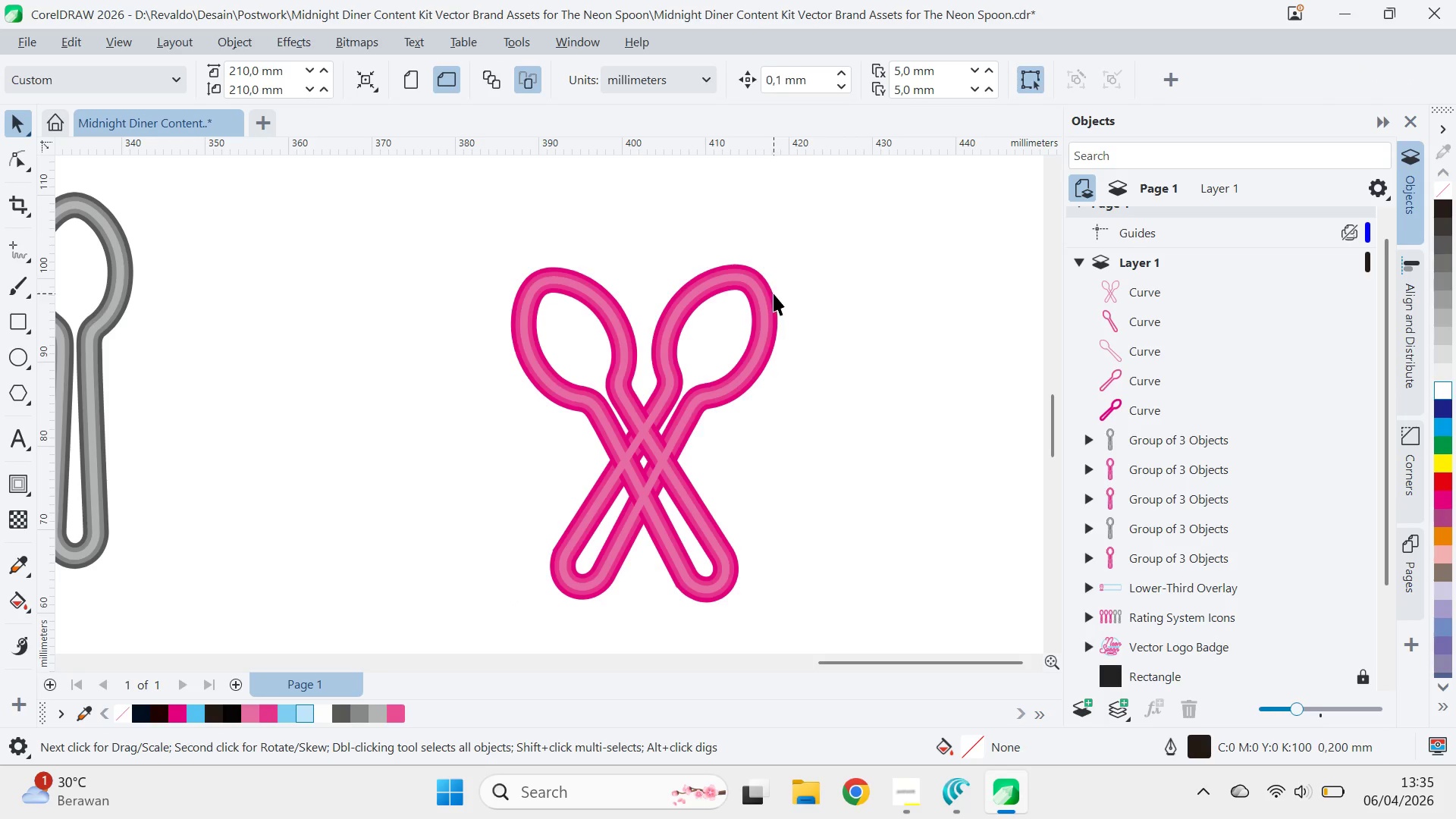 
left_click([767, 291])
 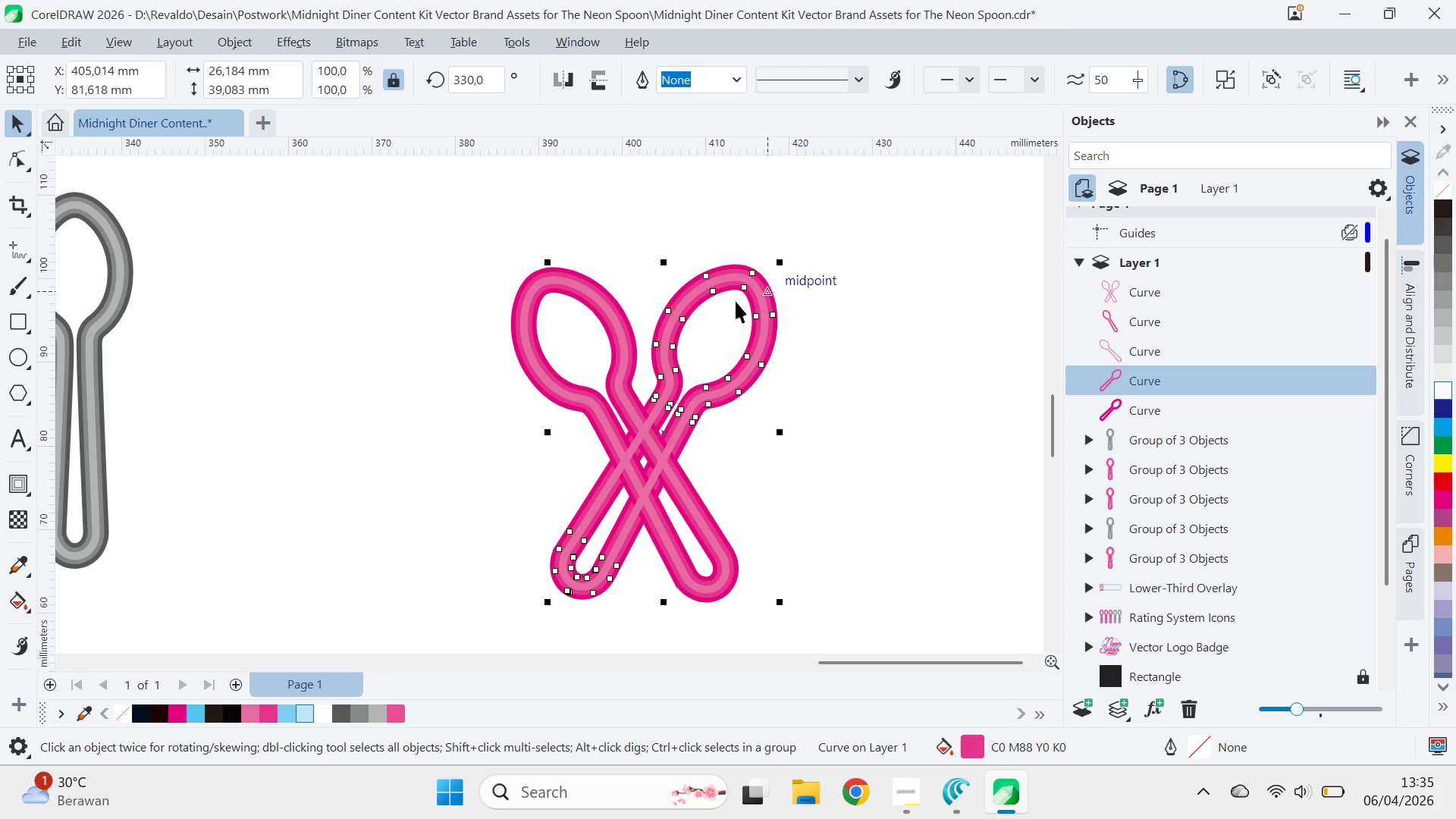 
hold_key(key=ShiftLeft, duration=1.5)
left_click([626, 329])
 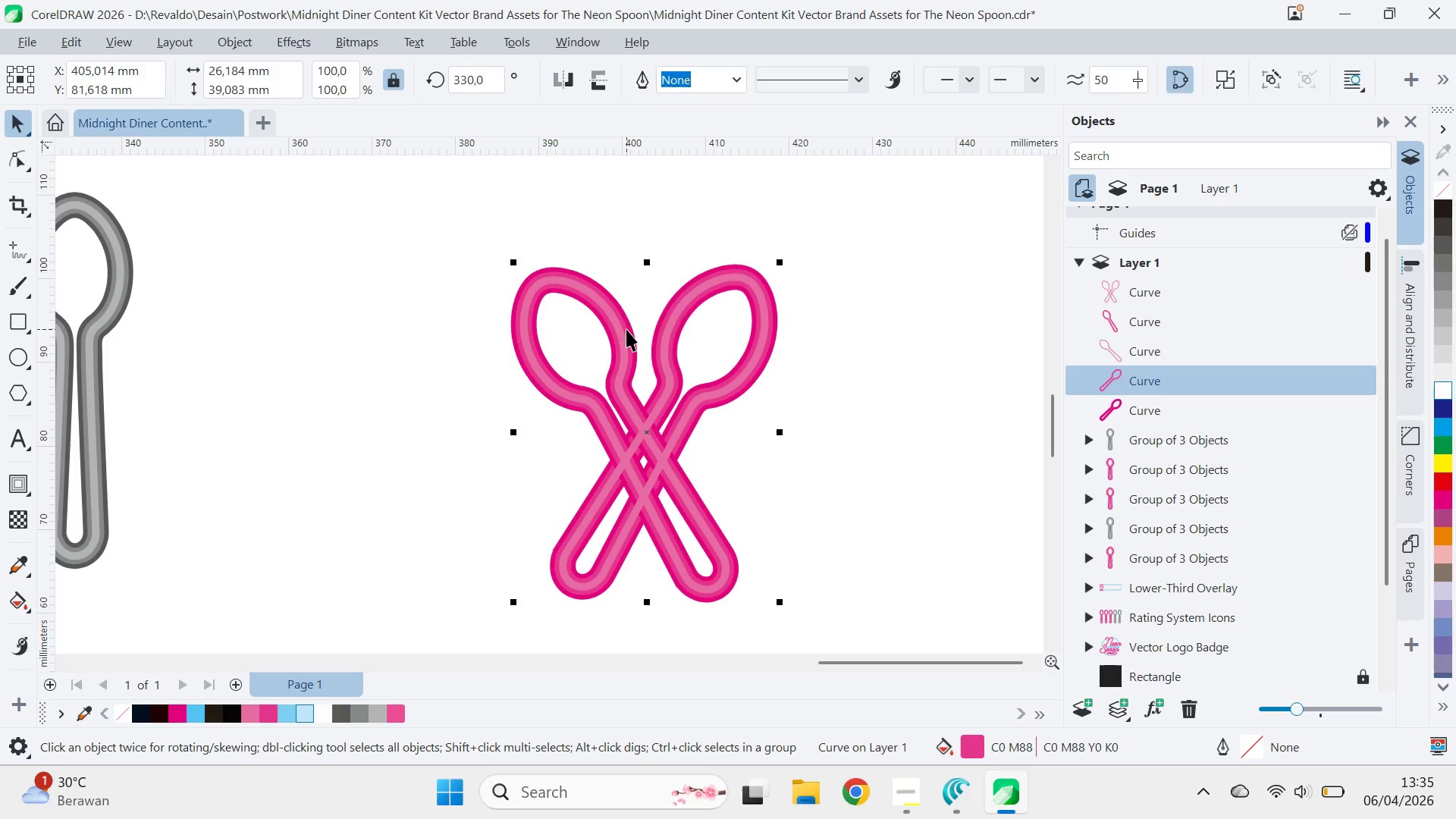 
hold_key(key=ShiftLeft, duration=0.33)
 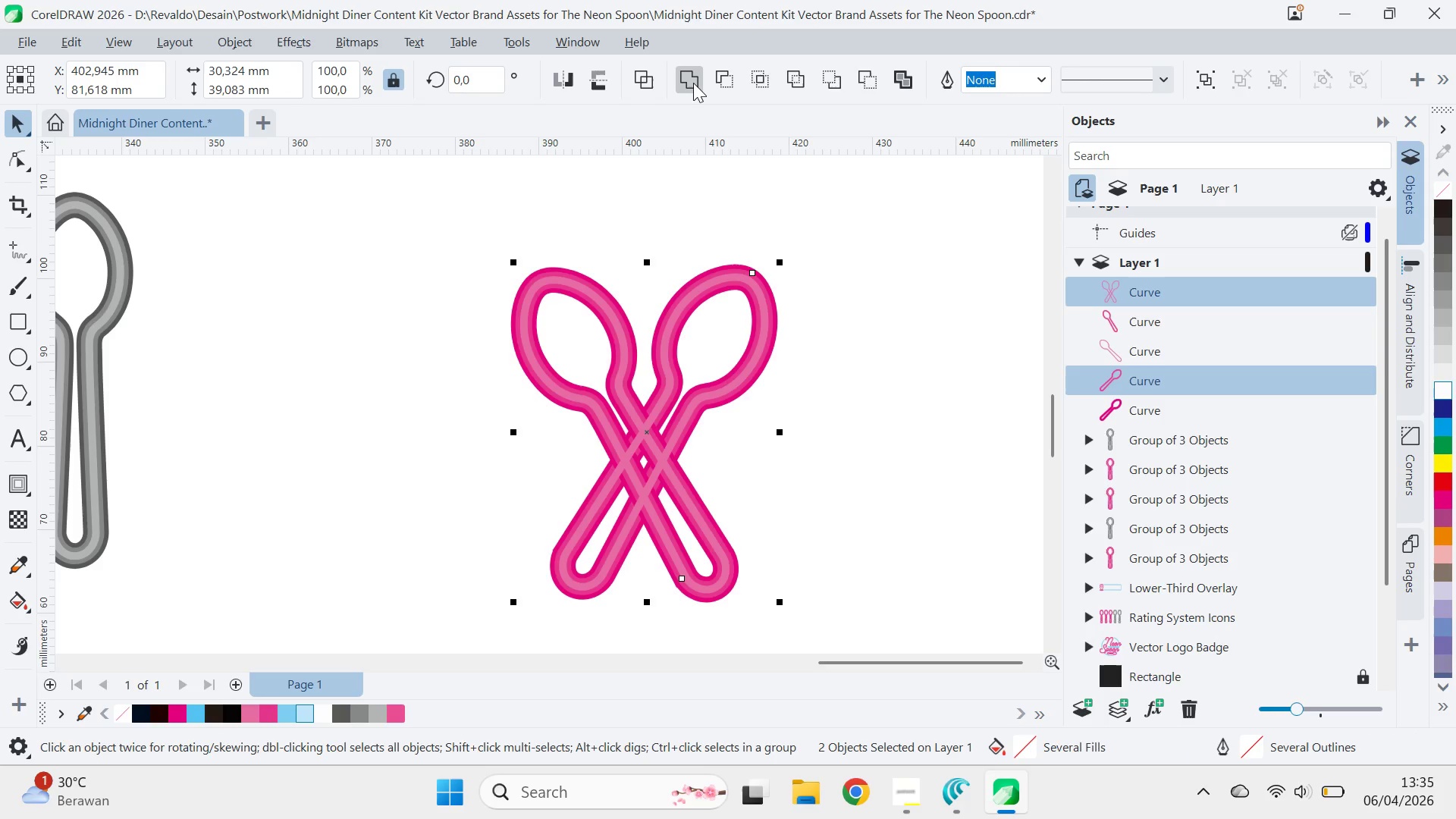 
left_click([693, 82])
 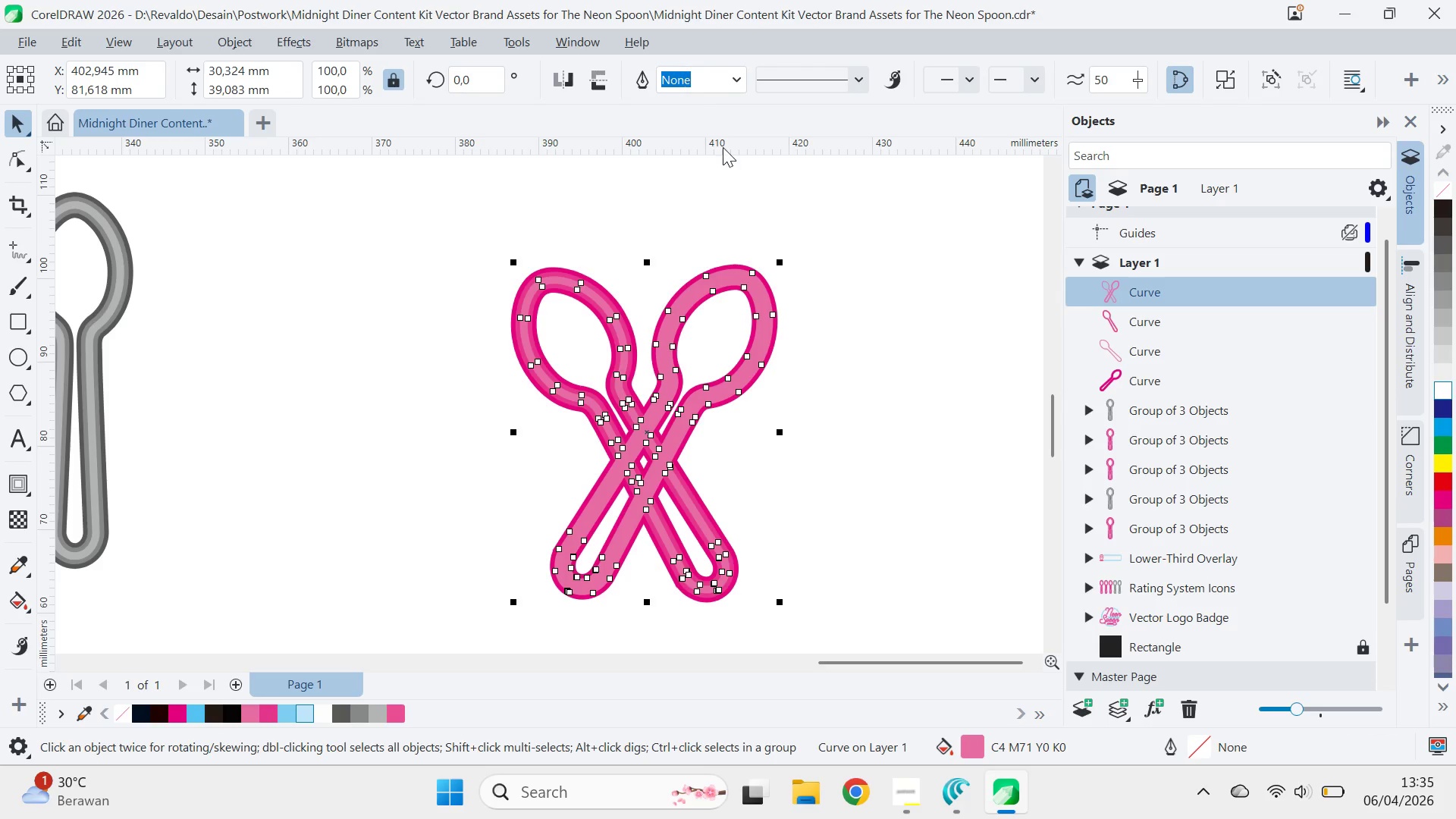 
left_click([838, 261])
 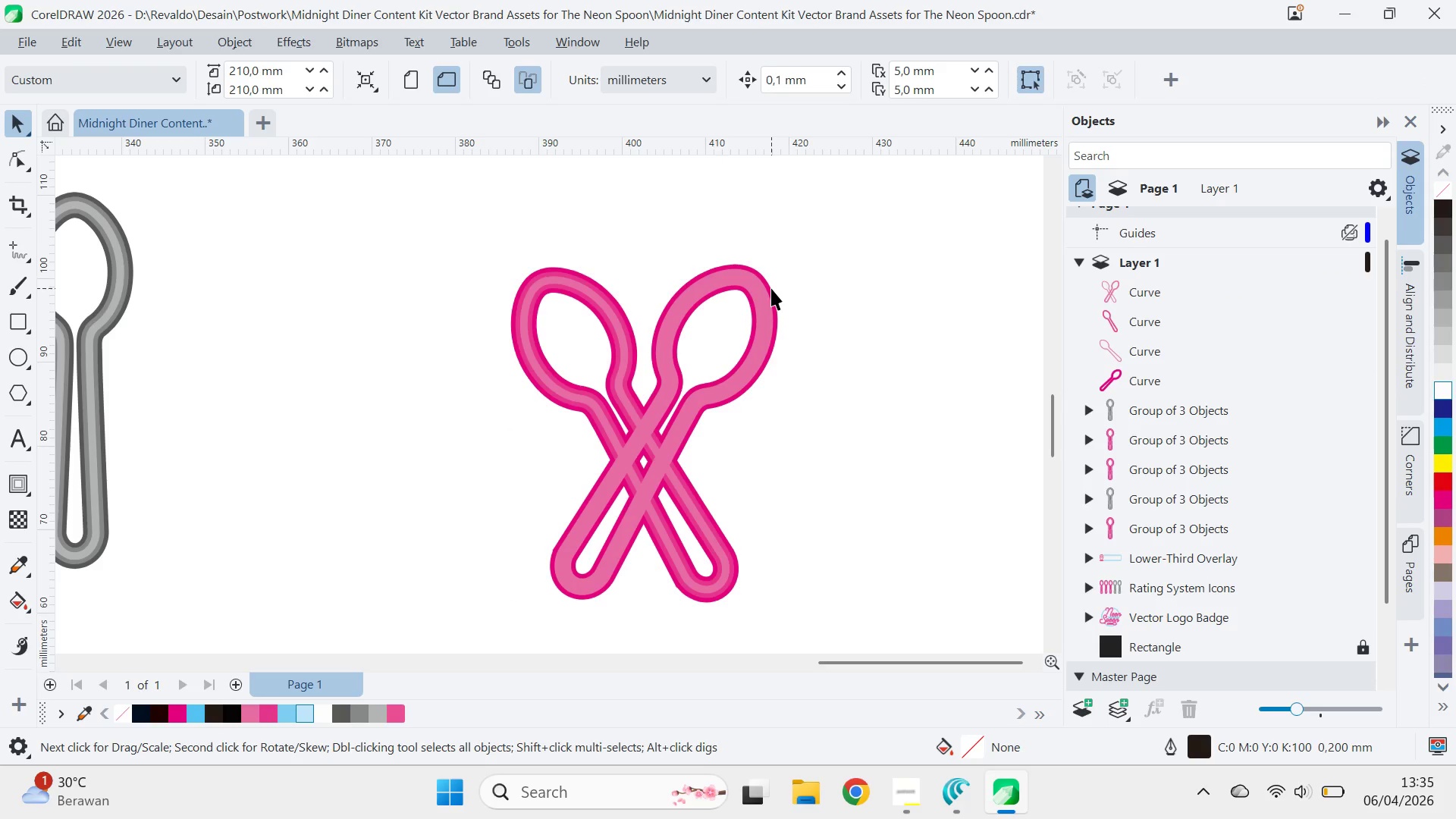 
key(Control+Z)
 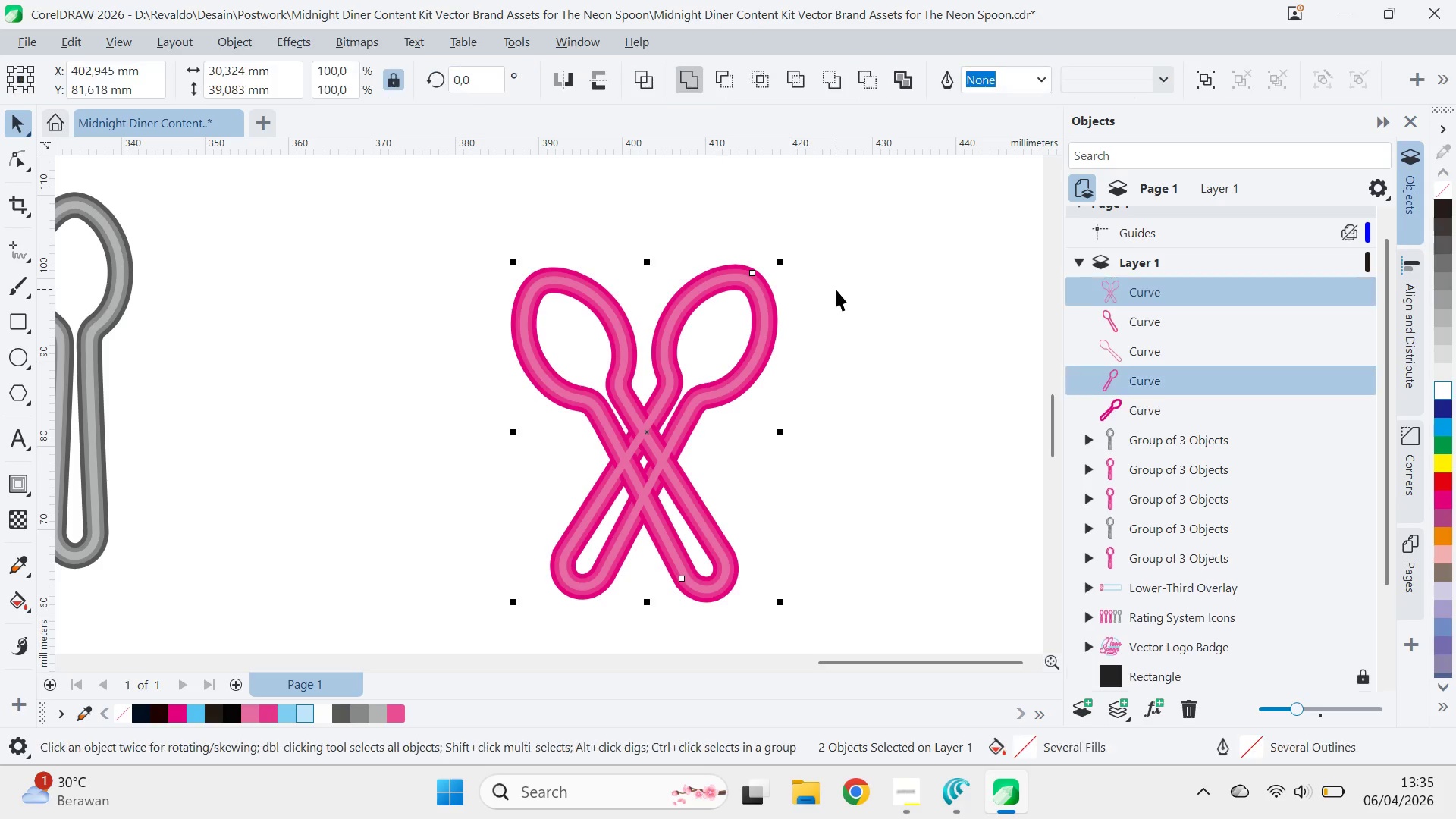 
left_click([836, 289])
 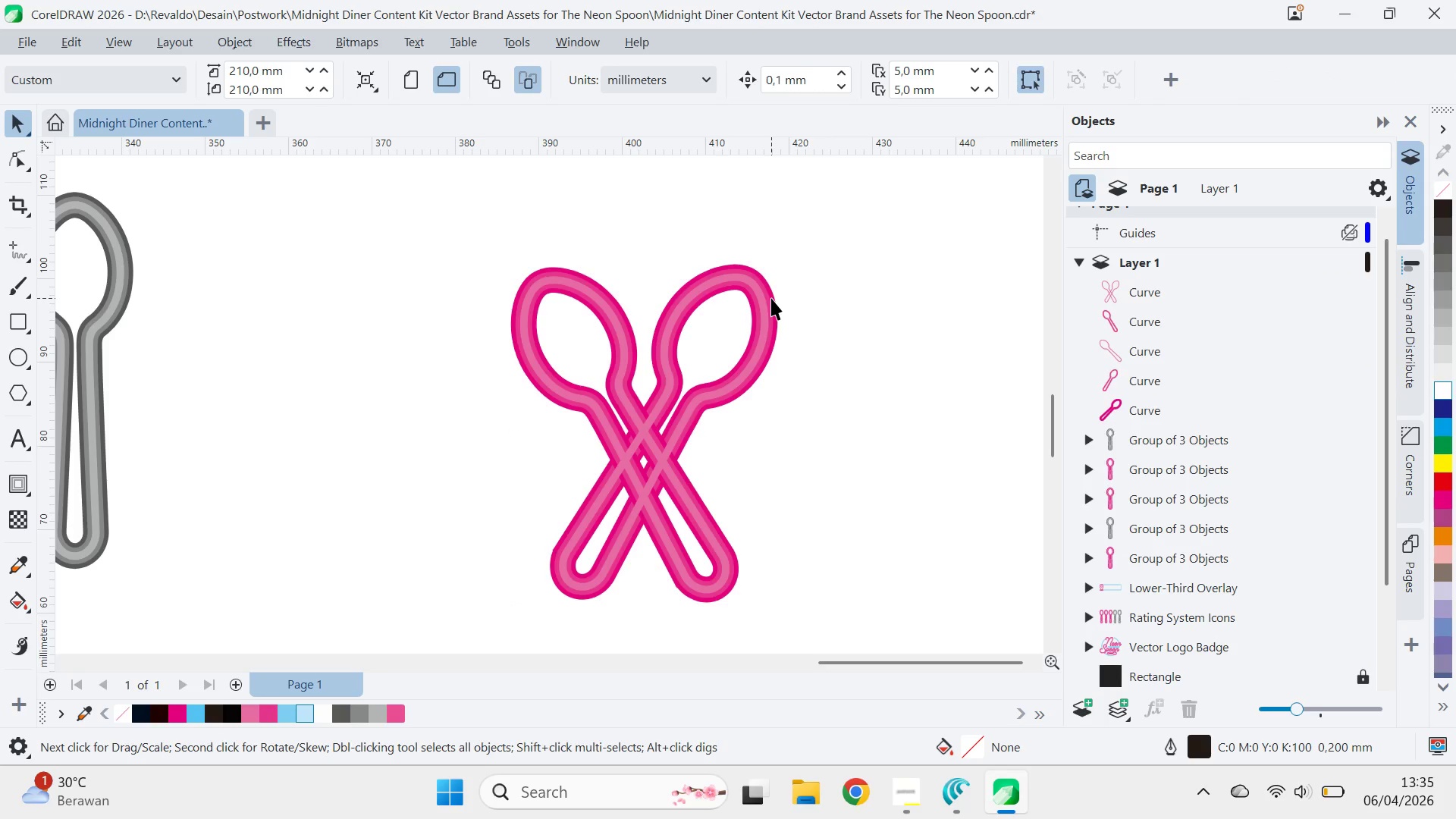 
left_click([770, 297])
 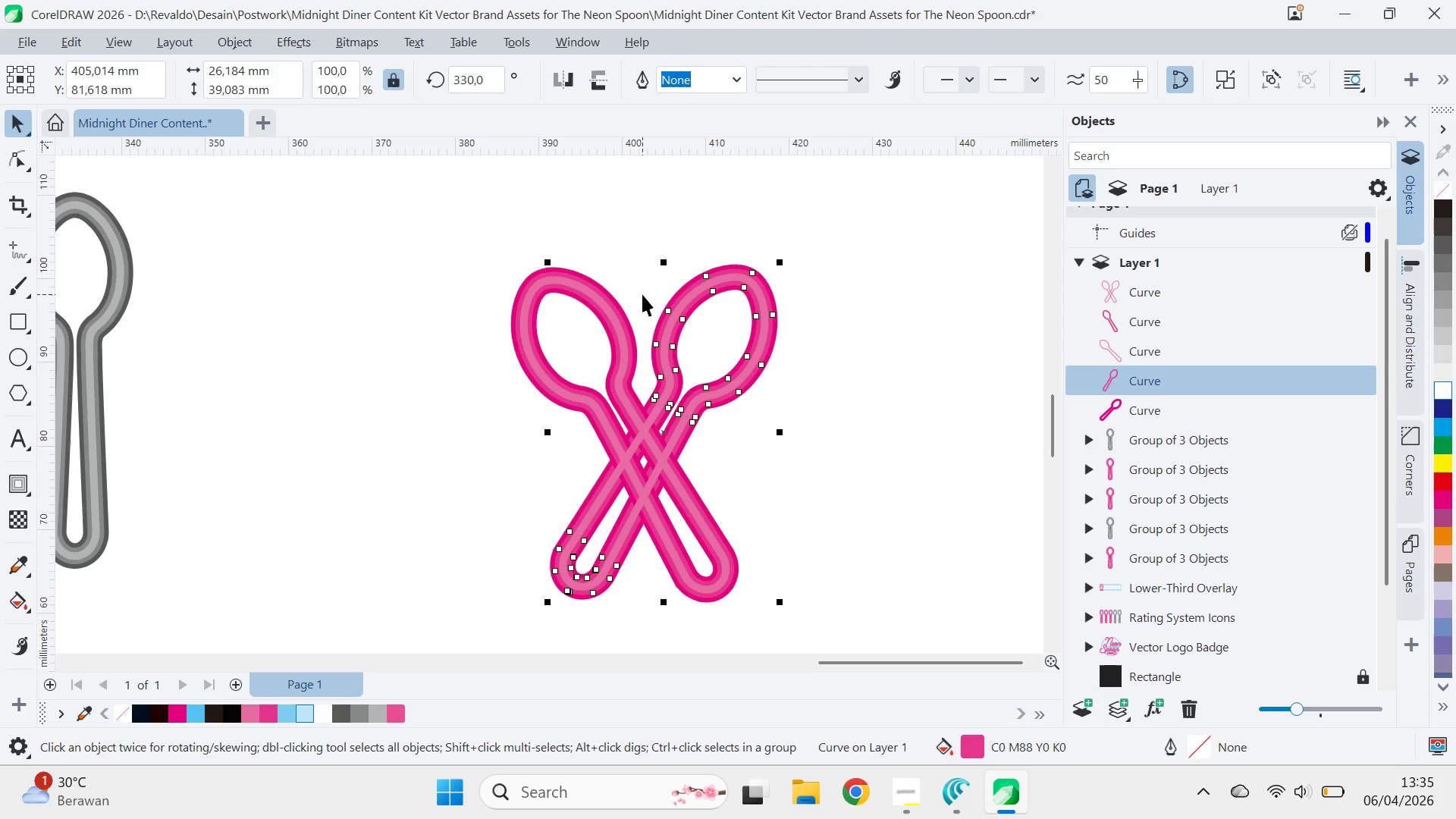 
scroll: coordinate [640, 293], scroll_direction: up, amount: 3.0
 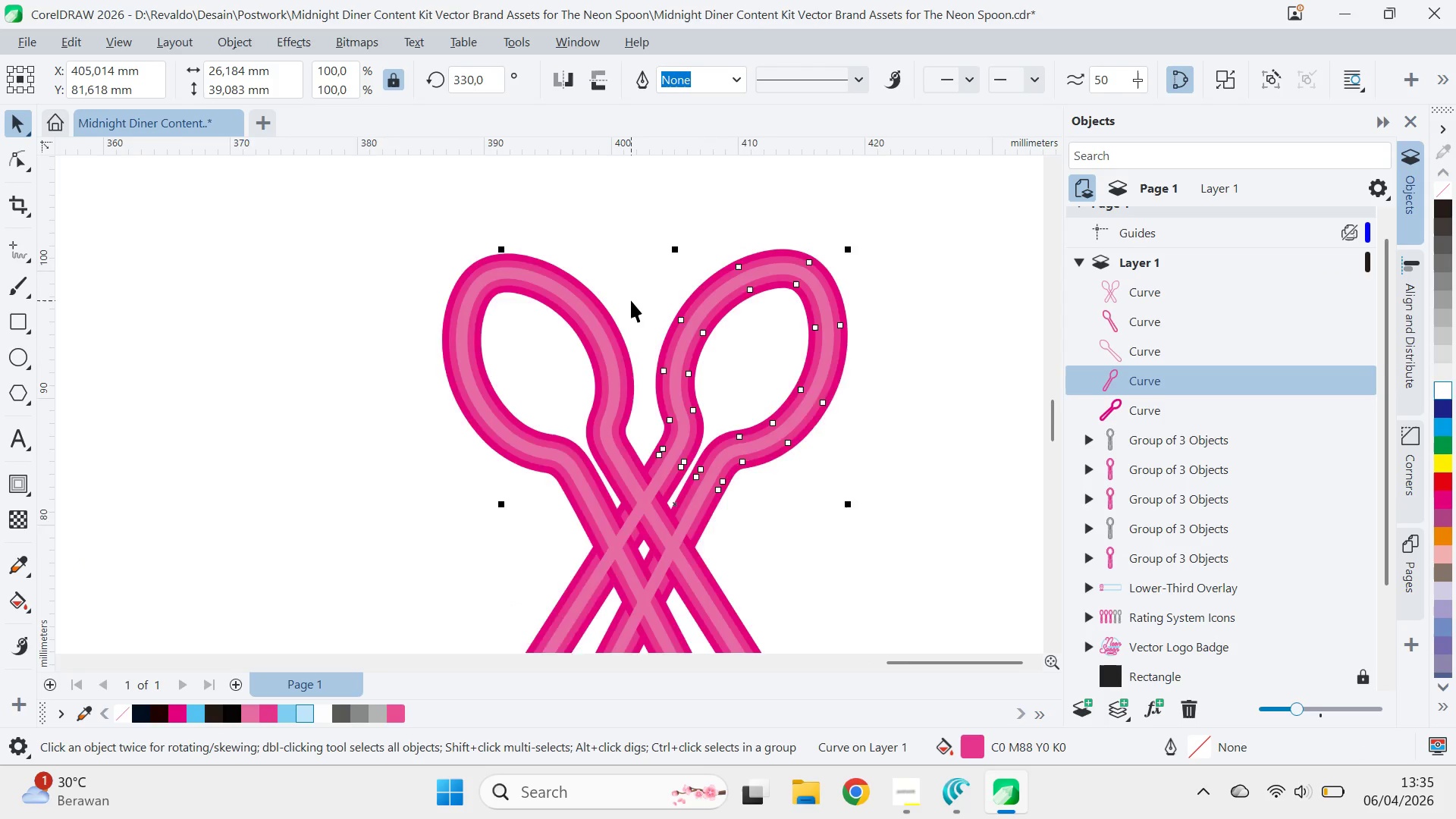 
hold_key(key=ShiftLeft, duration=1.11)
 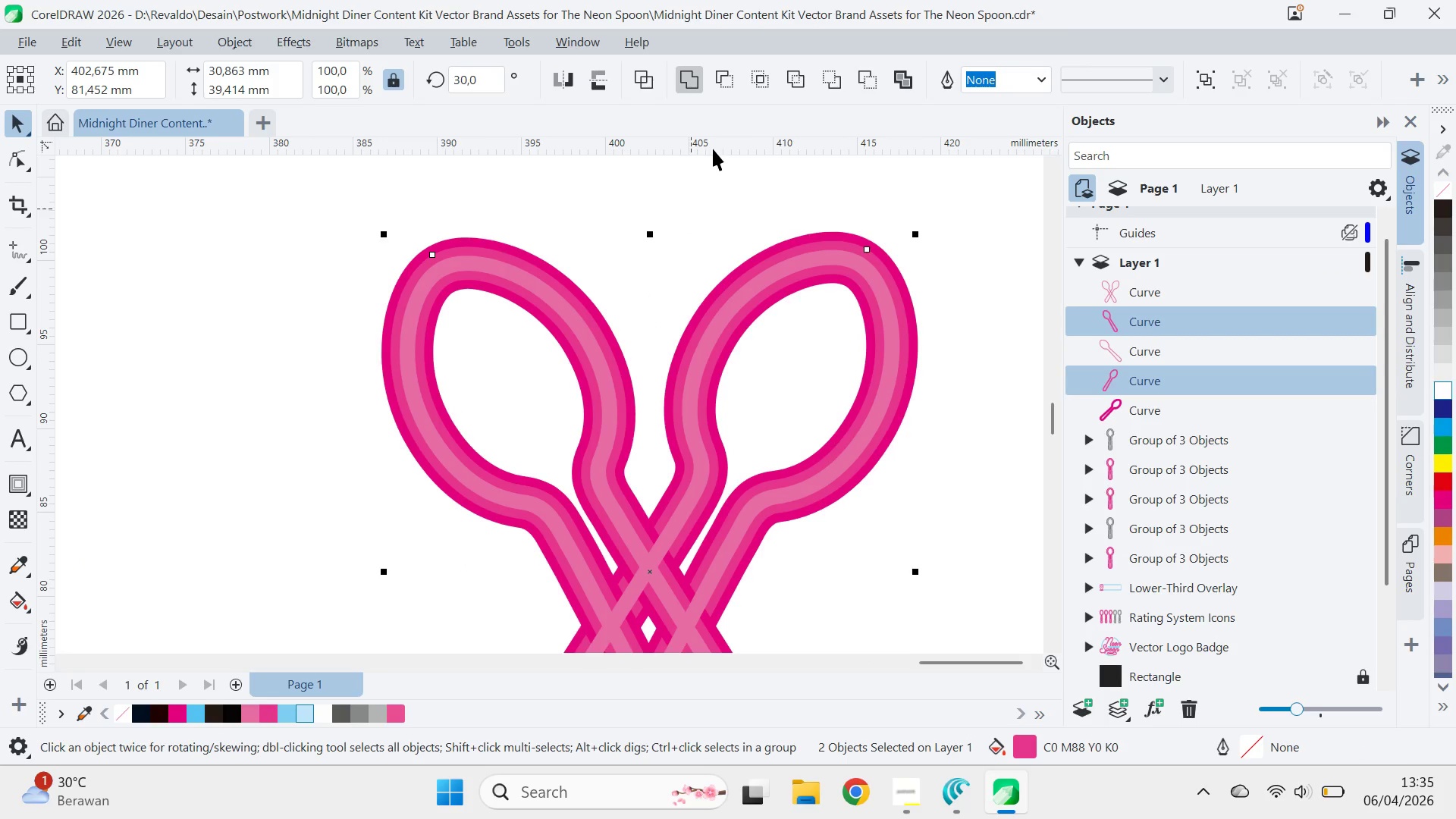 
scroll: coordinate [615, 325], scroll_direction: up, amount: 2.0
 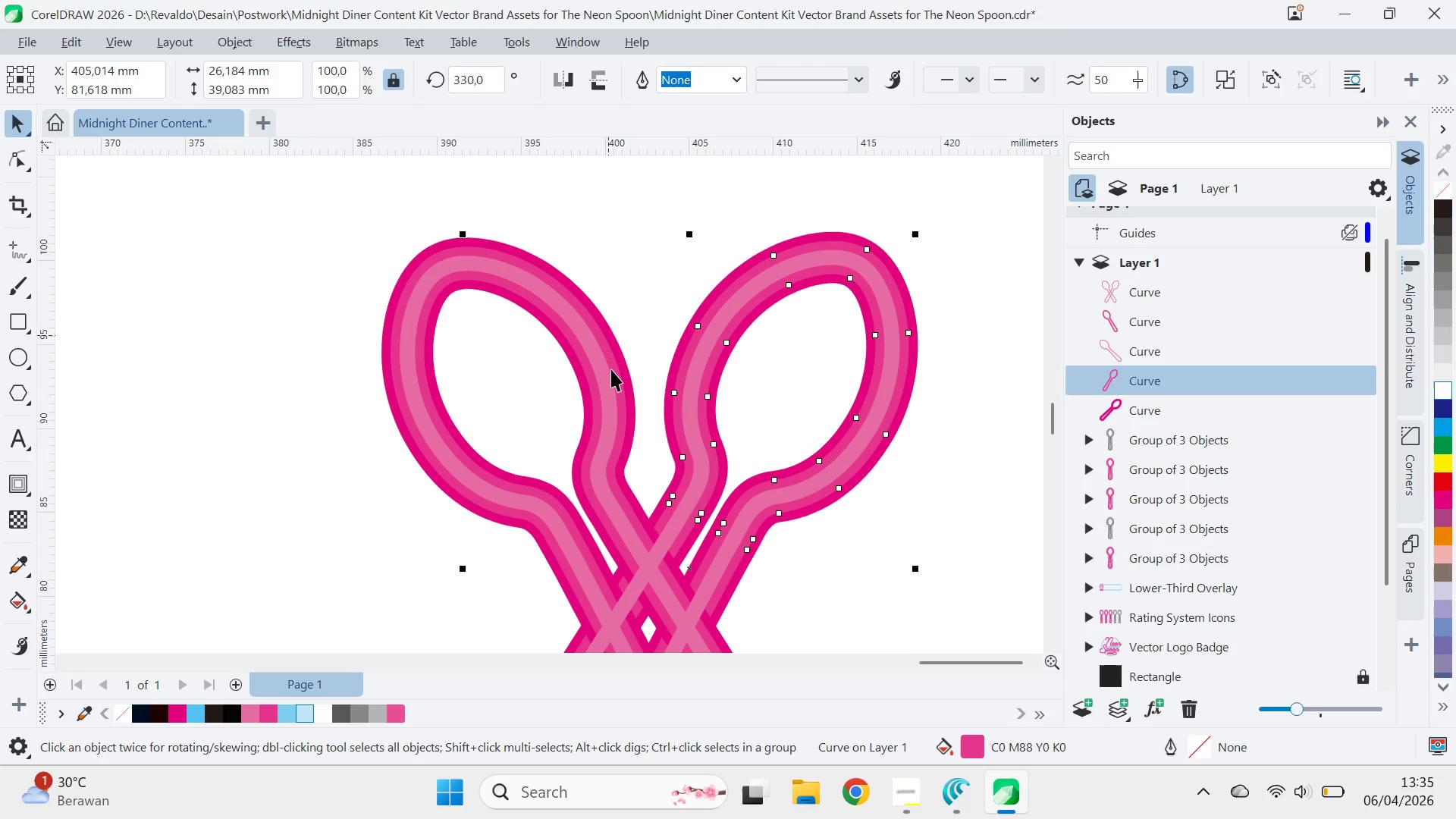 
left_click([618, 376])
 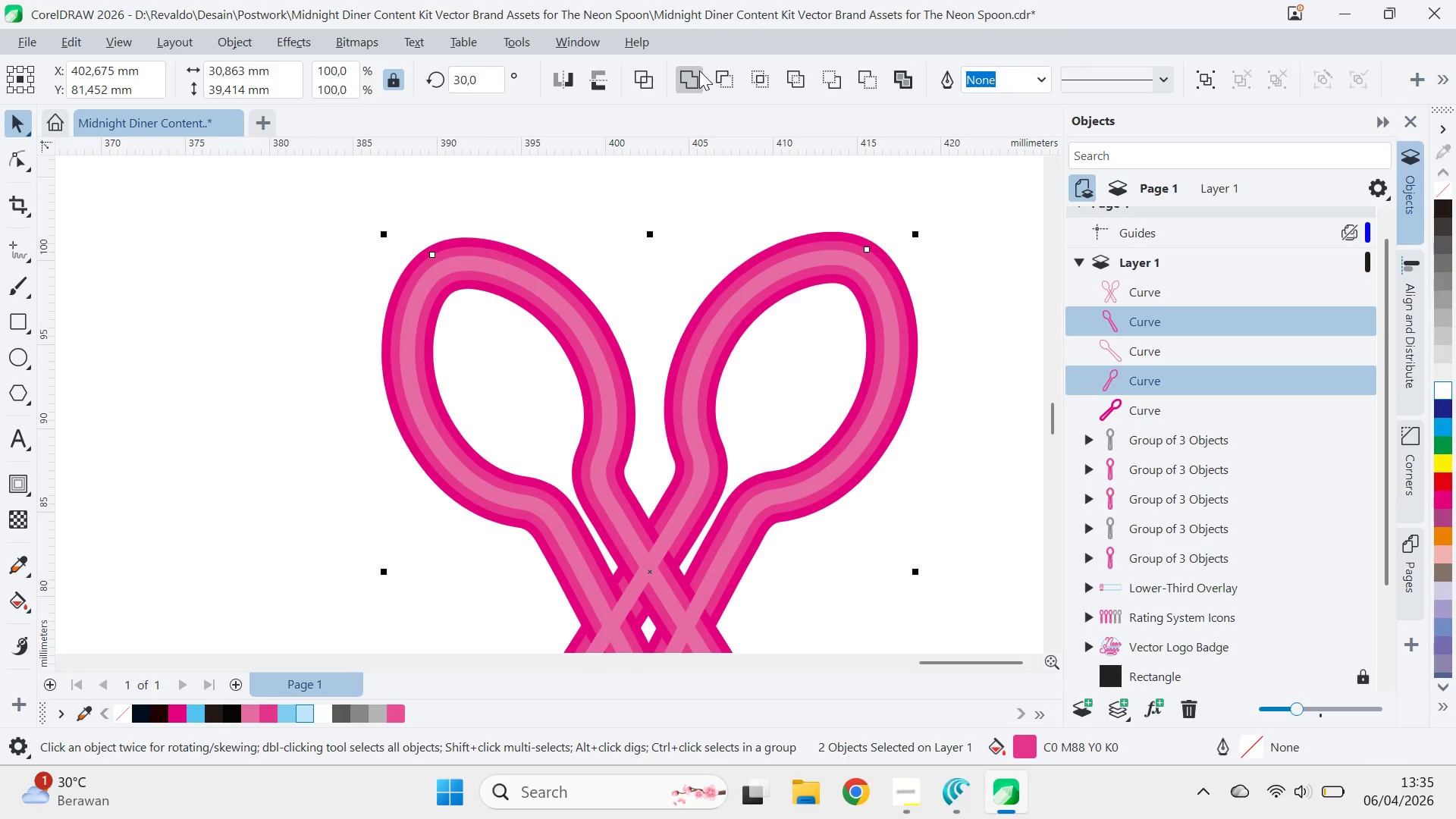 
left_click([685, 77])
 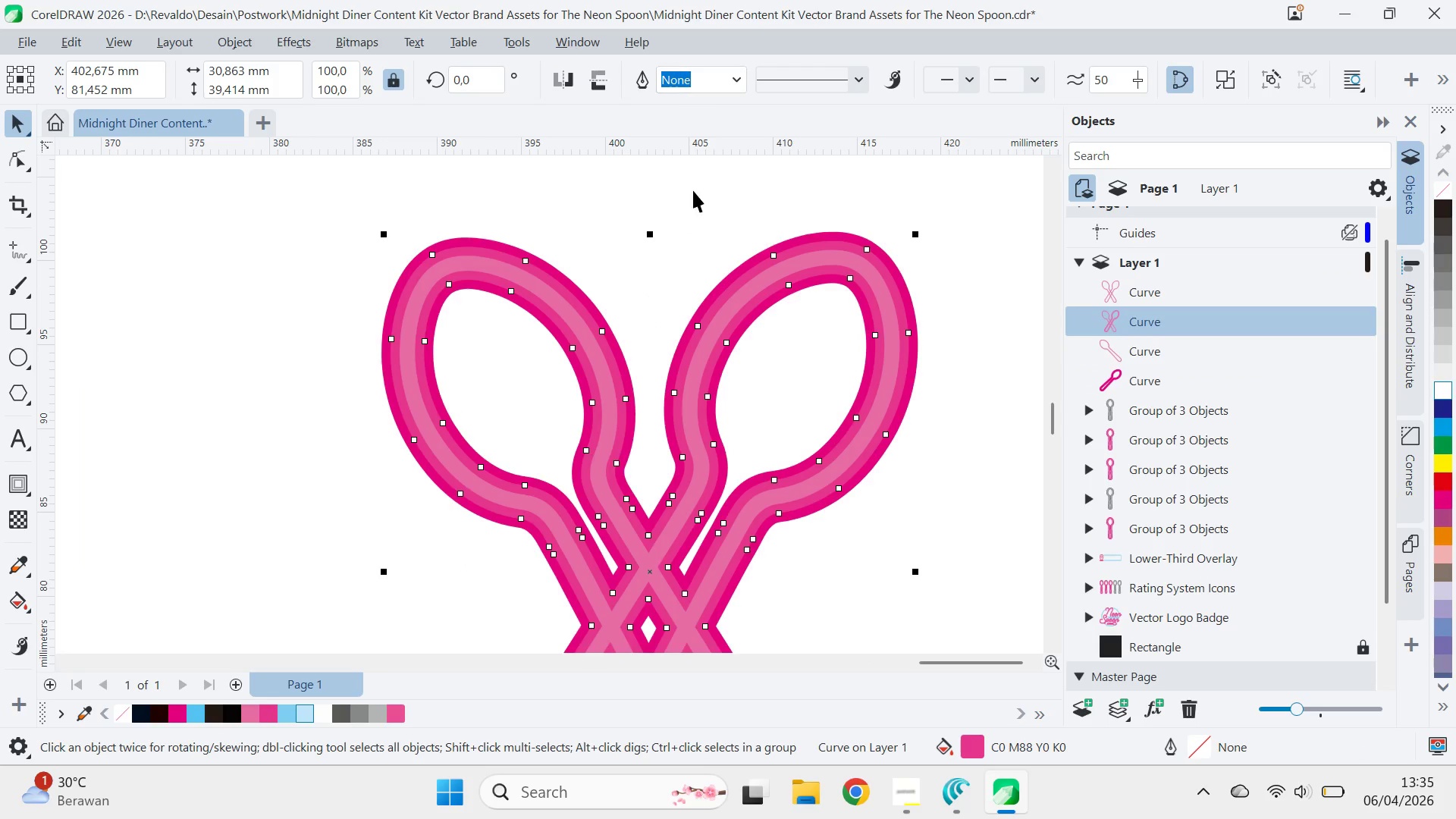 
left_click([693, 202])
 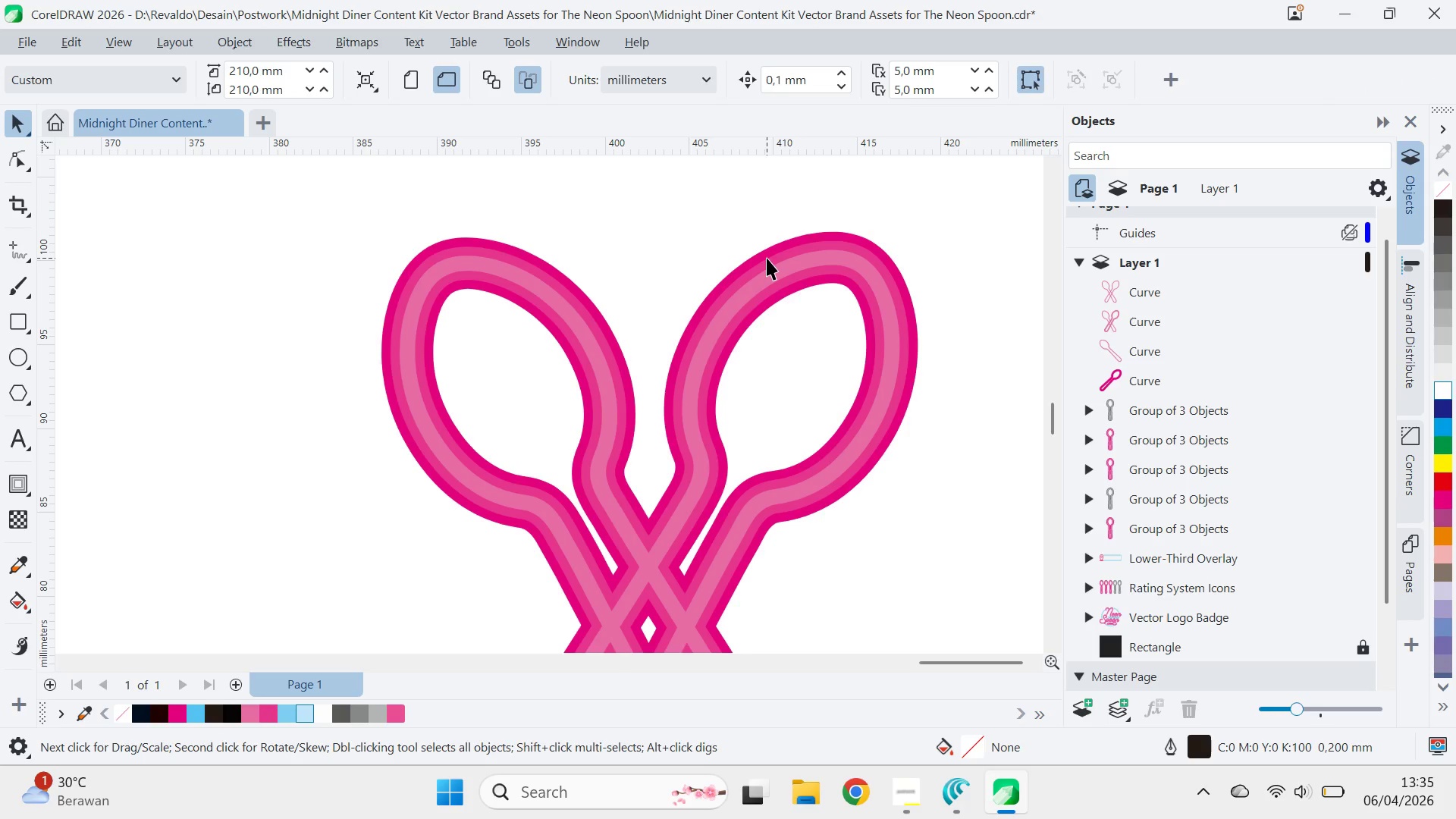 
left_click([767, 252])
 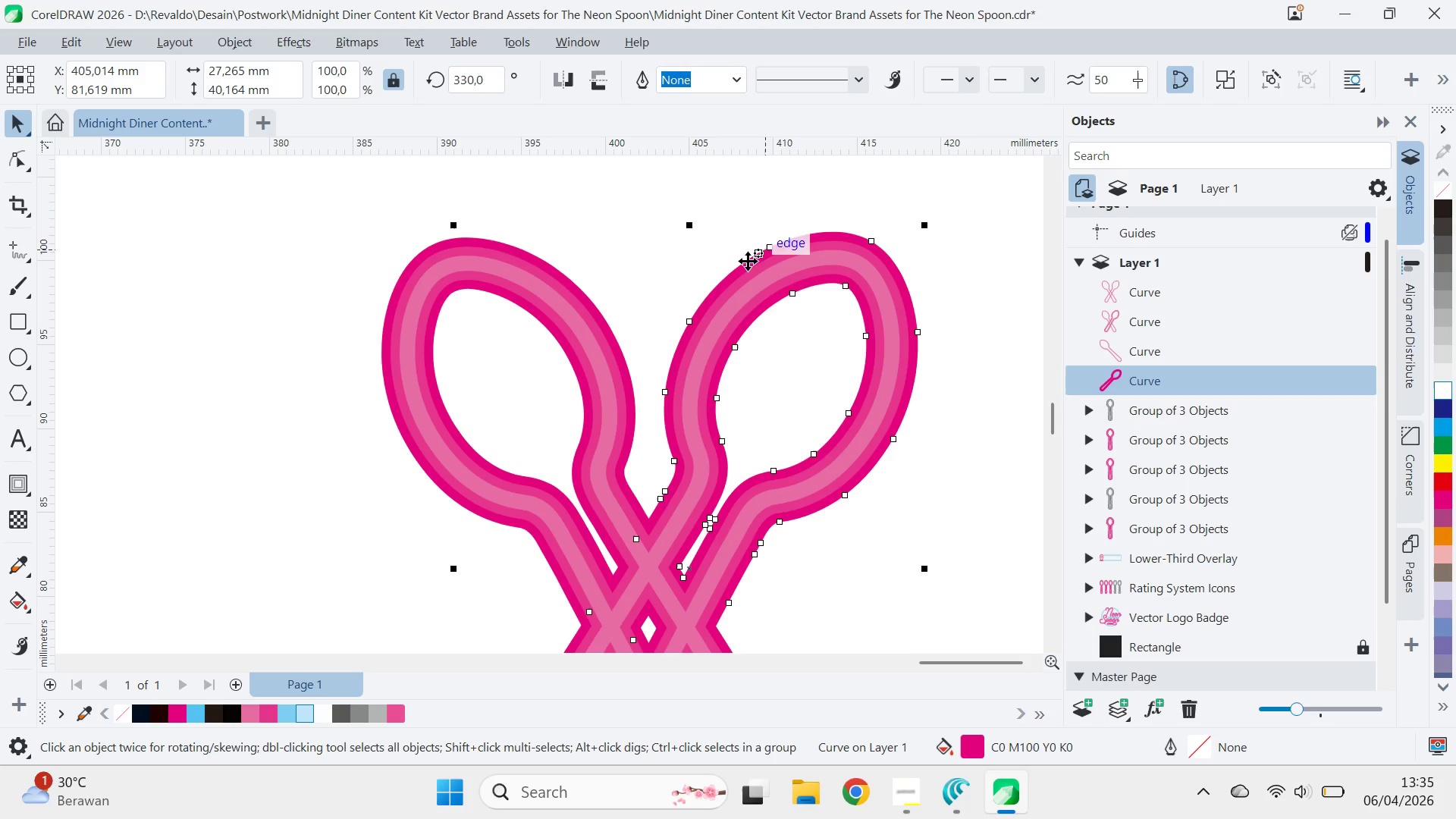 
hold_key(key=ShiftLeft, duration=1.44)
left_click([601, 308])
 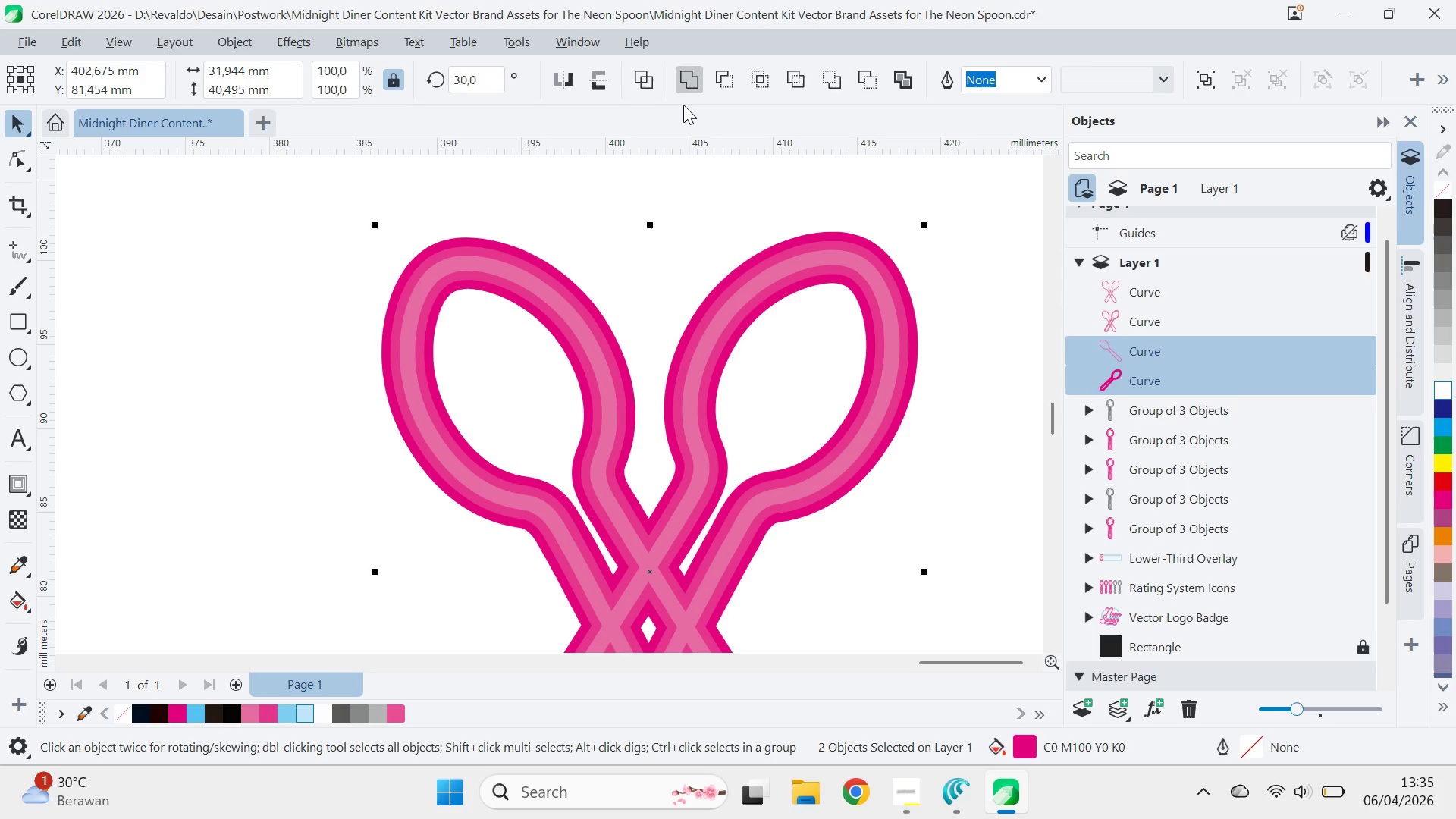 
left_click([689, 86])
 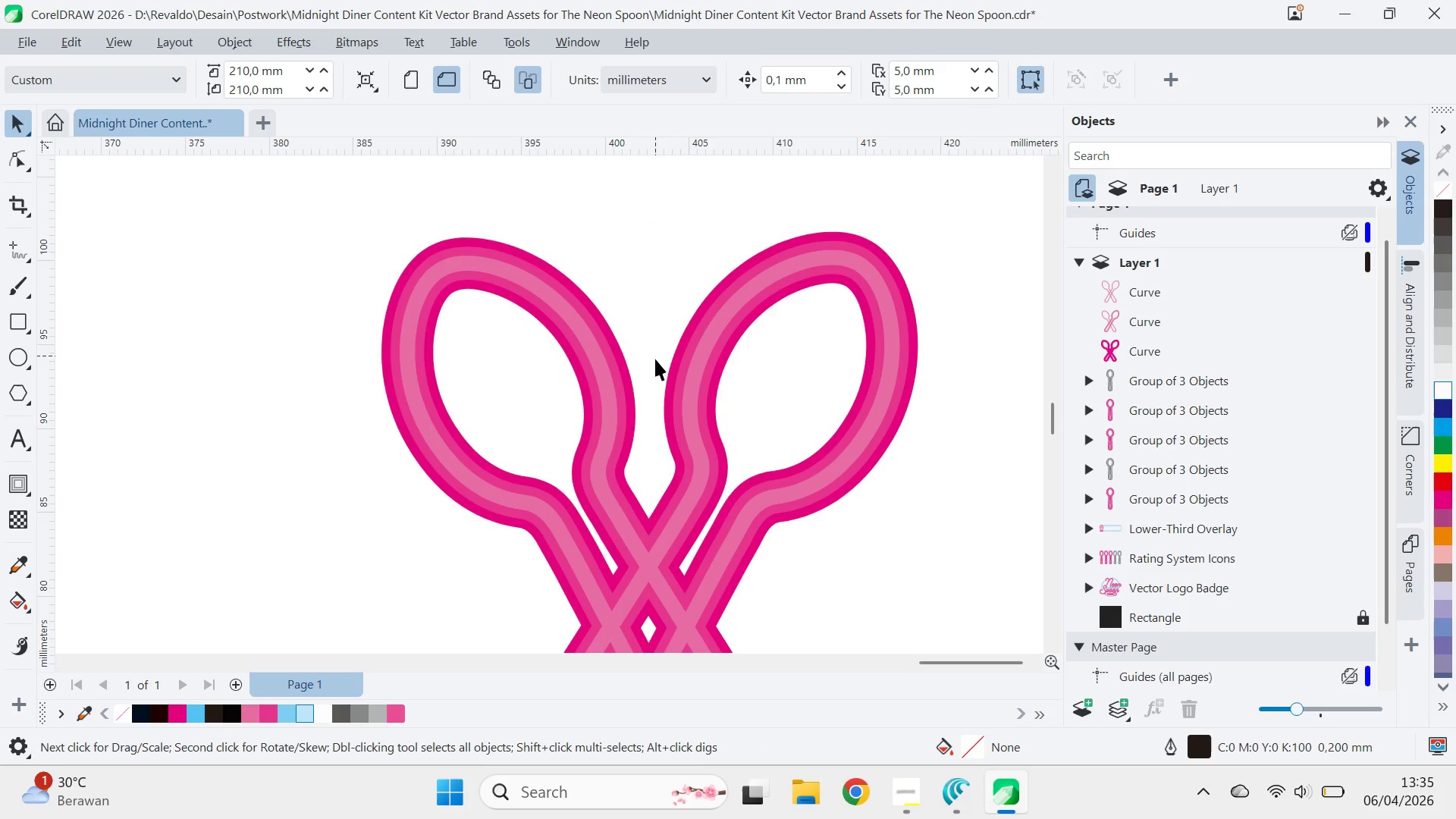 
key(Q)
 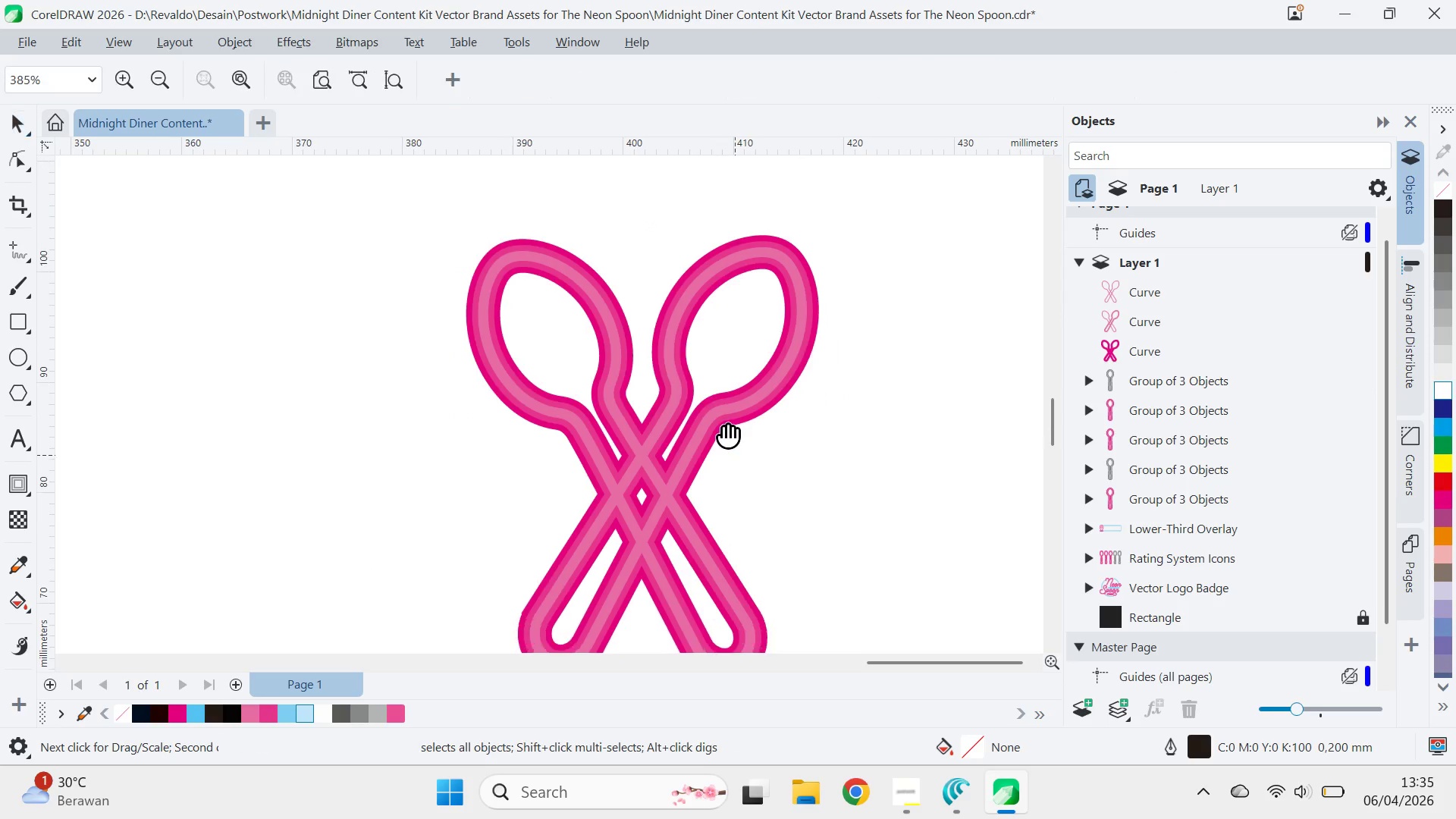 
left_click_drag(start_coordinate=[737, 488], to_coordinate=[717, 402])
 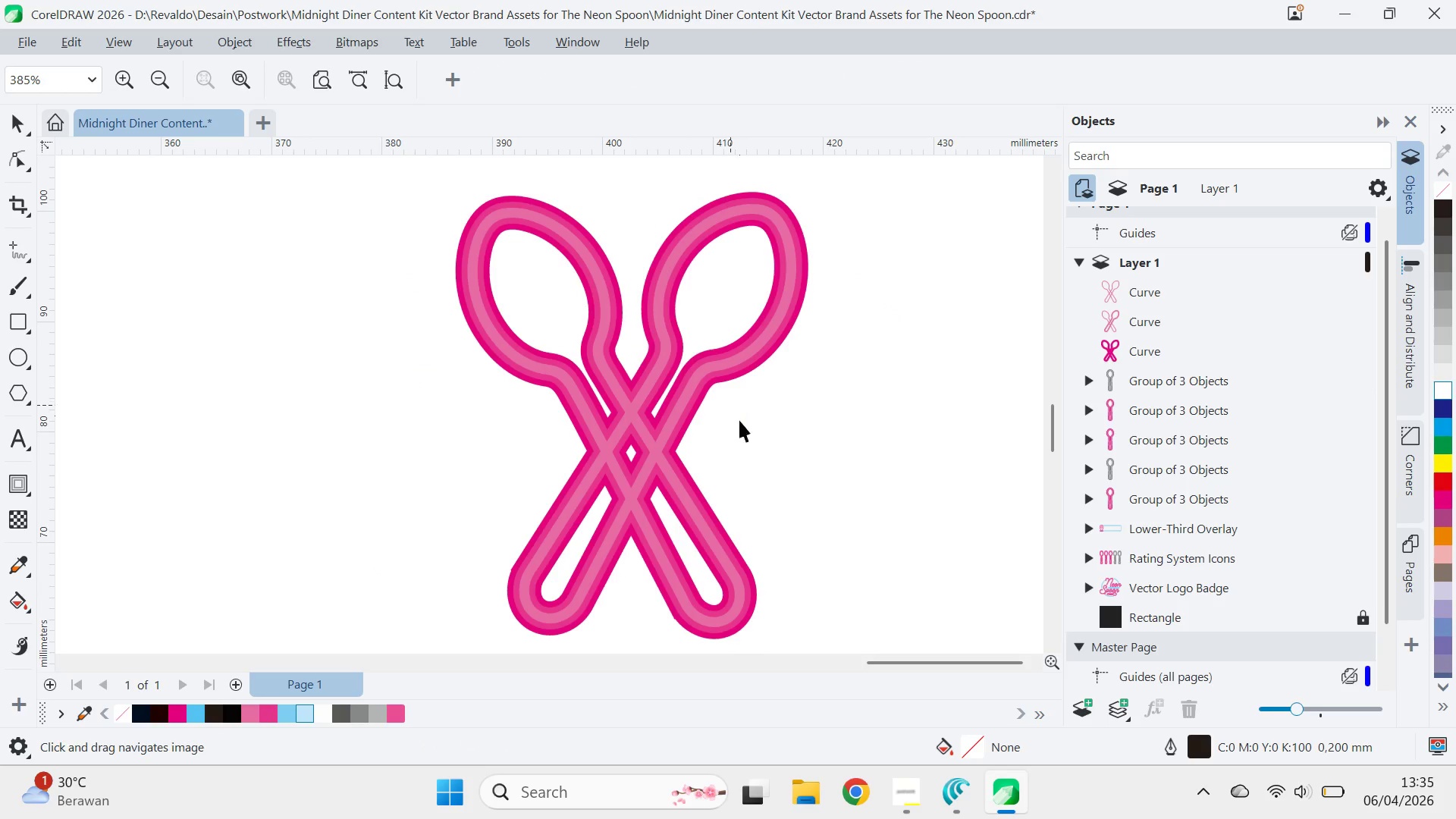 
scroll: coordinate [657, 369], scroll_direction: down, amount: 3.0
 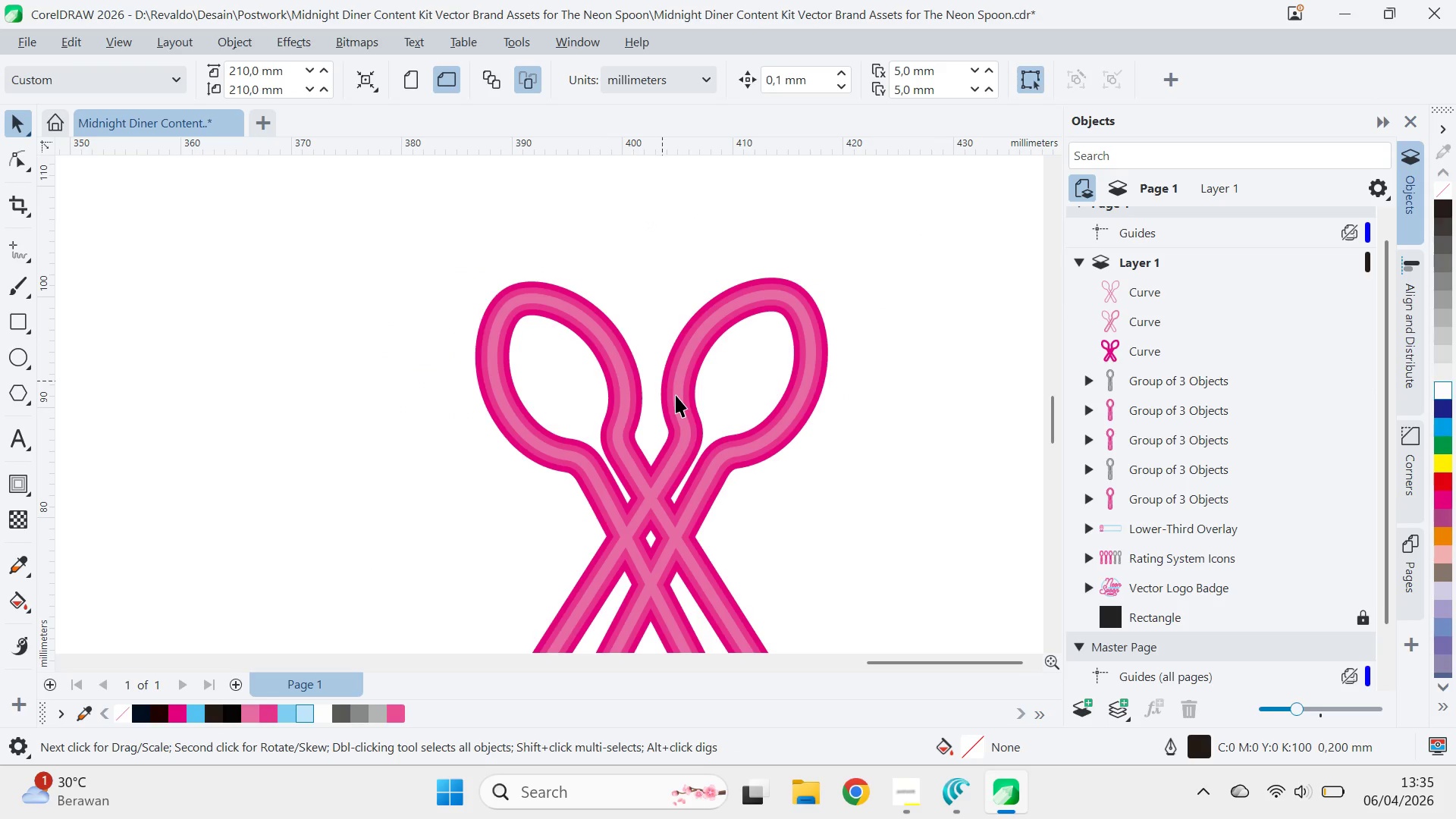 
key(V)
 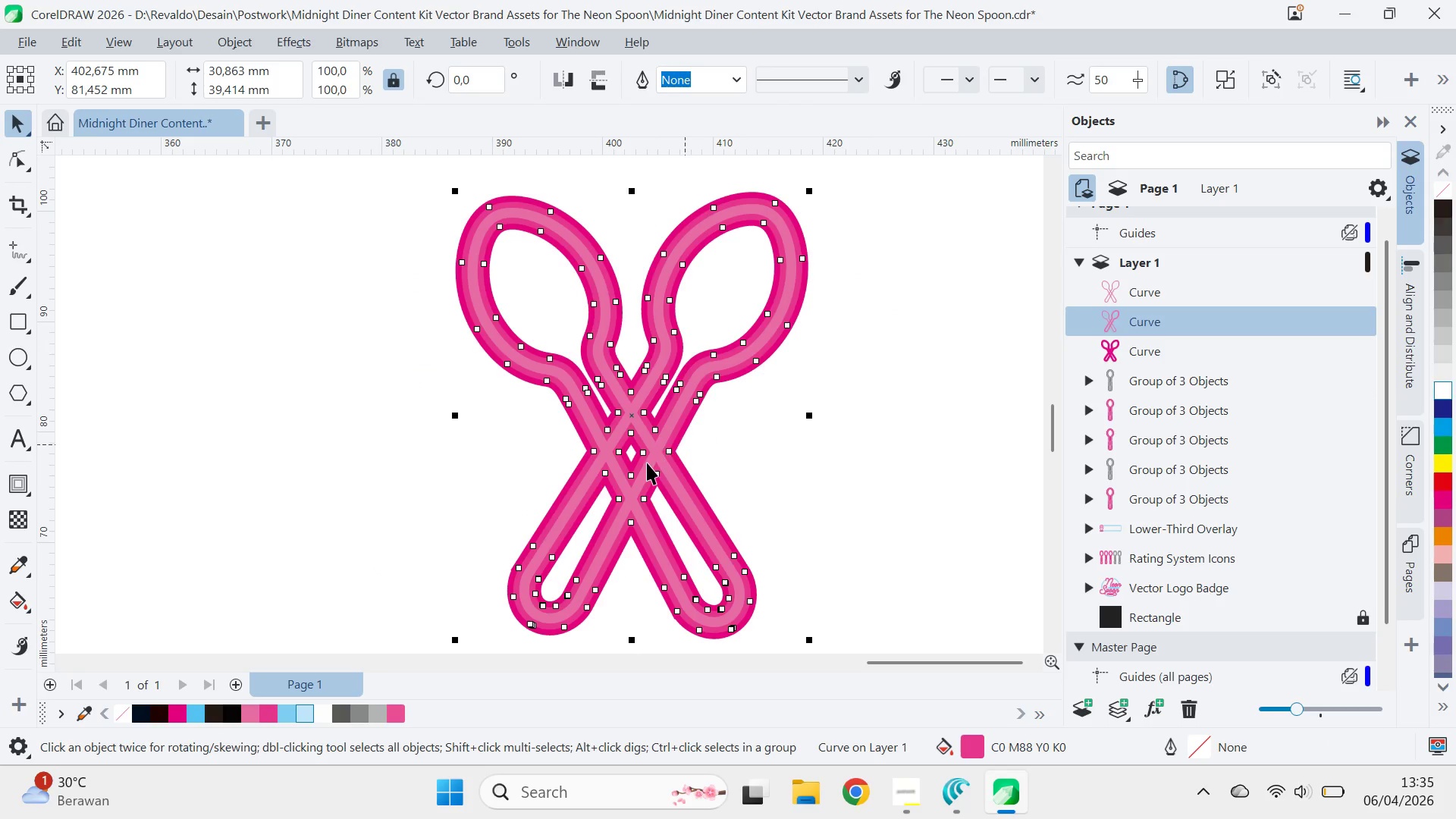 
key(Alt+AltLeft)
 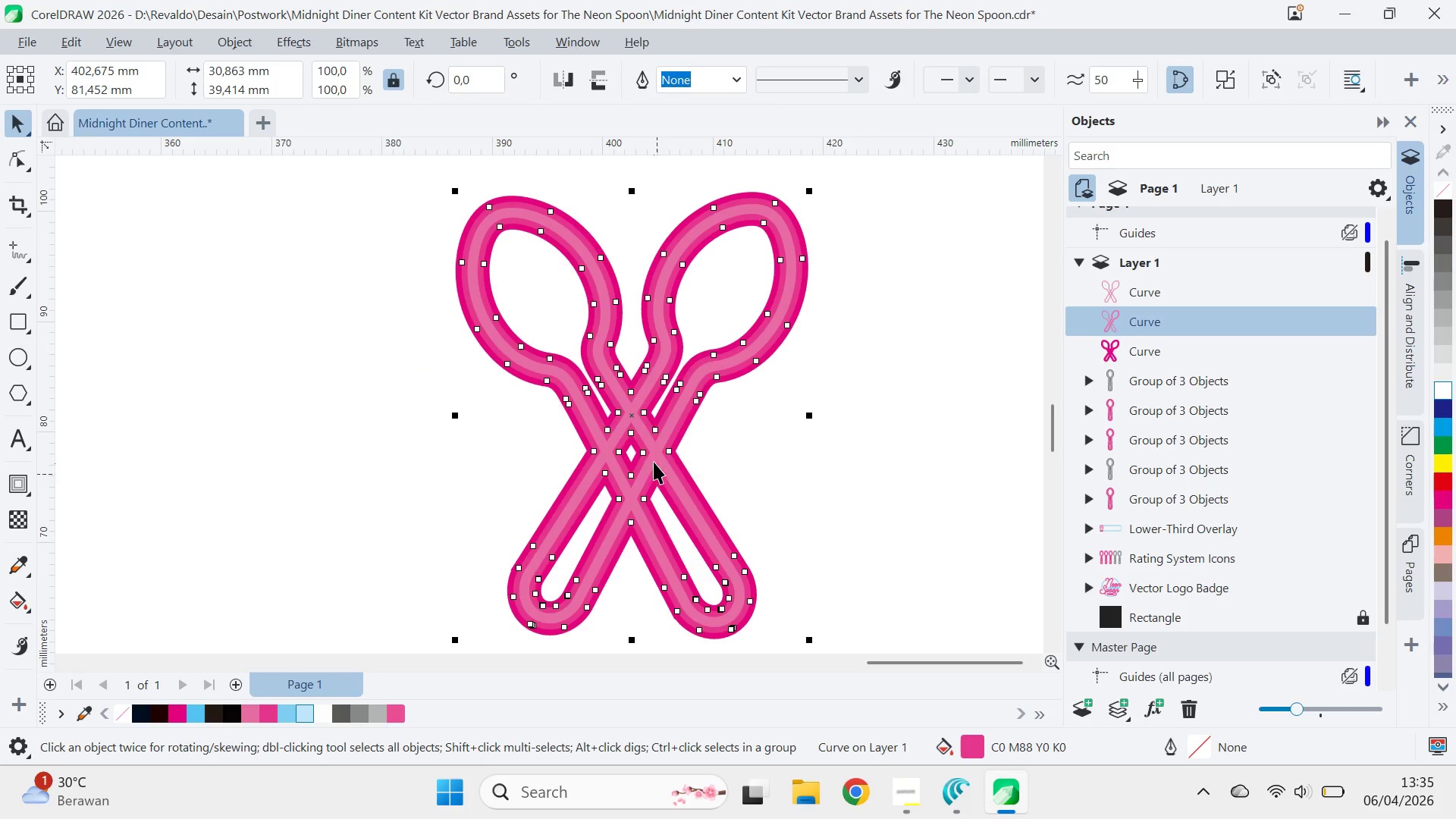 
key(A)
 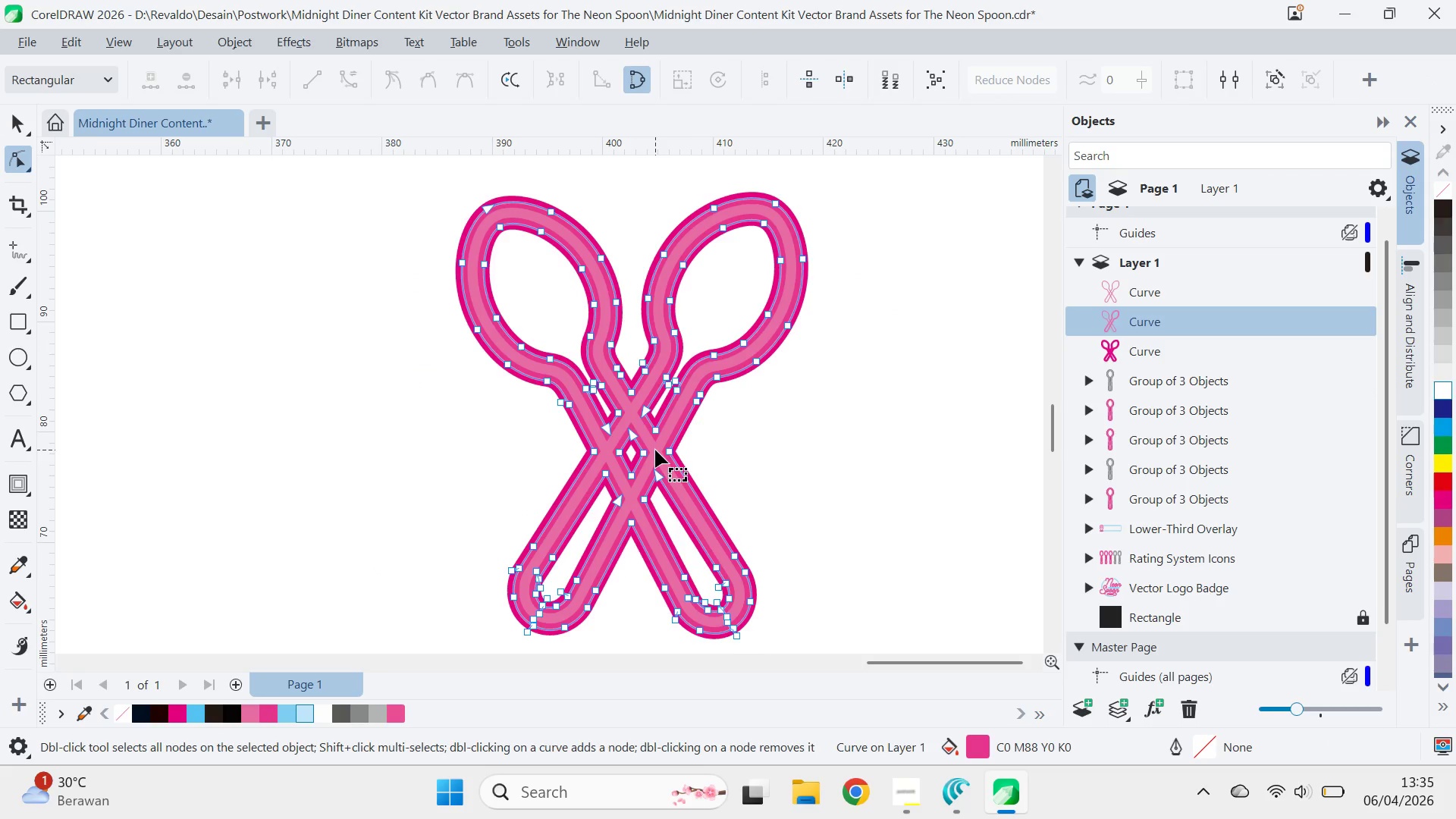 
hold_key(key=AltLeft, duration=1.5)
left_click_drag(start_coordinate=[654, 447], to_coordinate=[648, 481])
 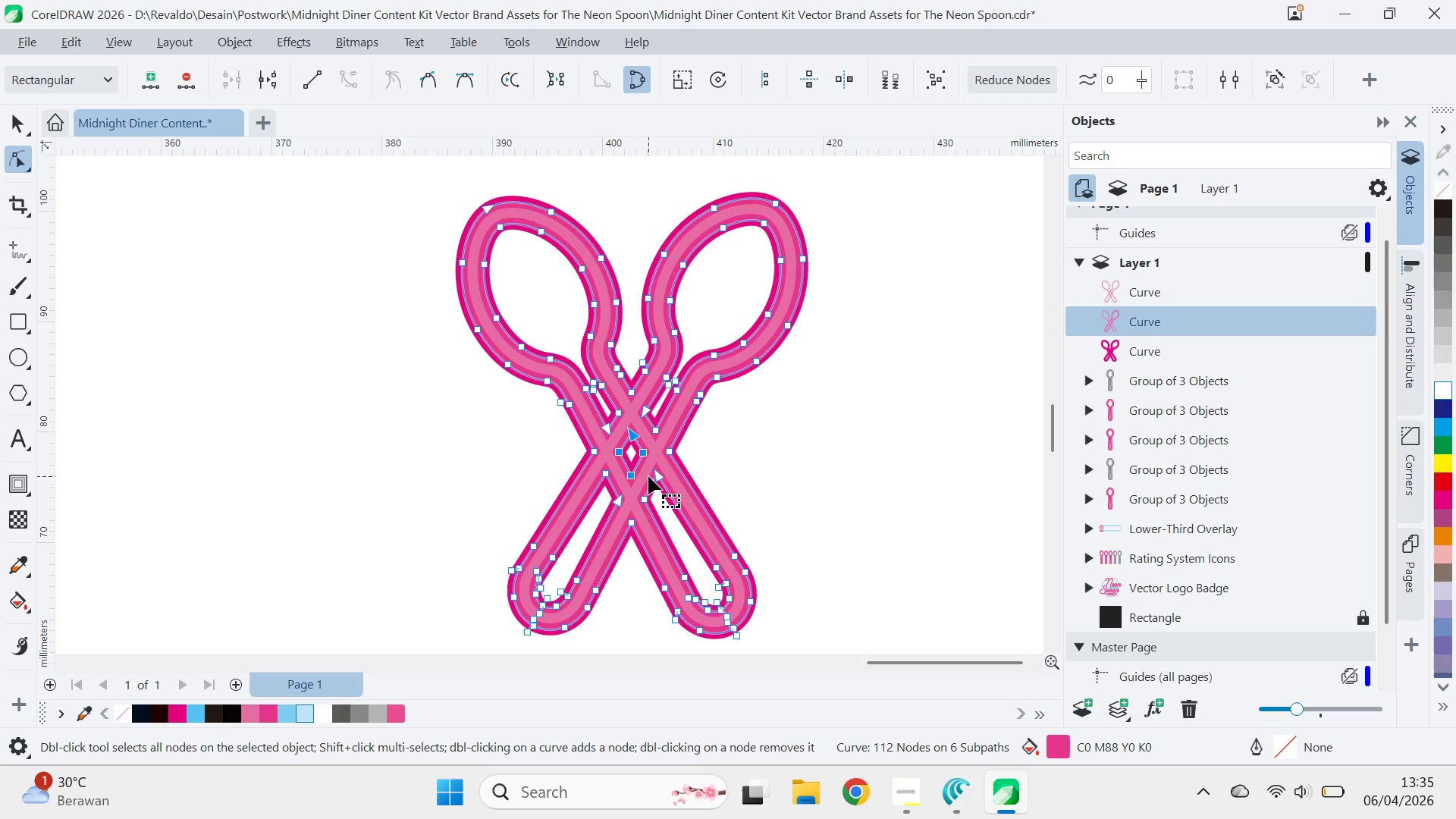 
hold_key(key=AltLeft, duration=0.44)
 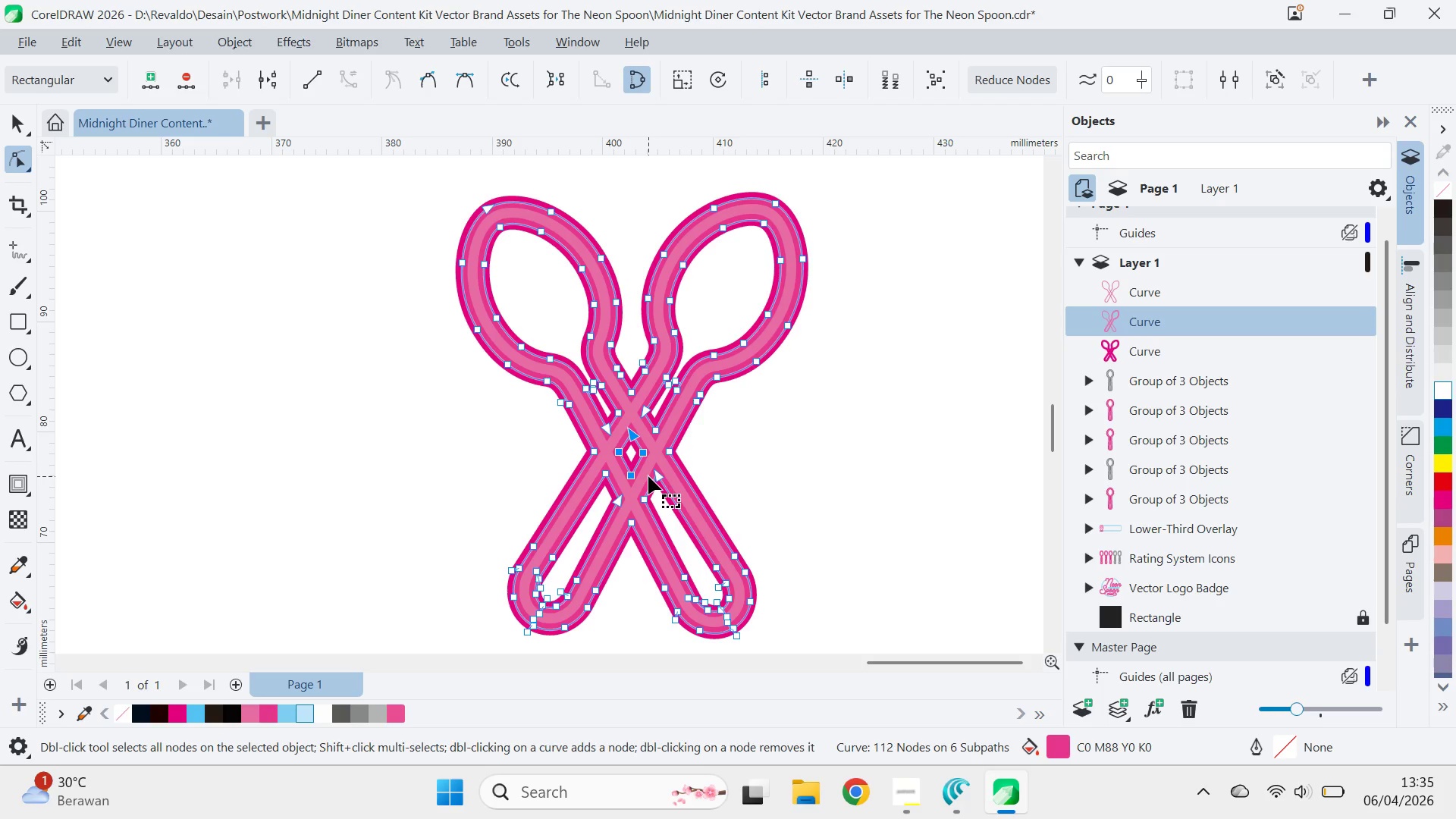 
key(Delete)
 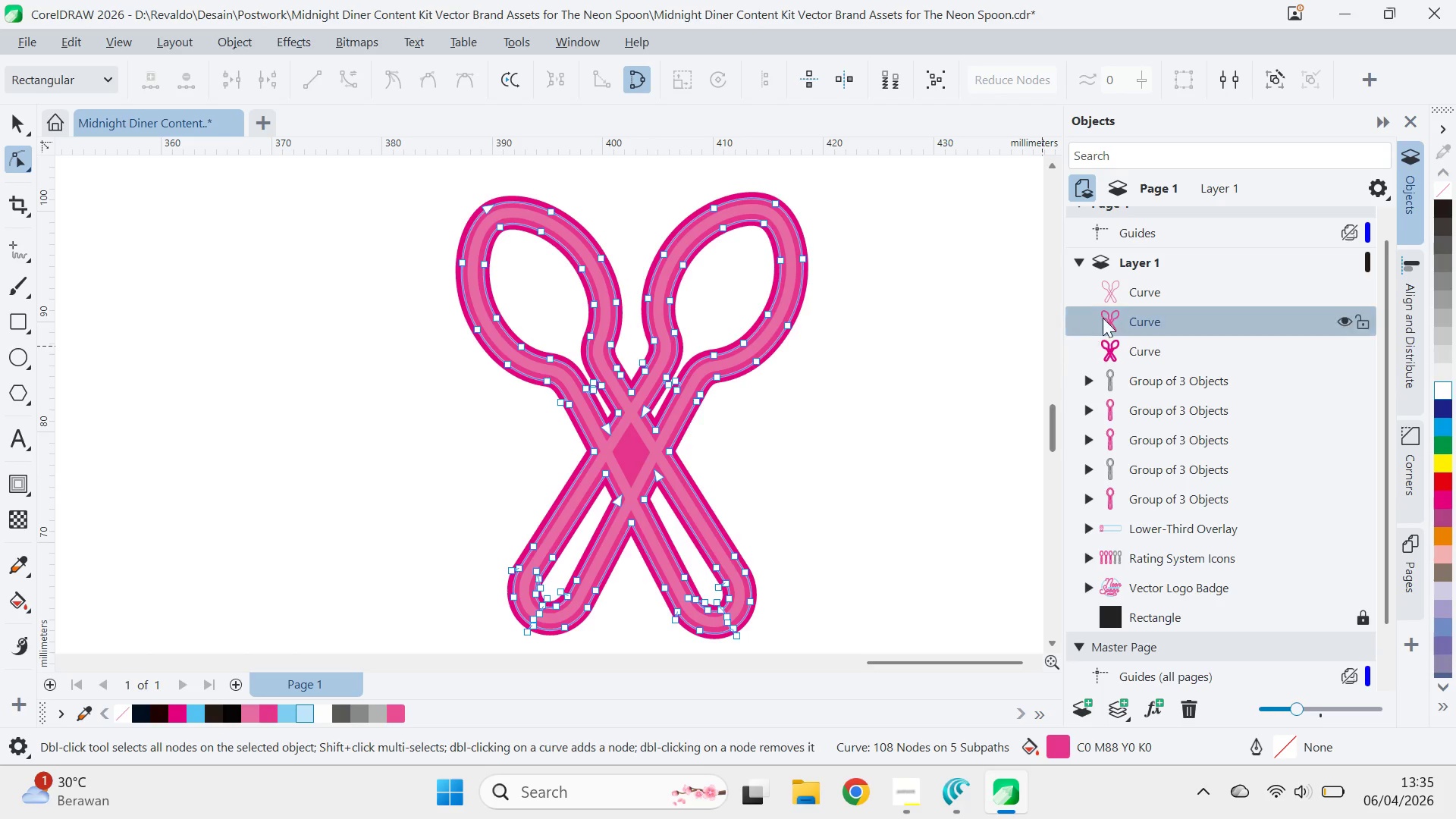 
key(Control+ControlLeft)
 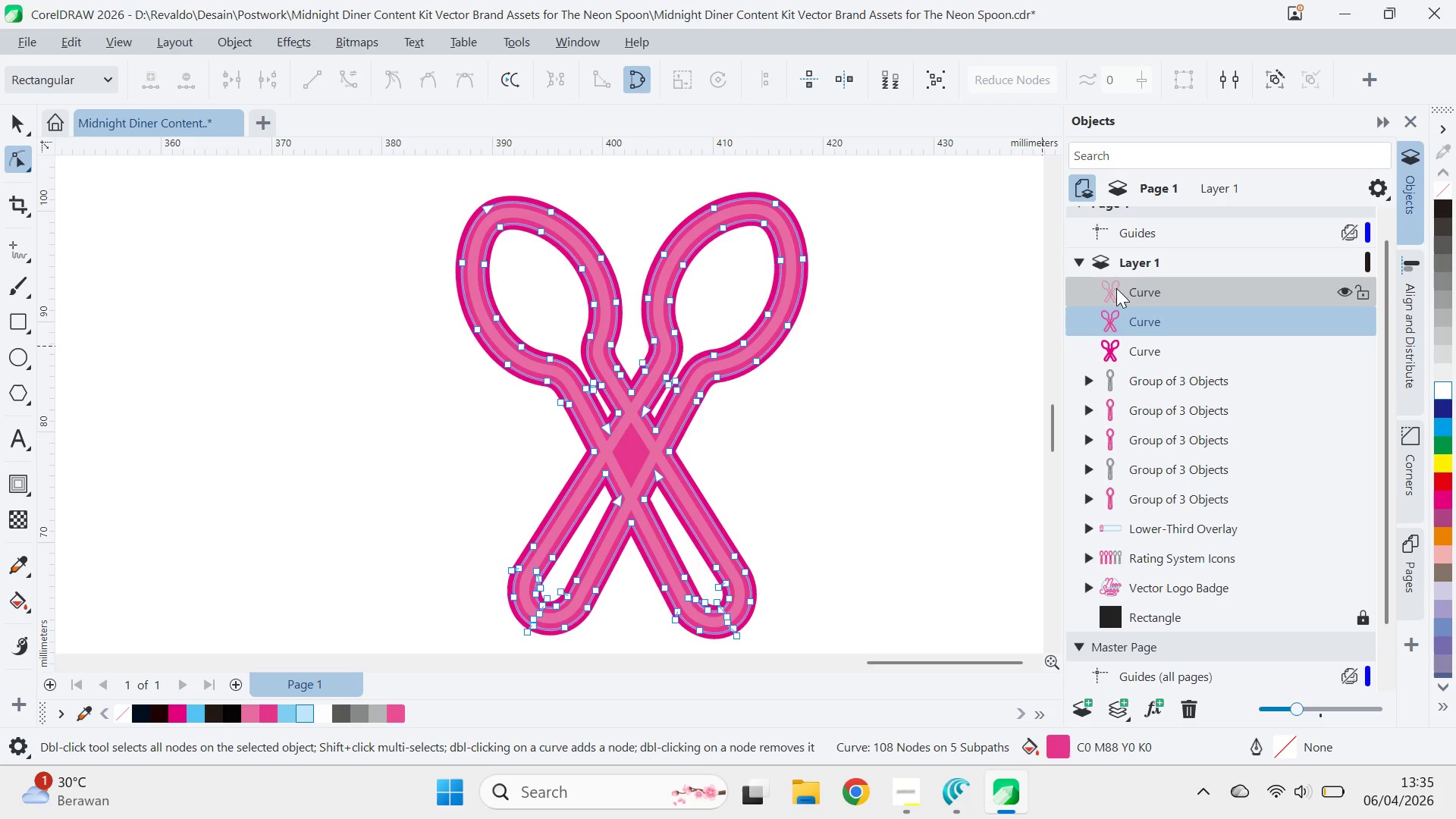 
key(Control+Z)
 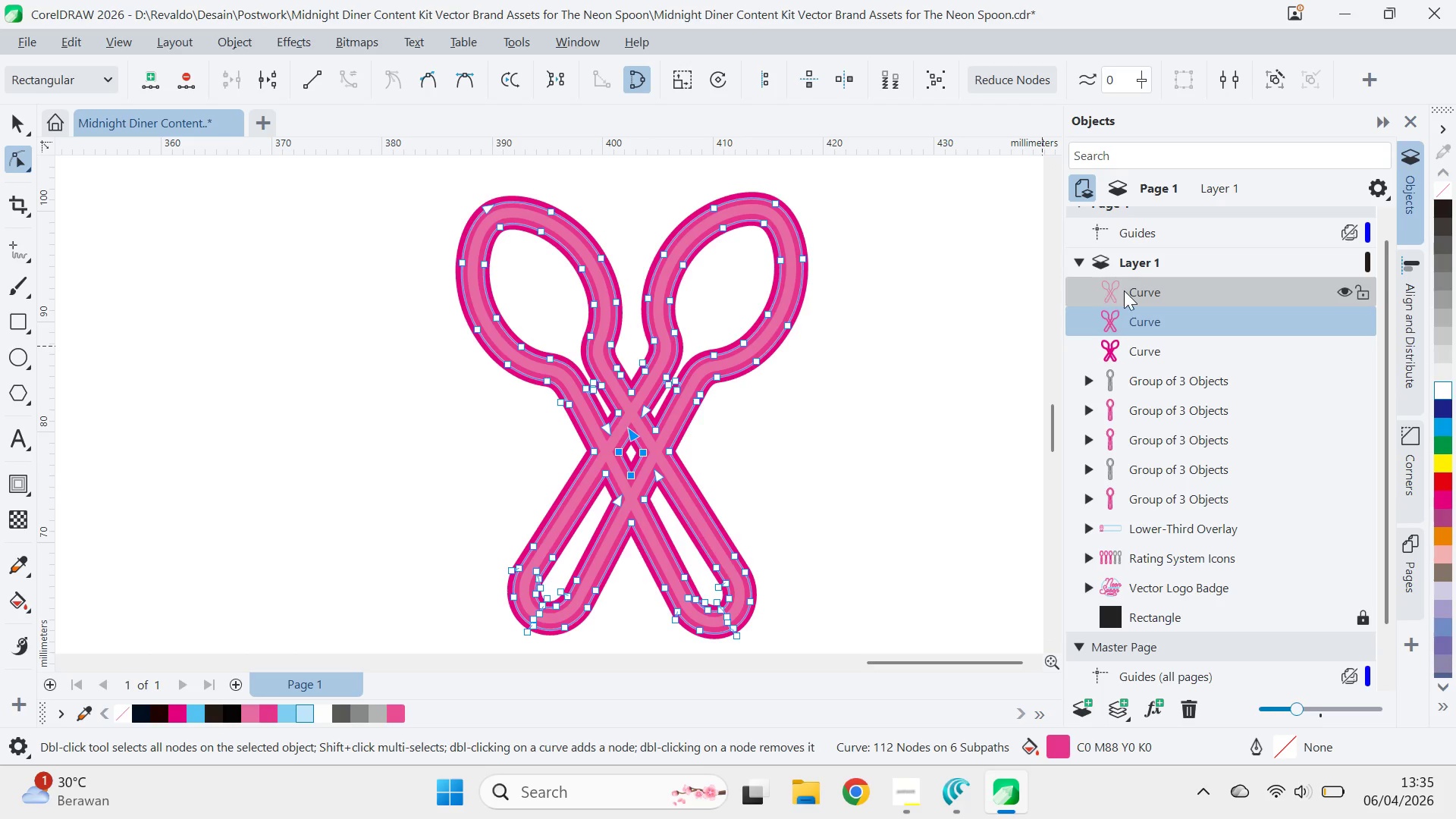 
left_click([1125, 288])
 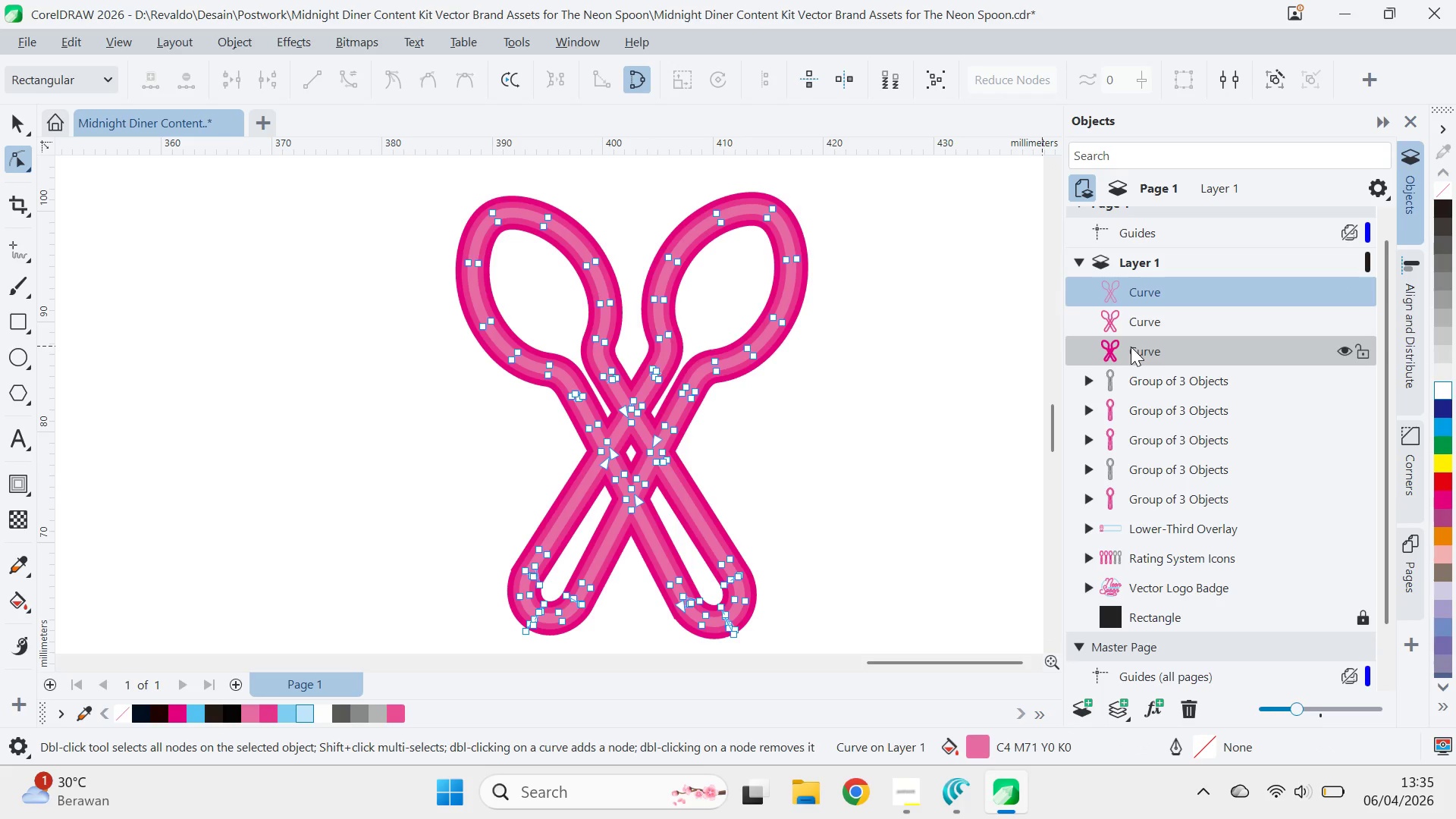 
left_click([1132, 351])
 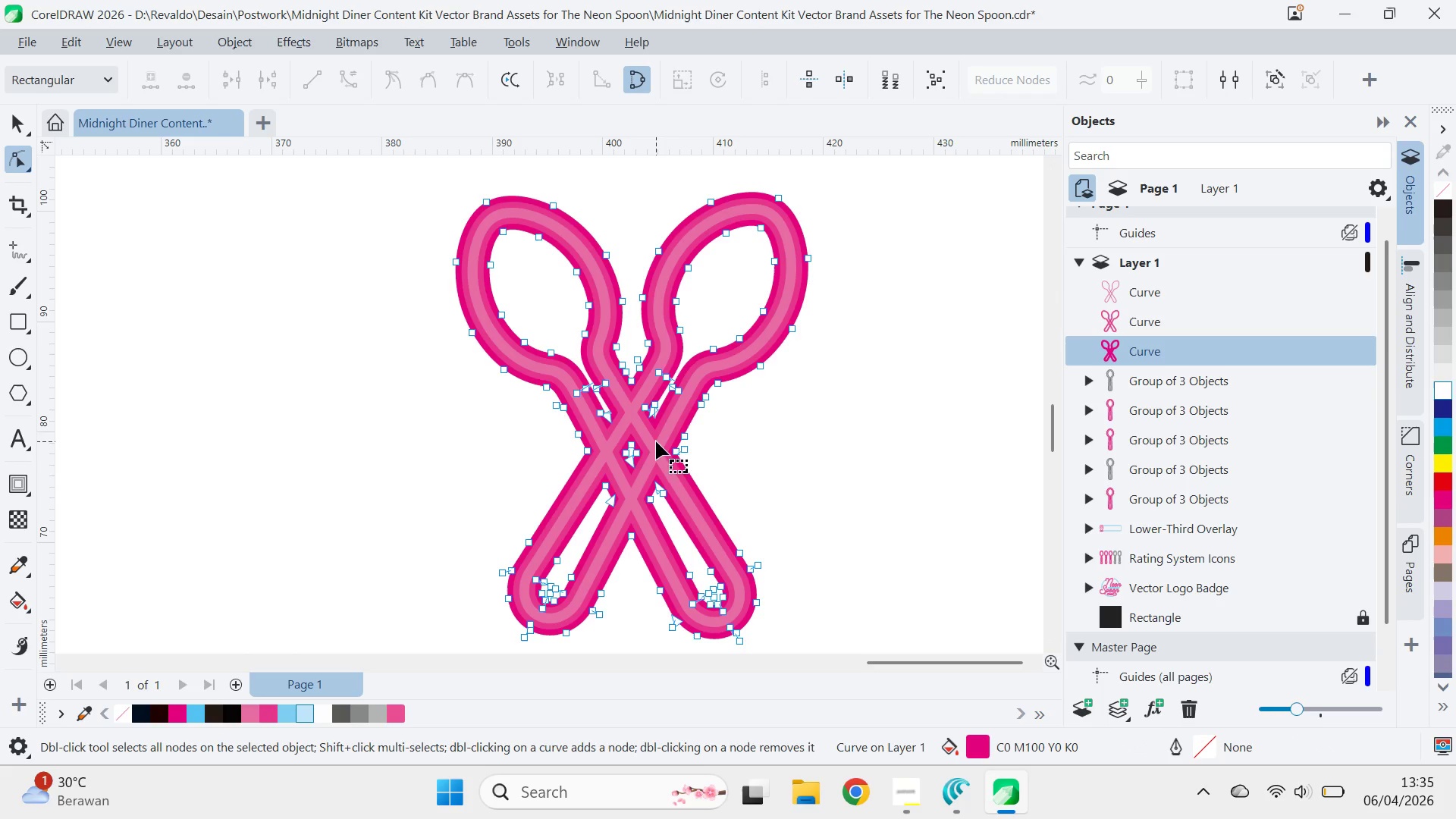 
hold_key(key=AltLeft, duration=1.34)
left_click_drag(start_coordinate=[642, 442], to_coordinate=[652, 465])
 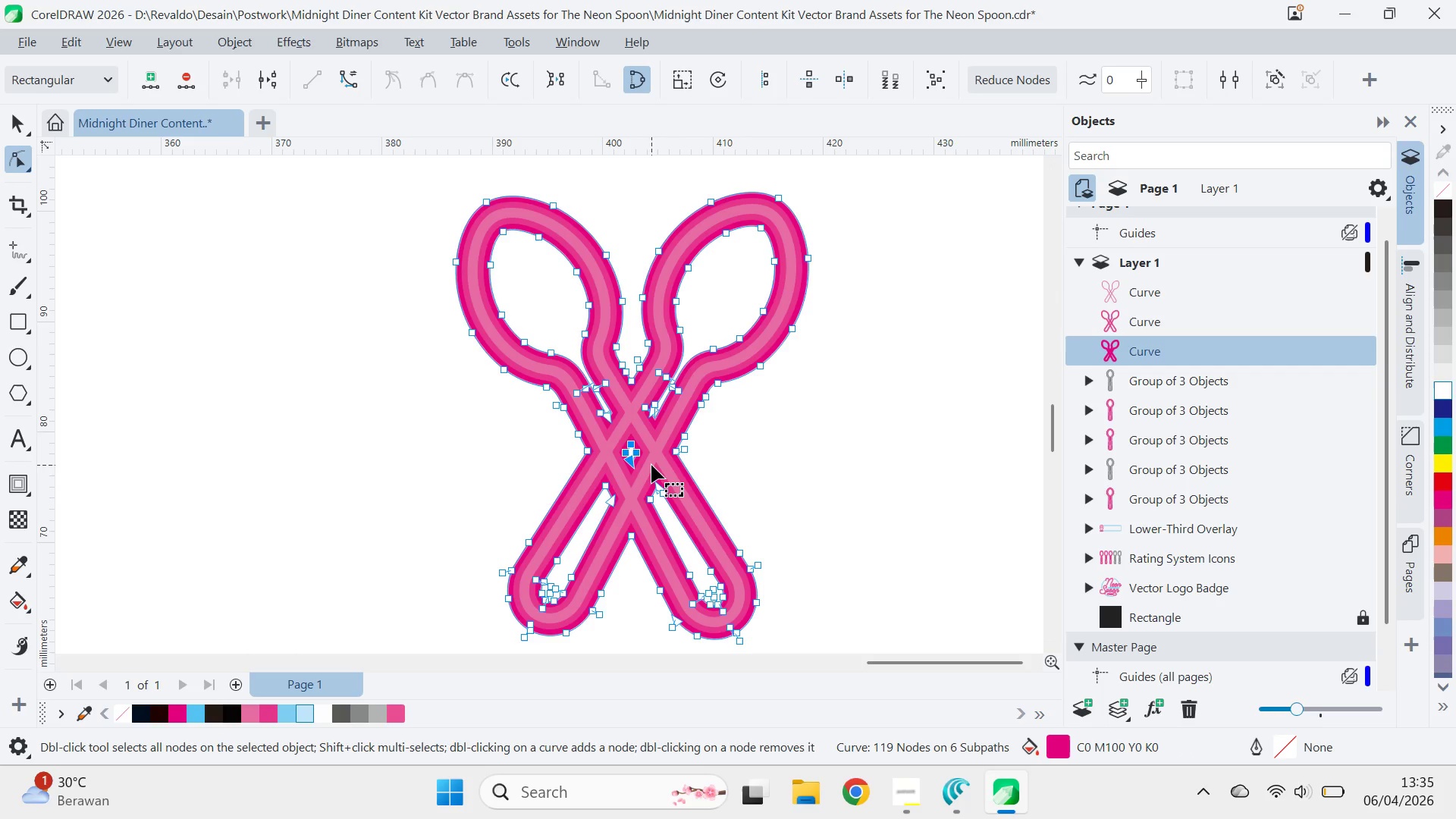 
key(Delete)
 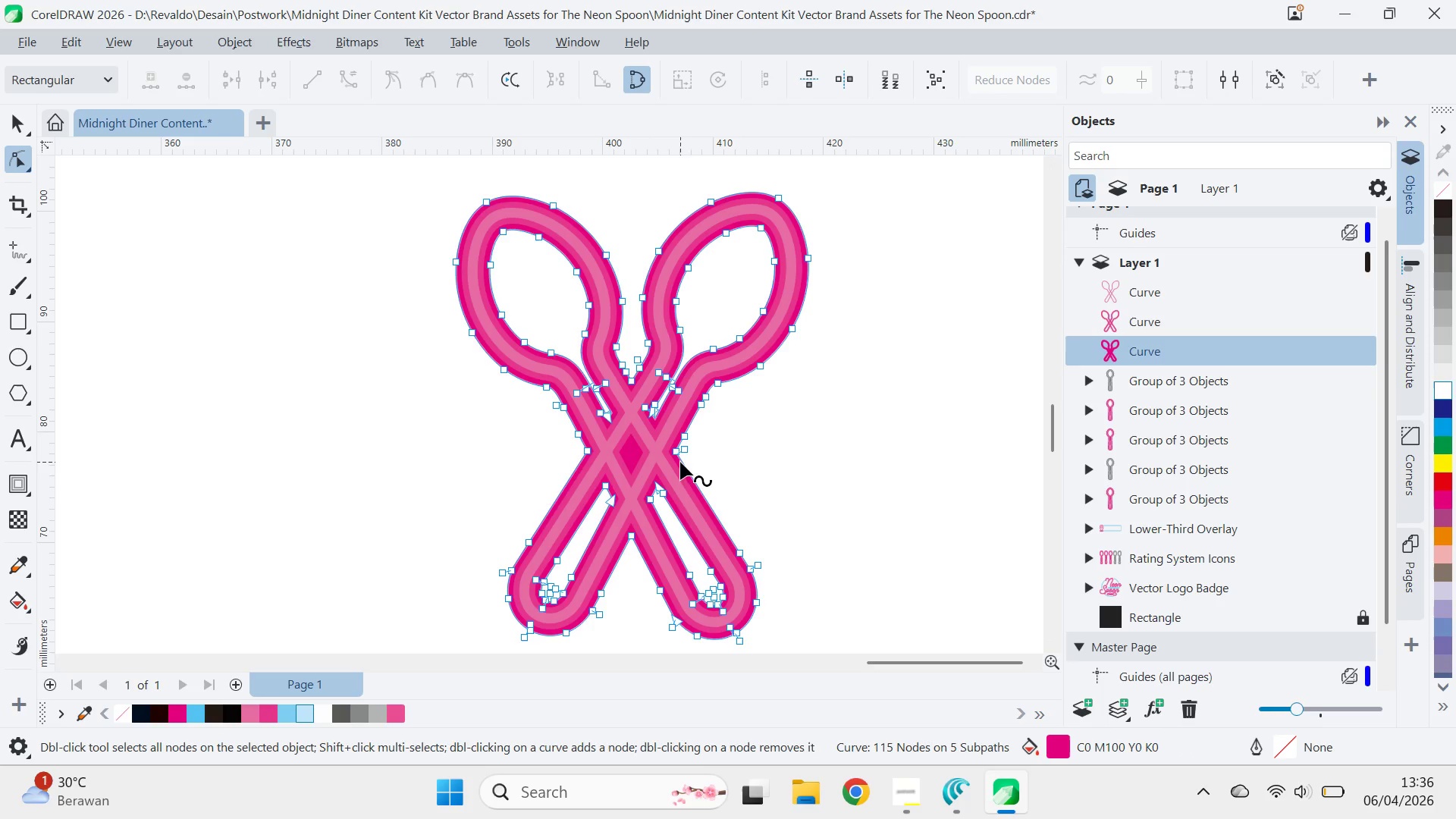 
left_click([802, 435])
 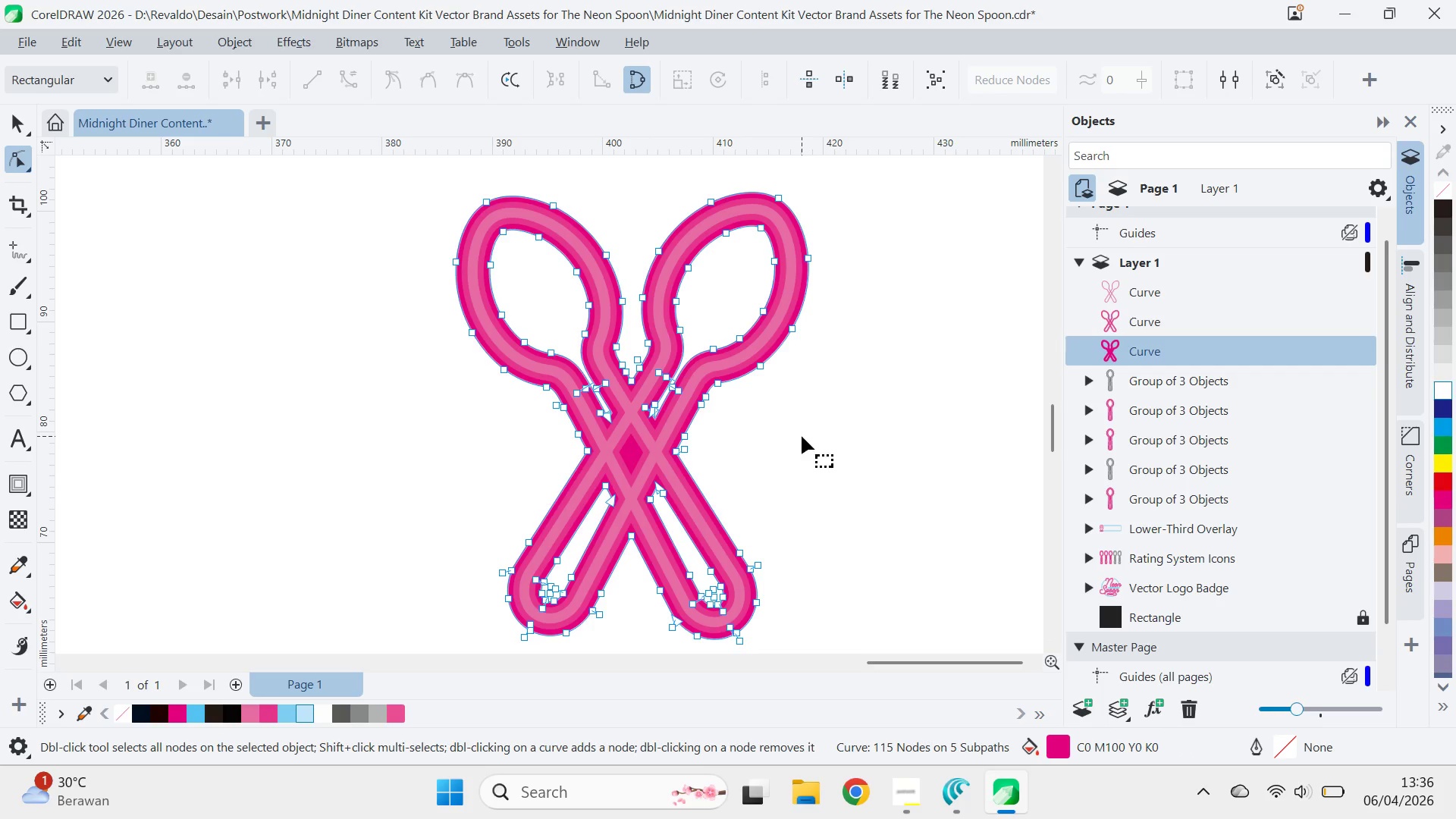 
key(V)
 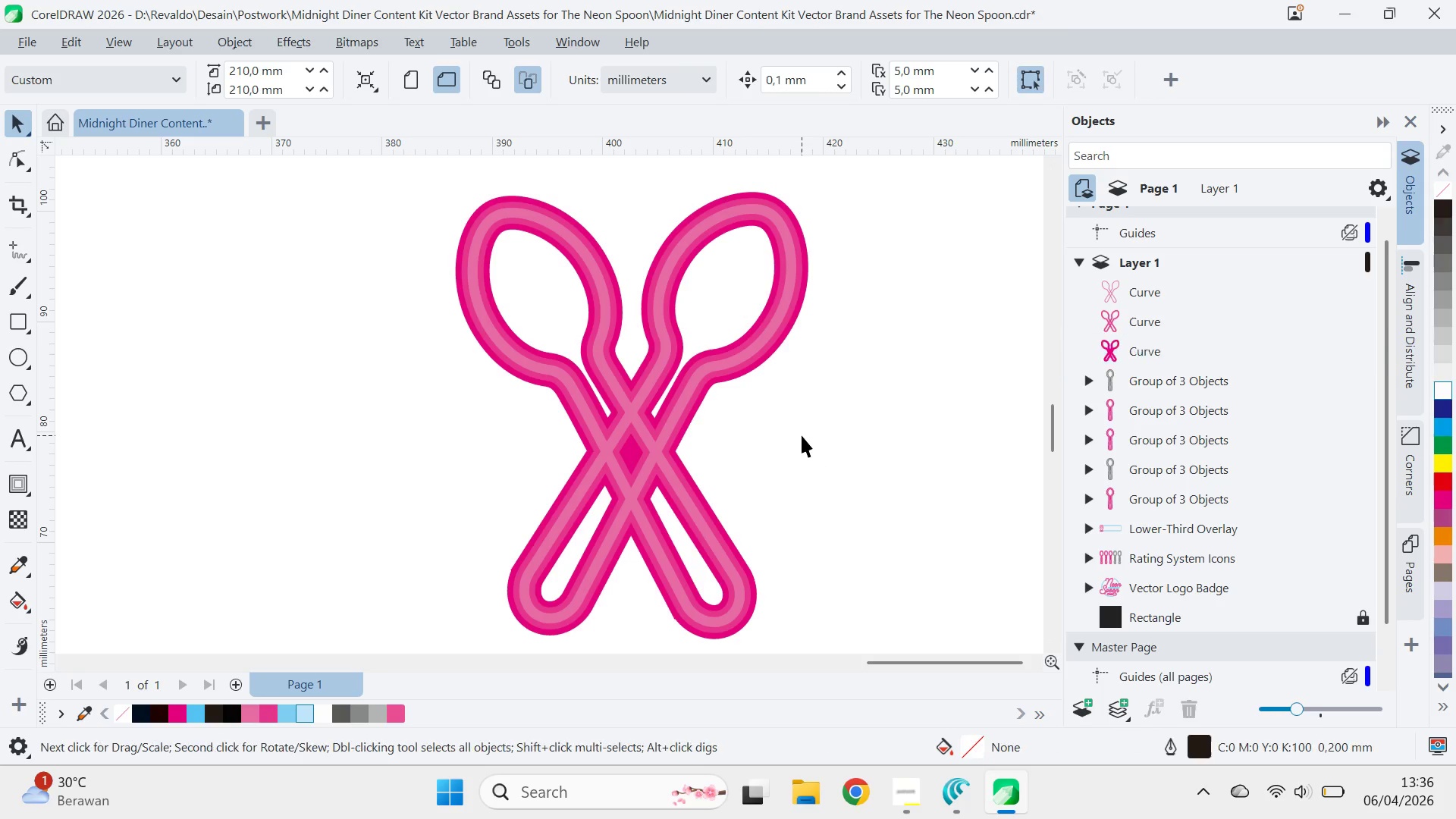 
key(Control+Z)
 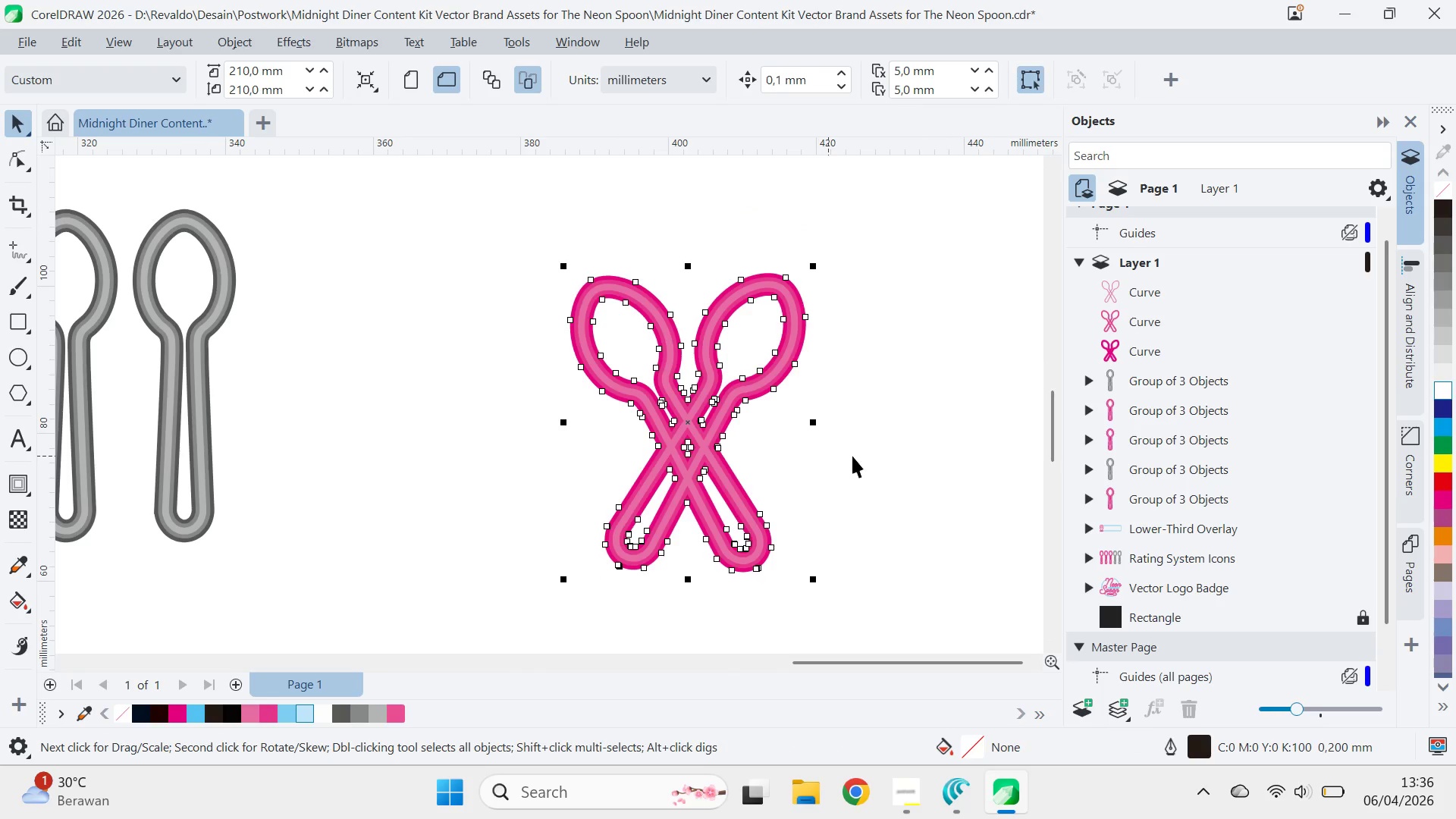 
scroll: coordinate [808, 442], scroll_direction: down, amount: 3.0
 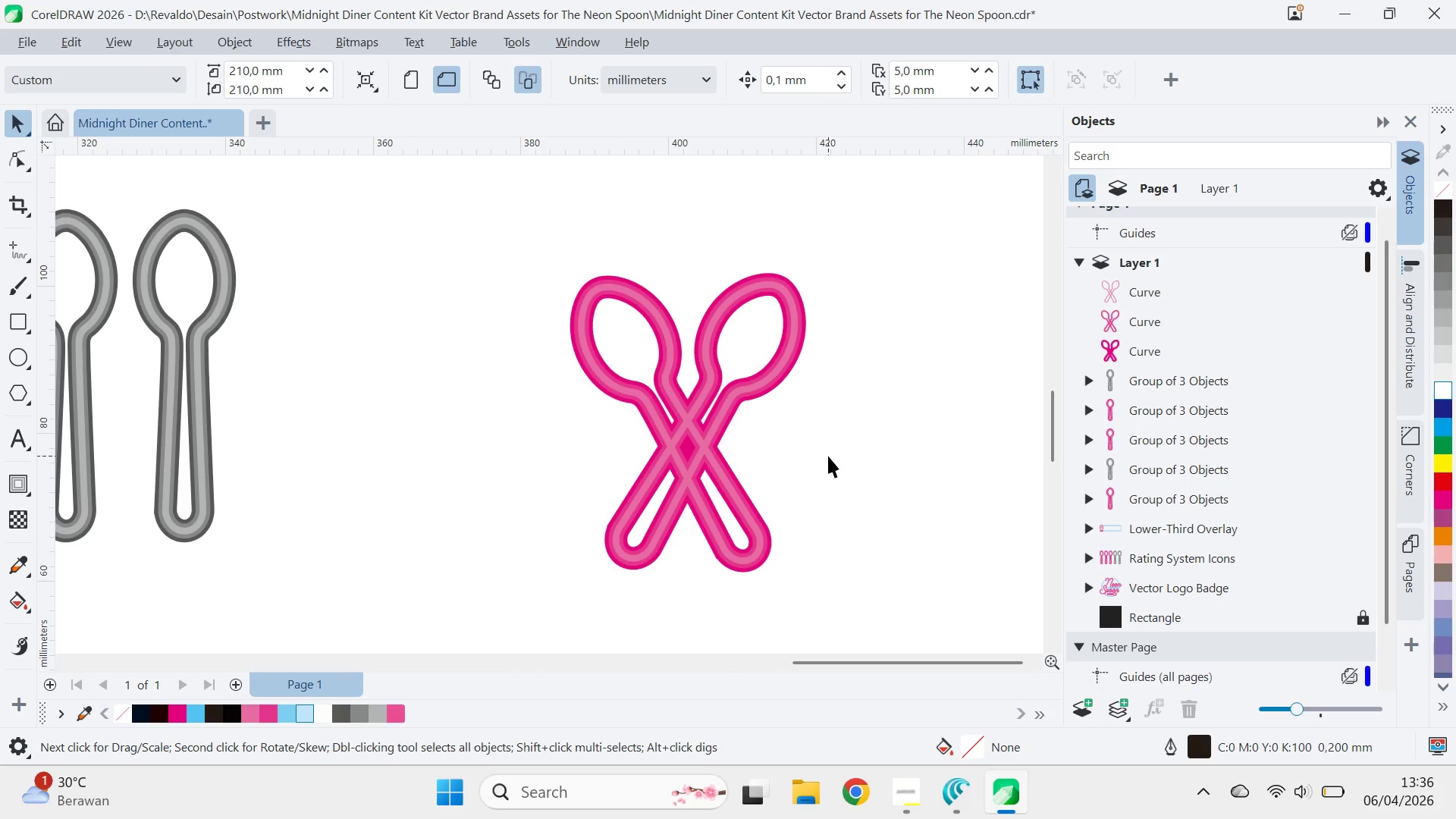 
left_click([859, 457])
 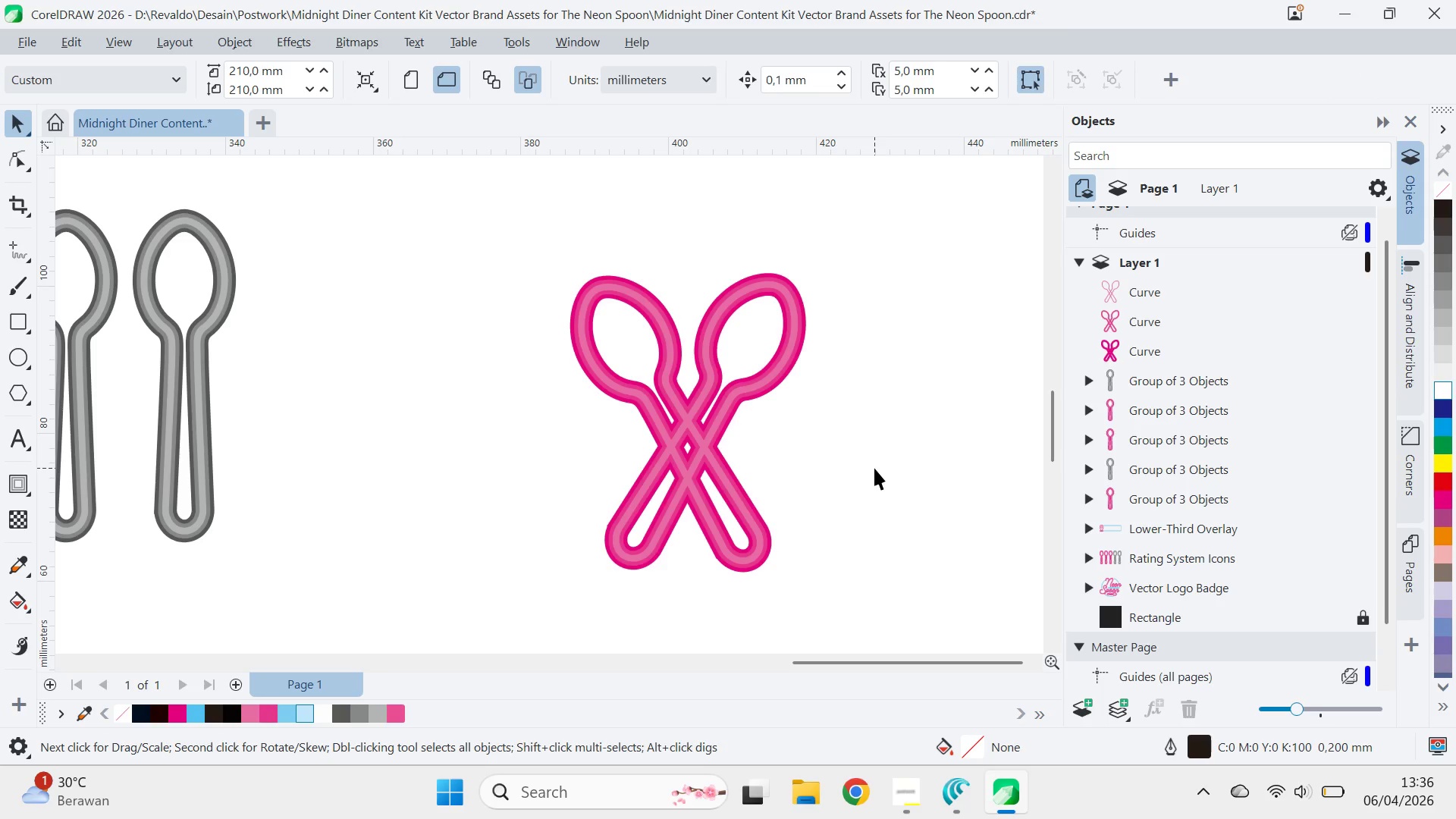 
wait(16.62)
 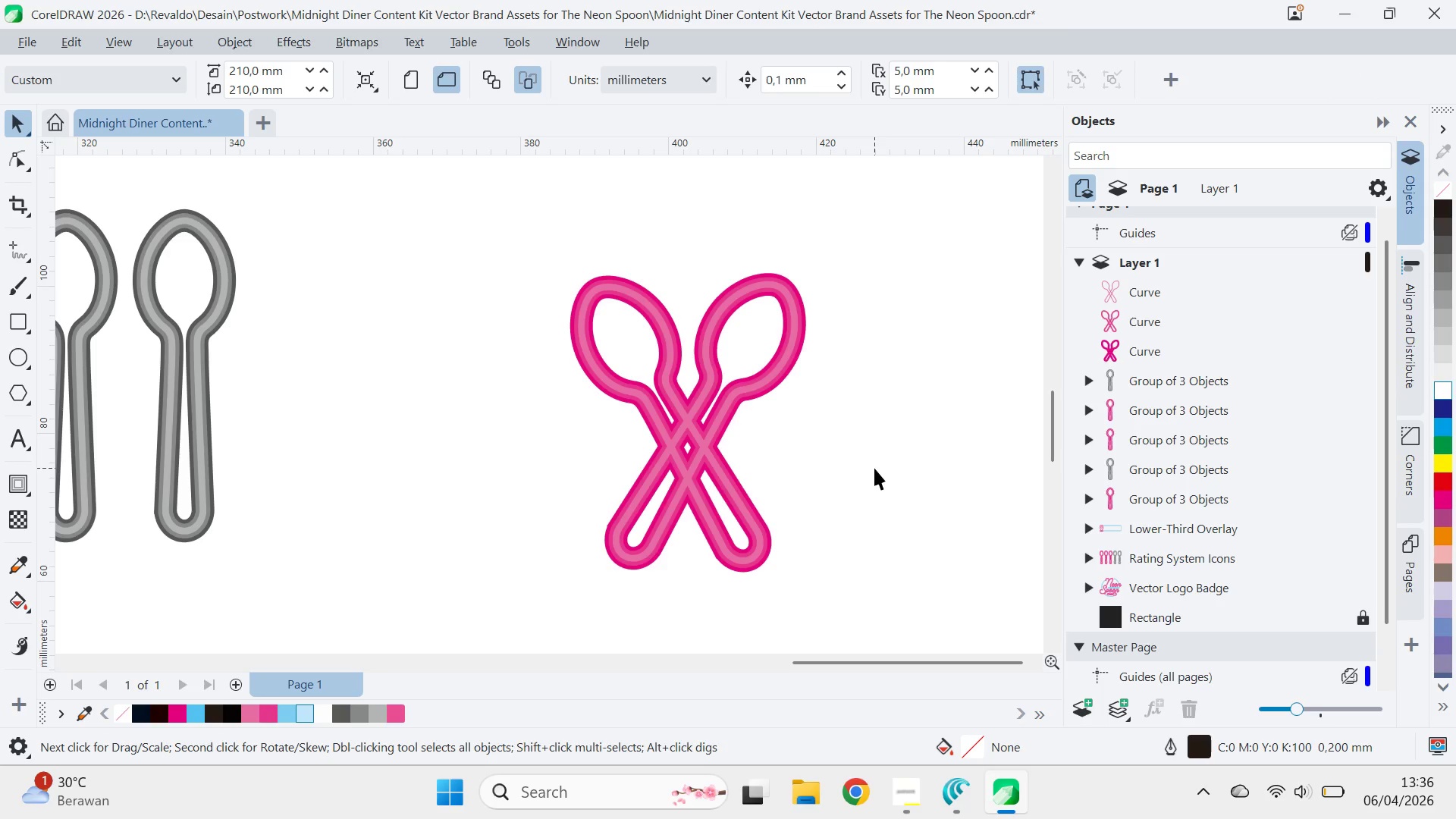 
scroll: coordinate [884, 432], scroll_direction: down, amount: 1.0
 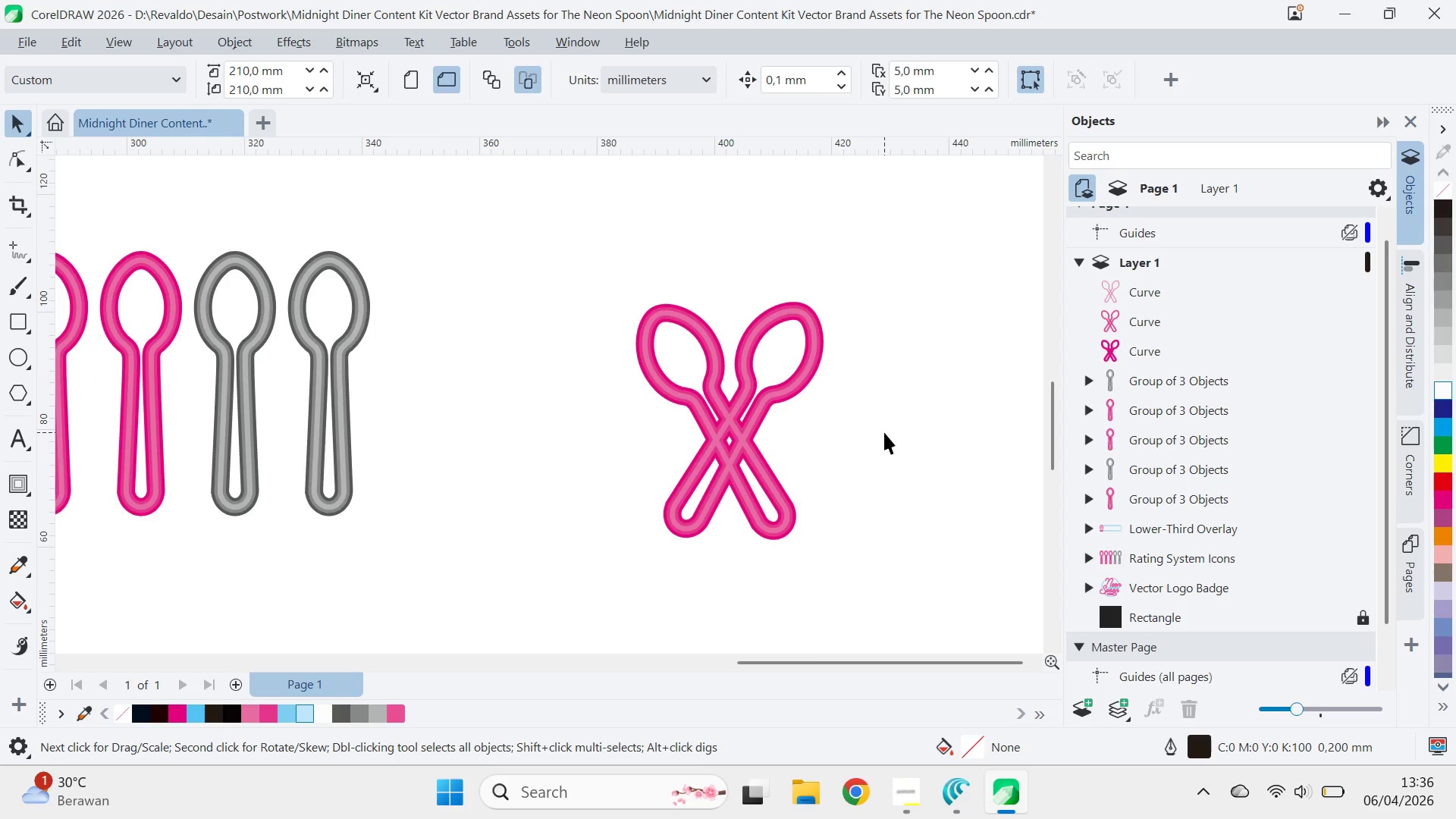 
scroll: coordinate [884, 432], scroll_direction: up, amount: 2.0
 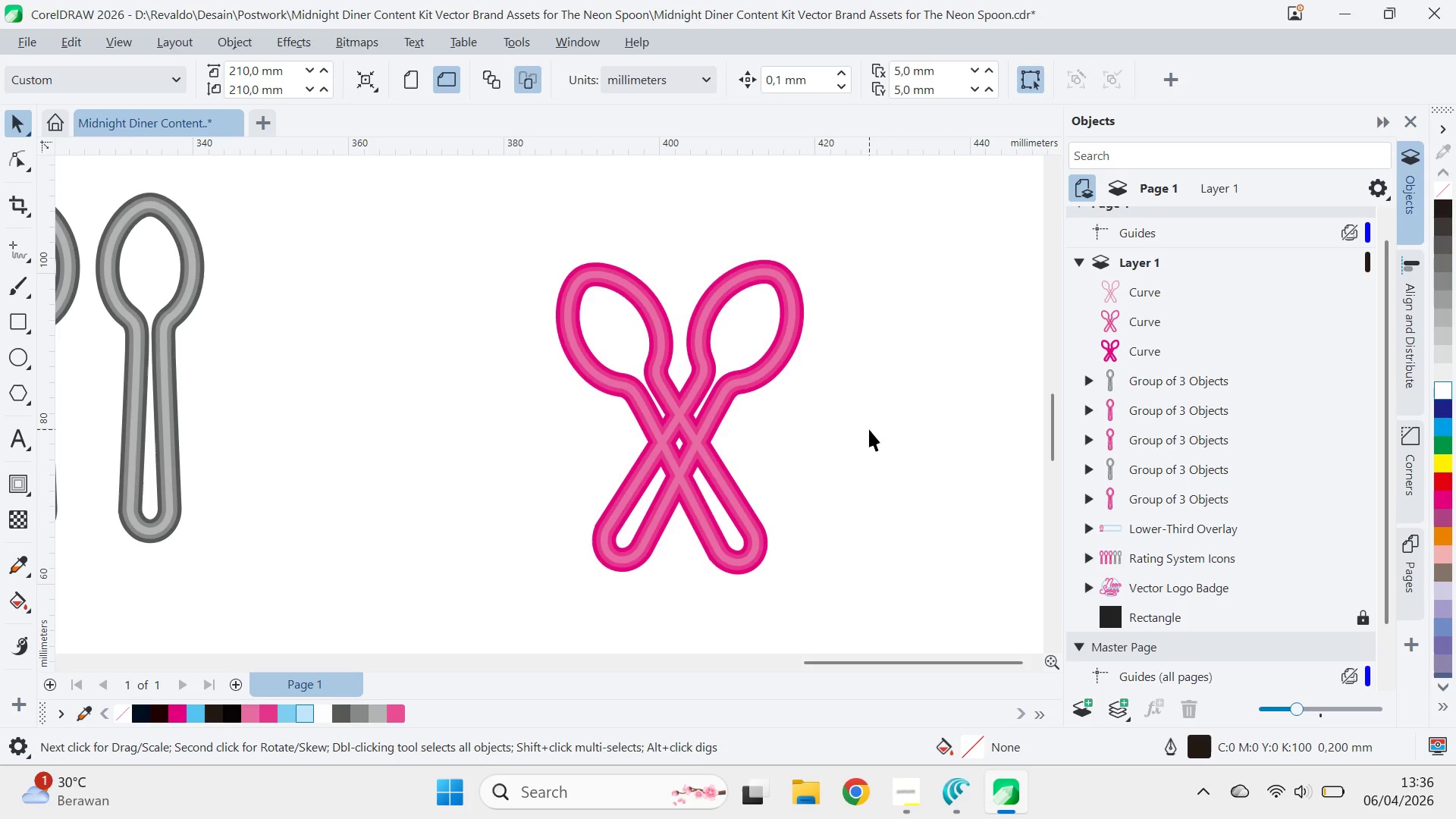 
scroll: coordinate [868, 434], scroll_direction: down, amount: 7.0
 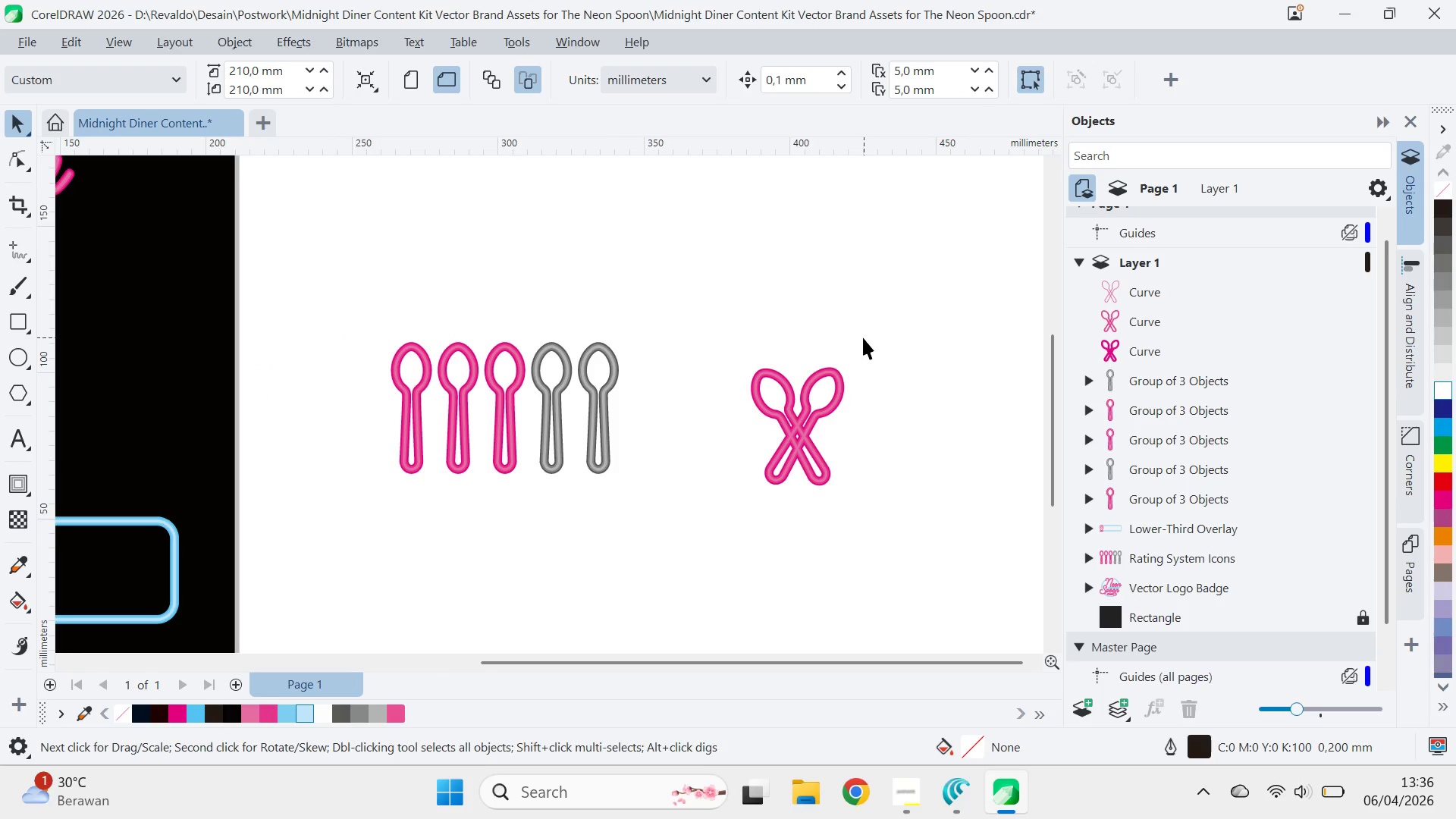 
left_click_drag(start_coordinate=[719, 310], to_coordinate=[343, 519])
 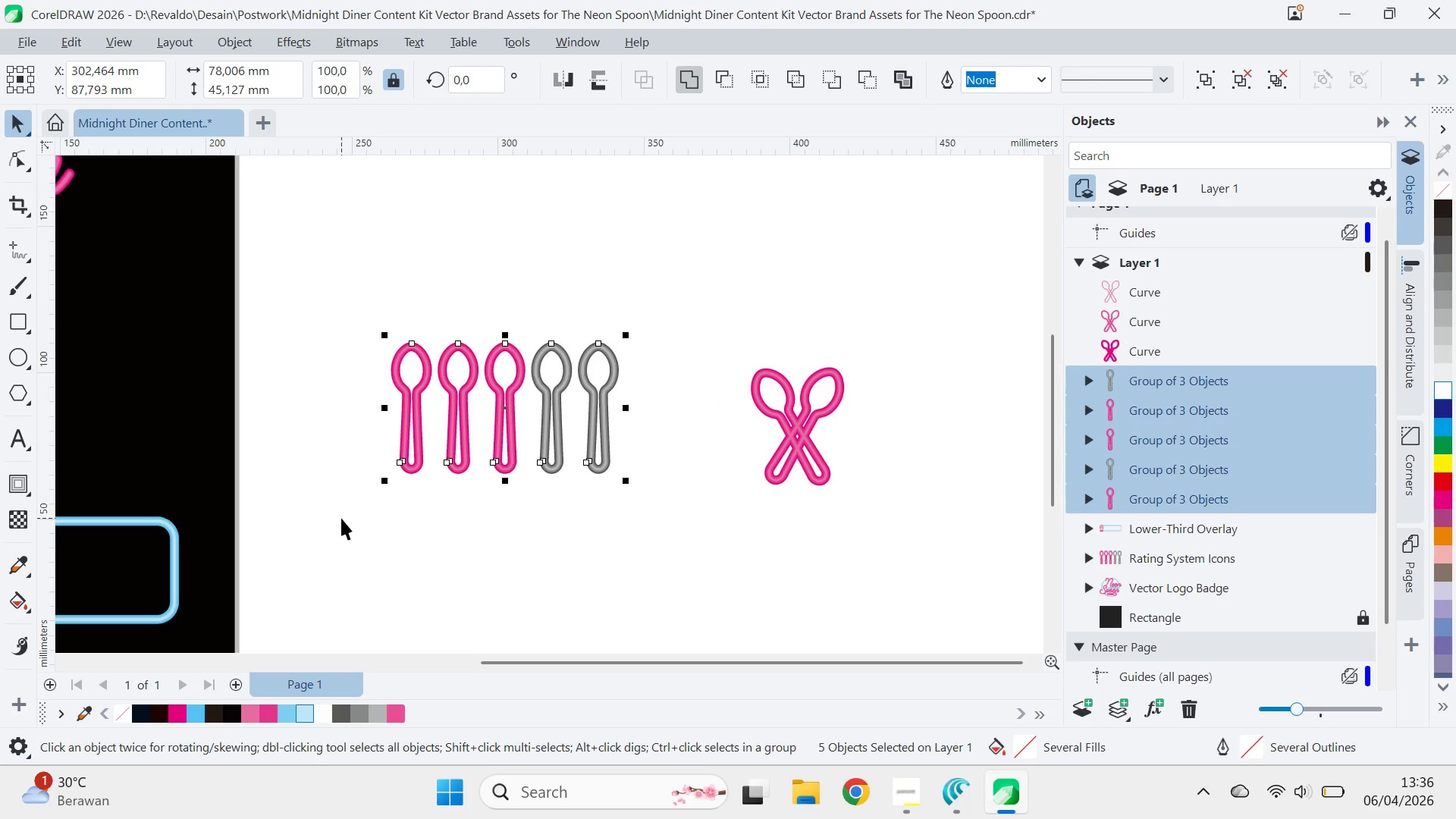 
key(Delete)
 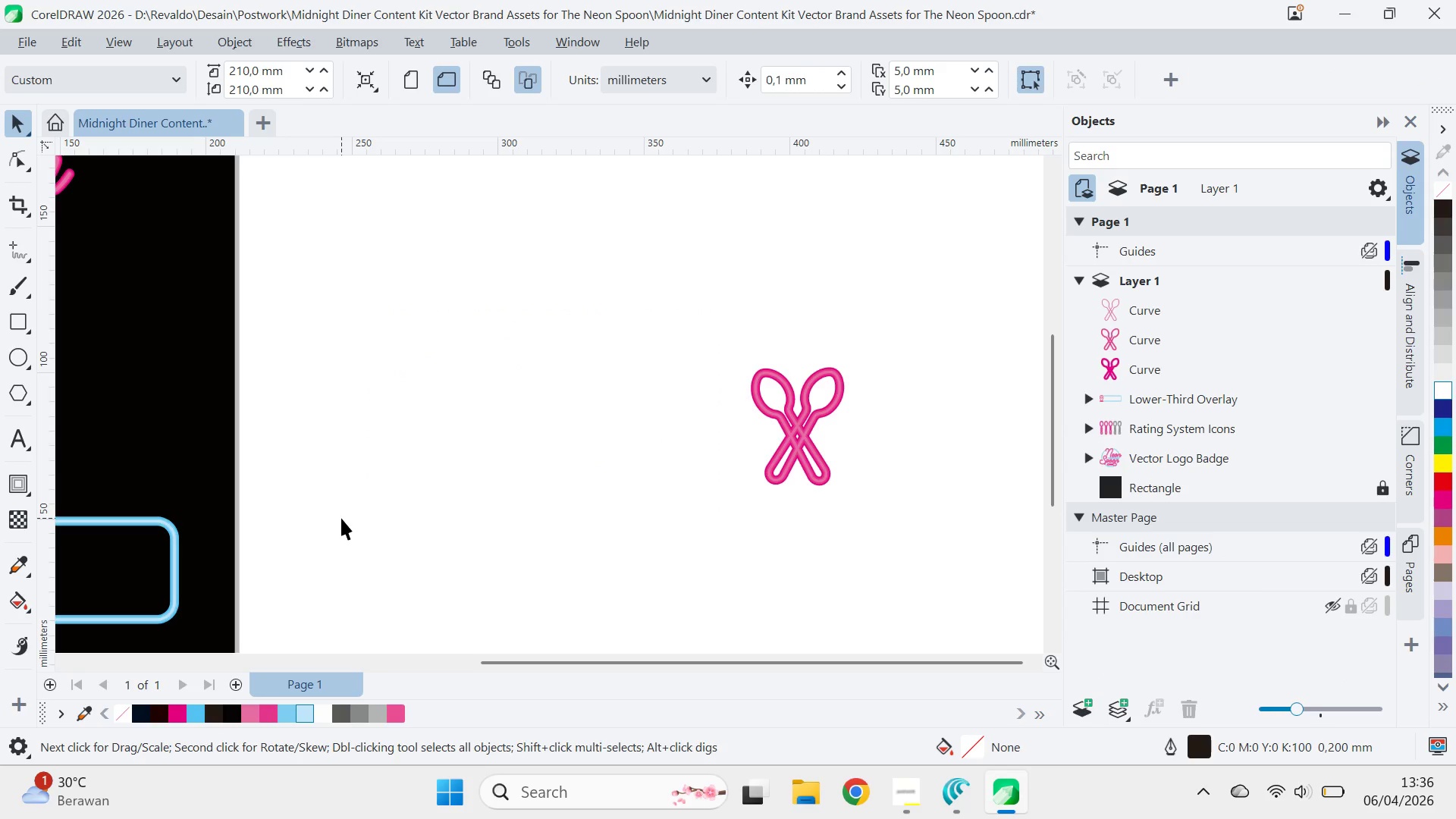 
wait(22.8)
 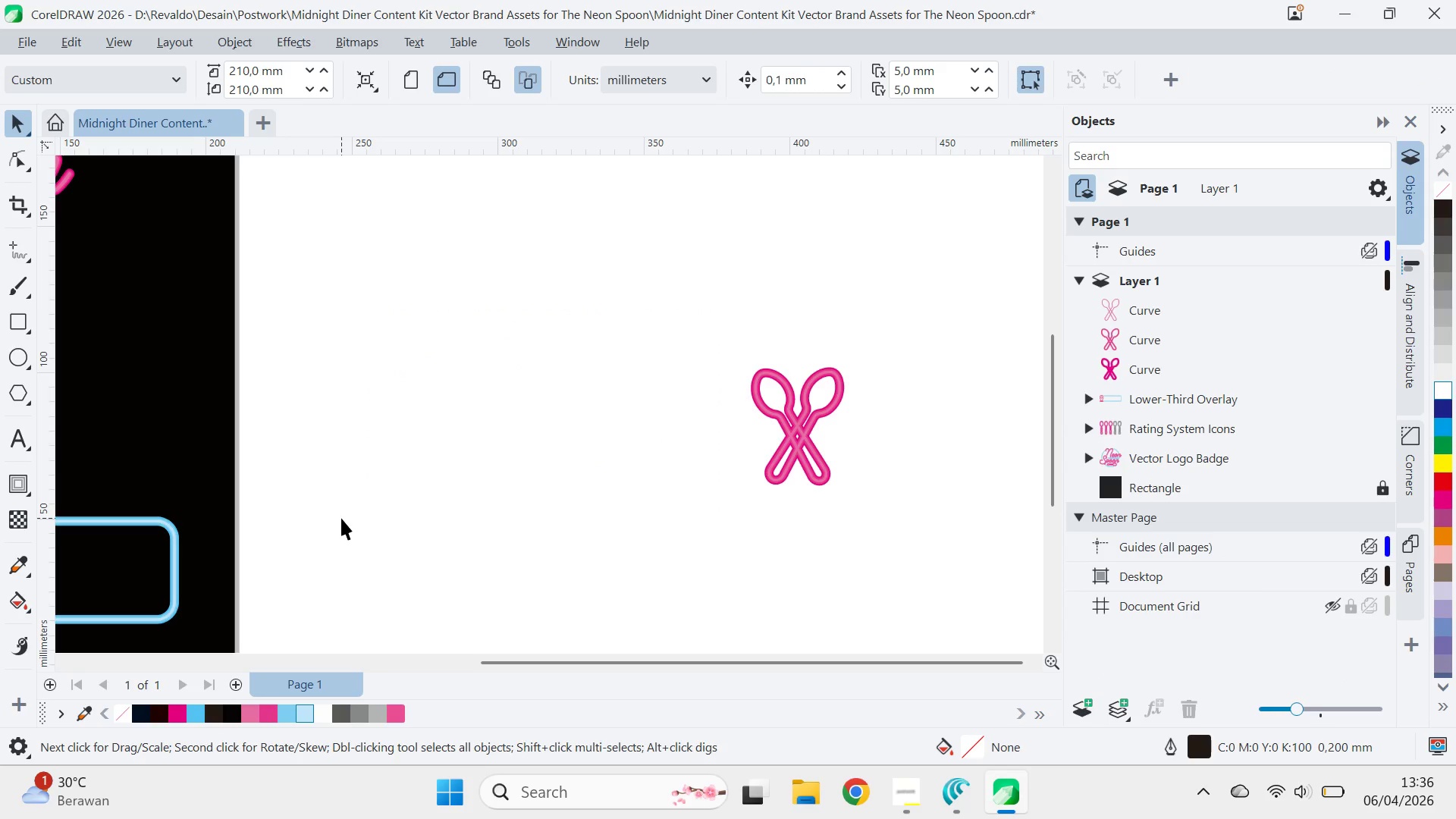 
left_click_drag(start_coordinate=[710, 335], to_coordinate=[896, 529])
 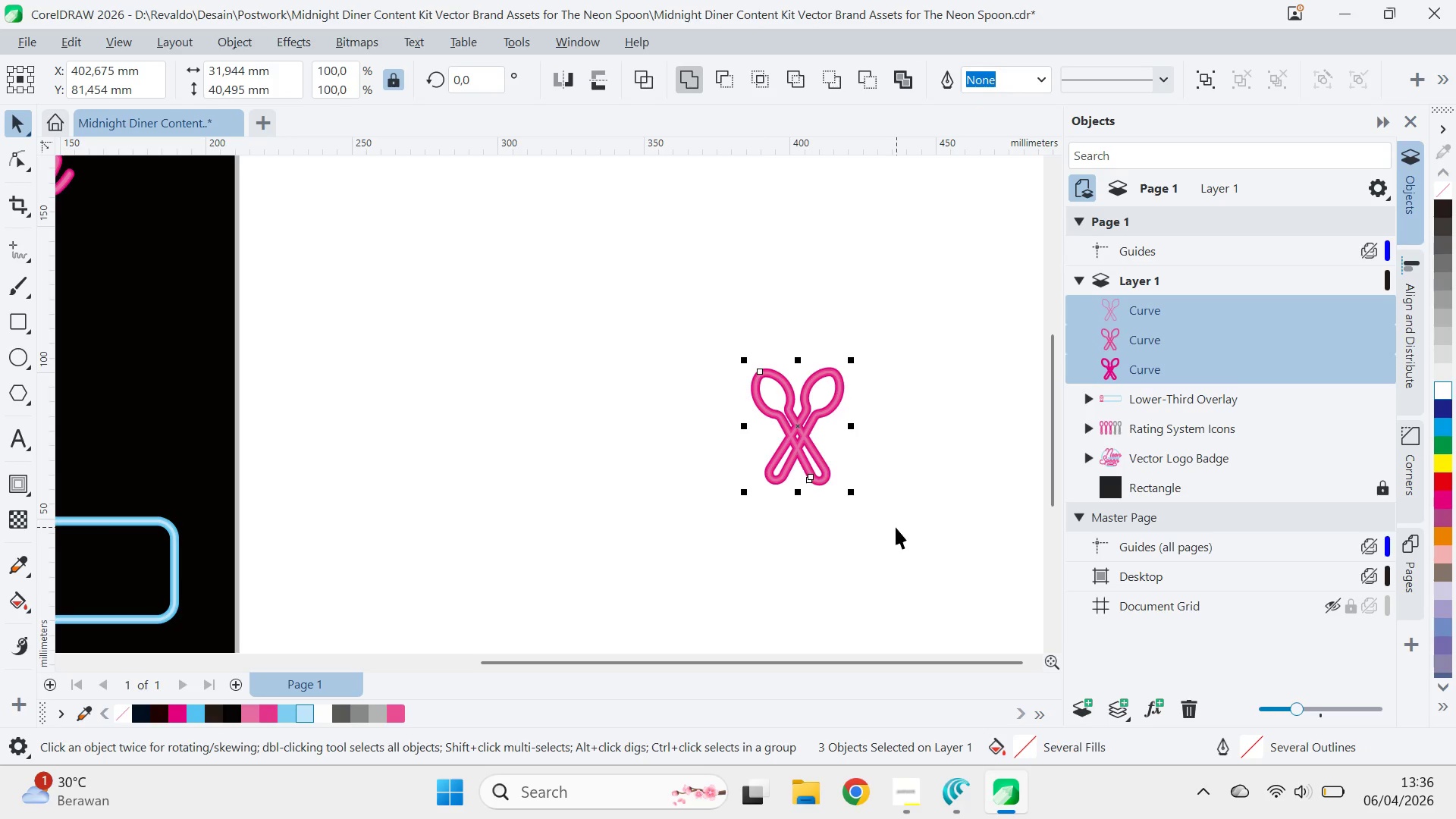 
key(Control+G)
 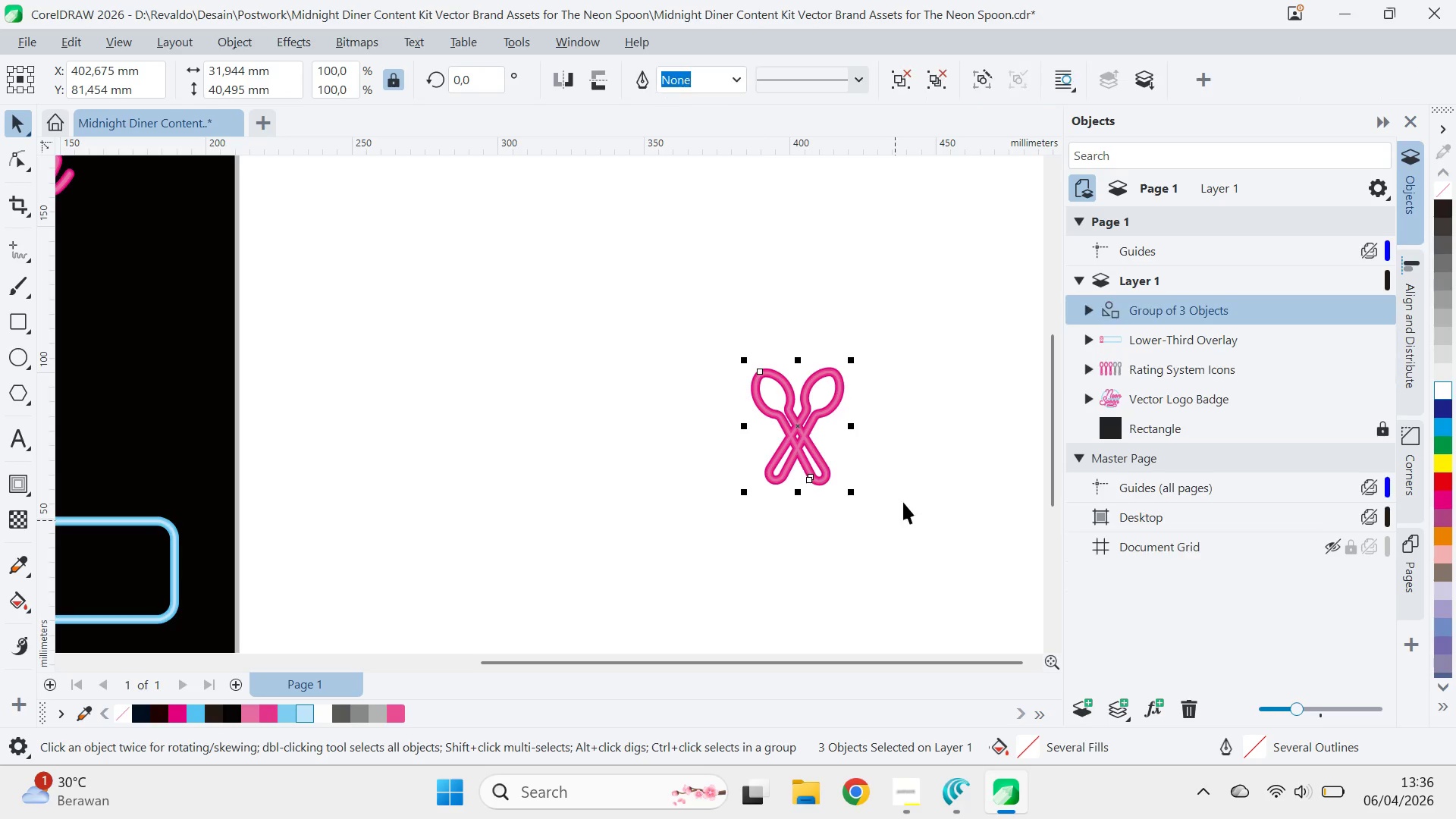 
key(Q)
 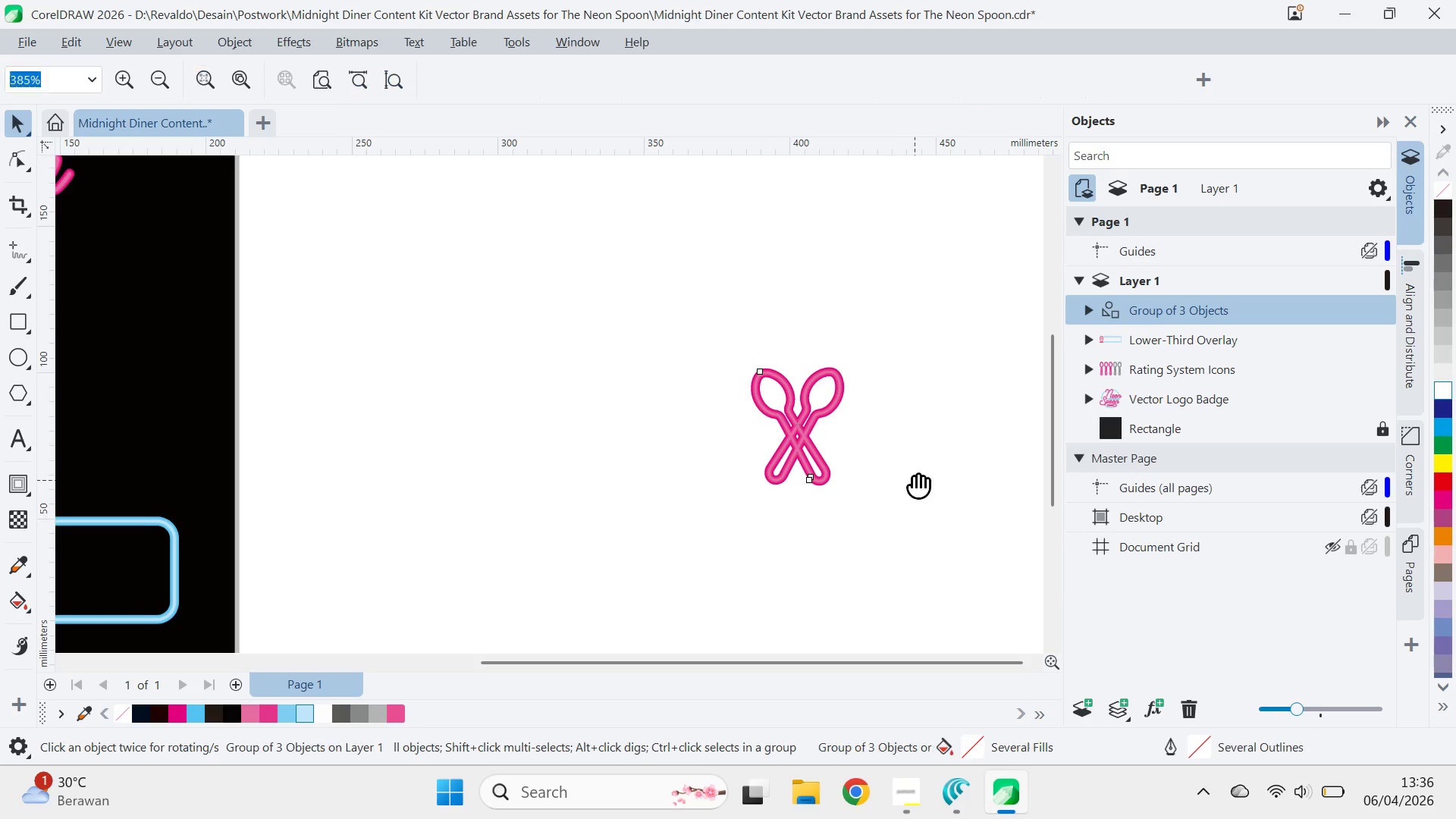 
left_click_drag(start_coordinate=[910, 476], to_coordinate=[726, 494])
 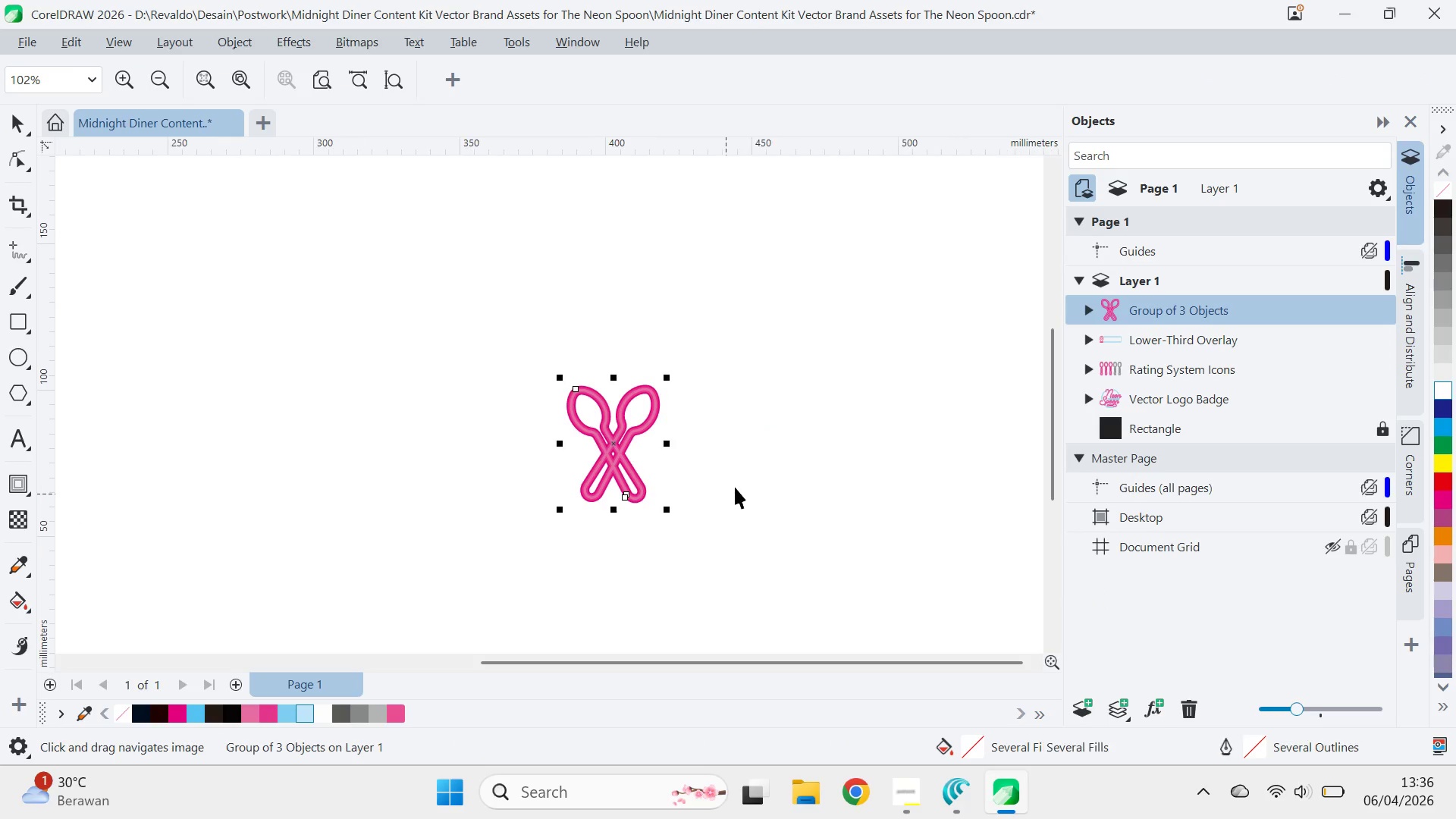 
key(V)
 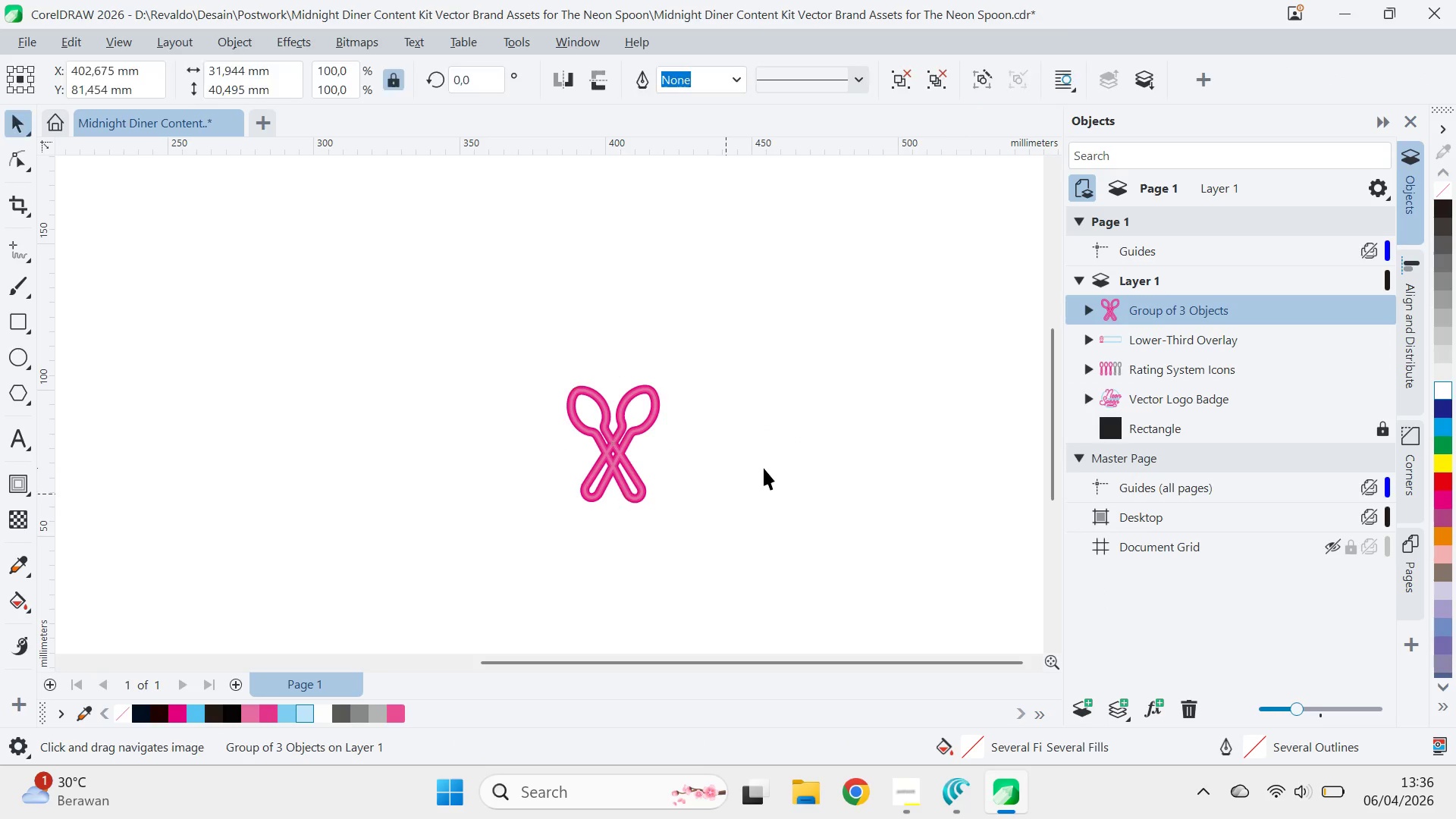 
left_click_drag(start_coordinate=[763, 469], to_coordinate=[747, 475])
 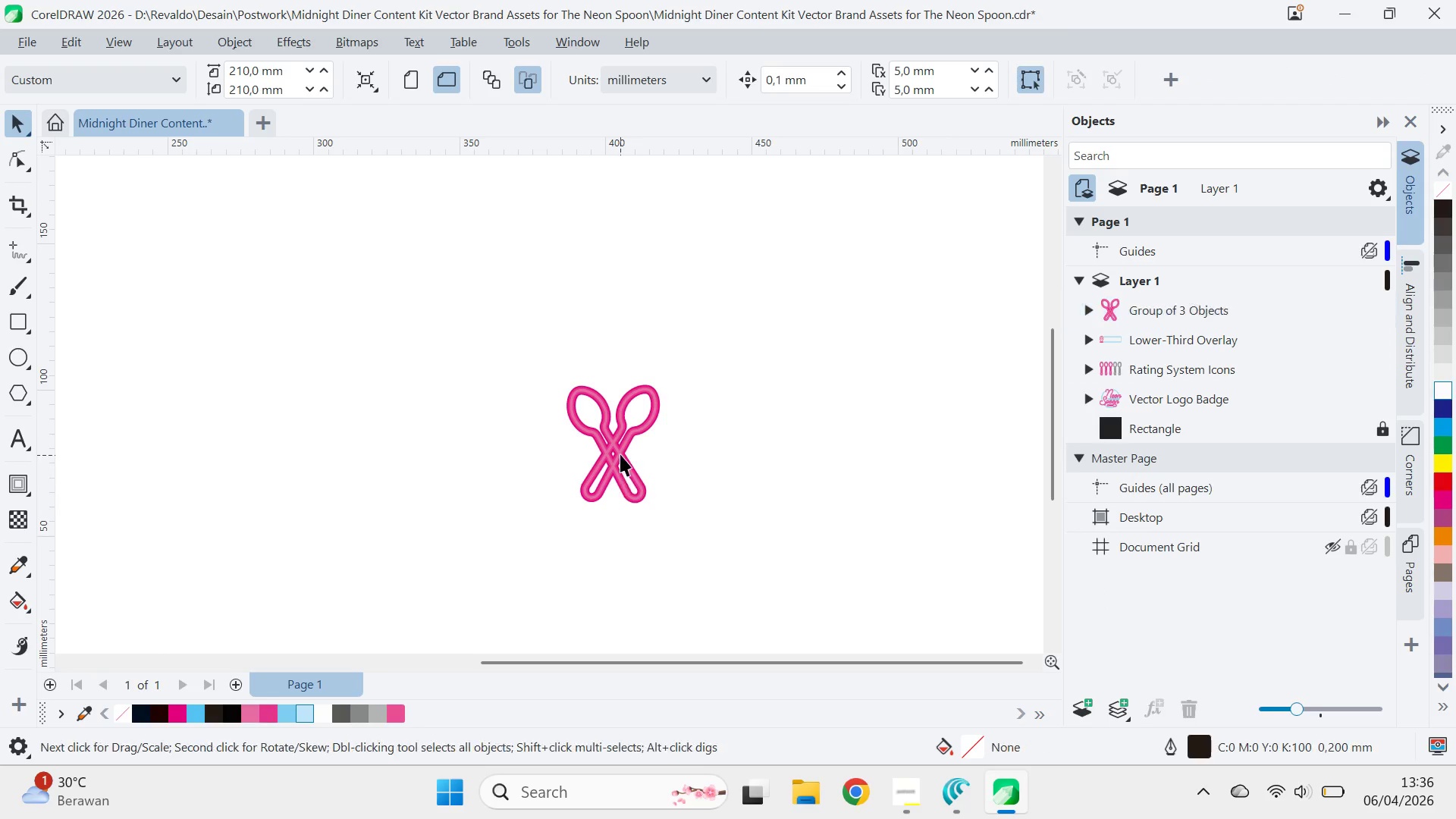 
left_click_drag(start_coordinate=[620, 455], to_coordinate=[726, 453])
 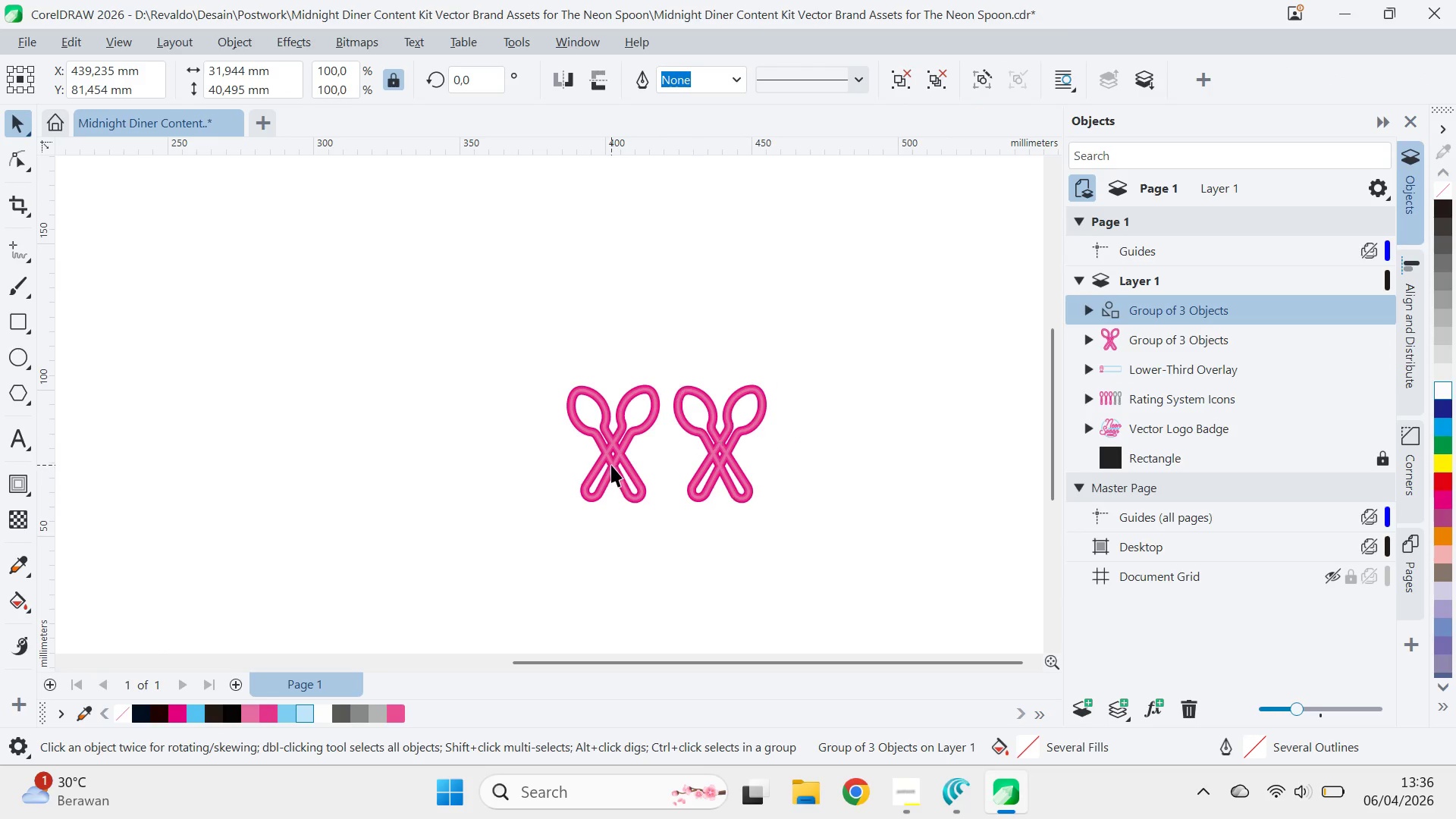 
hold_key(key=ShiftLeft, duration=1.03)
 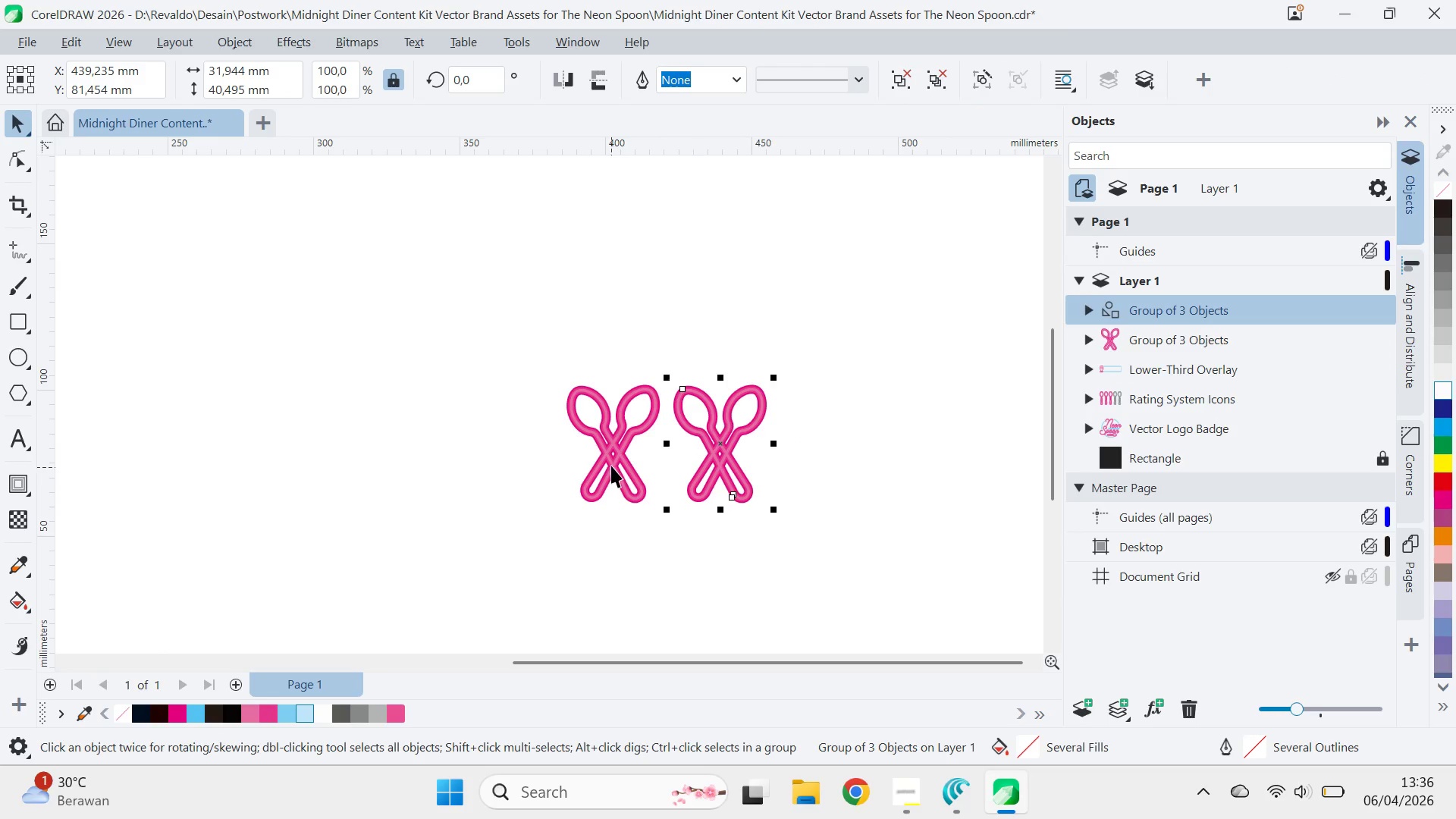 
left_click_drag(start_coordinate=[611, 466], to_coordinate=[512, 454])
 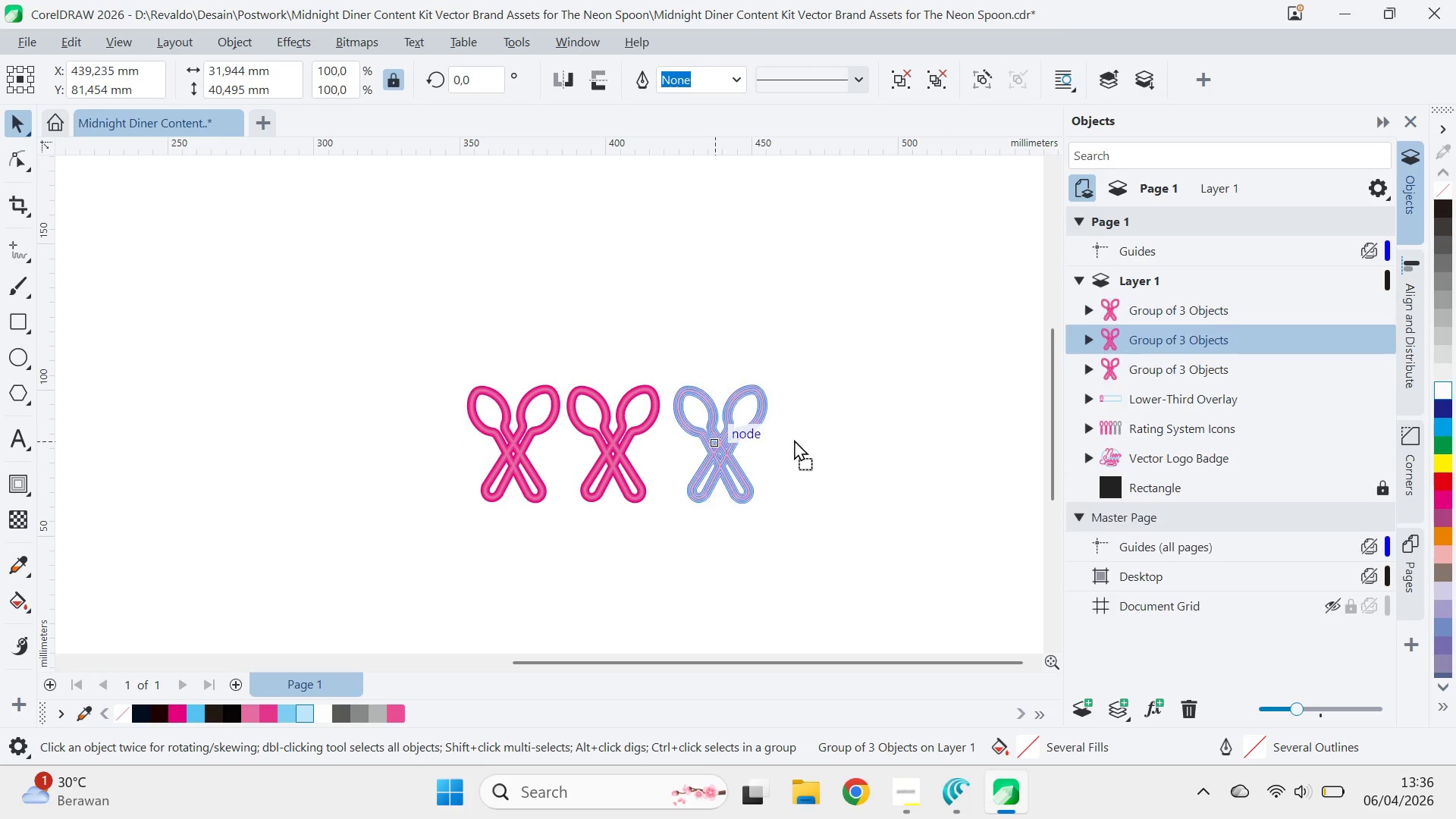 
hold_key(key=ShiftLeft, duration=1.5)
 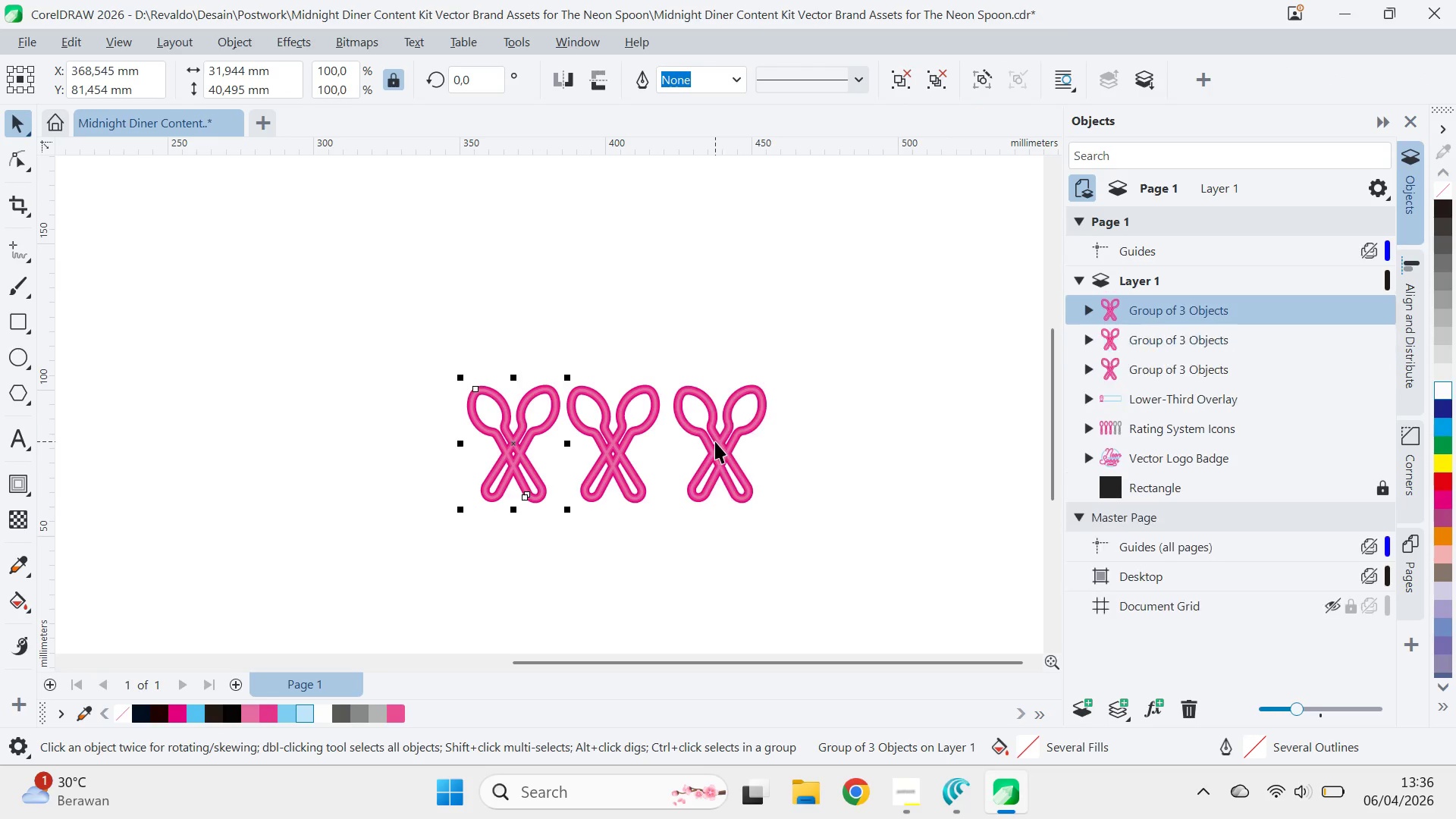 
left_click_drag(start_coordinate=[715, 441], to_coordinate=[817, 438])
 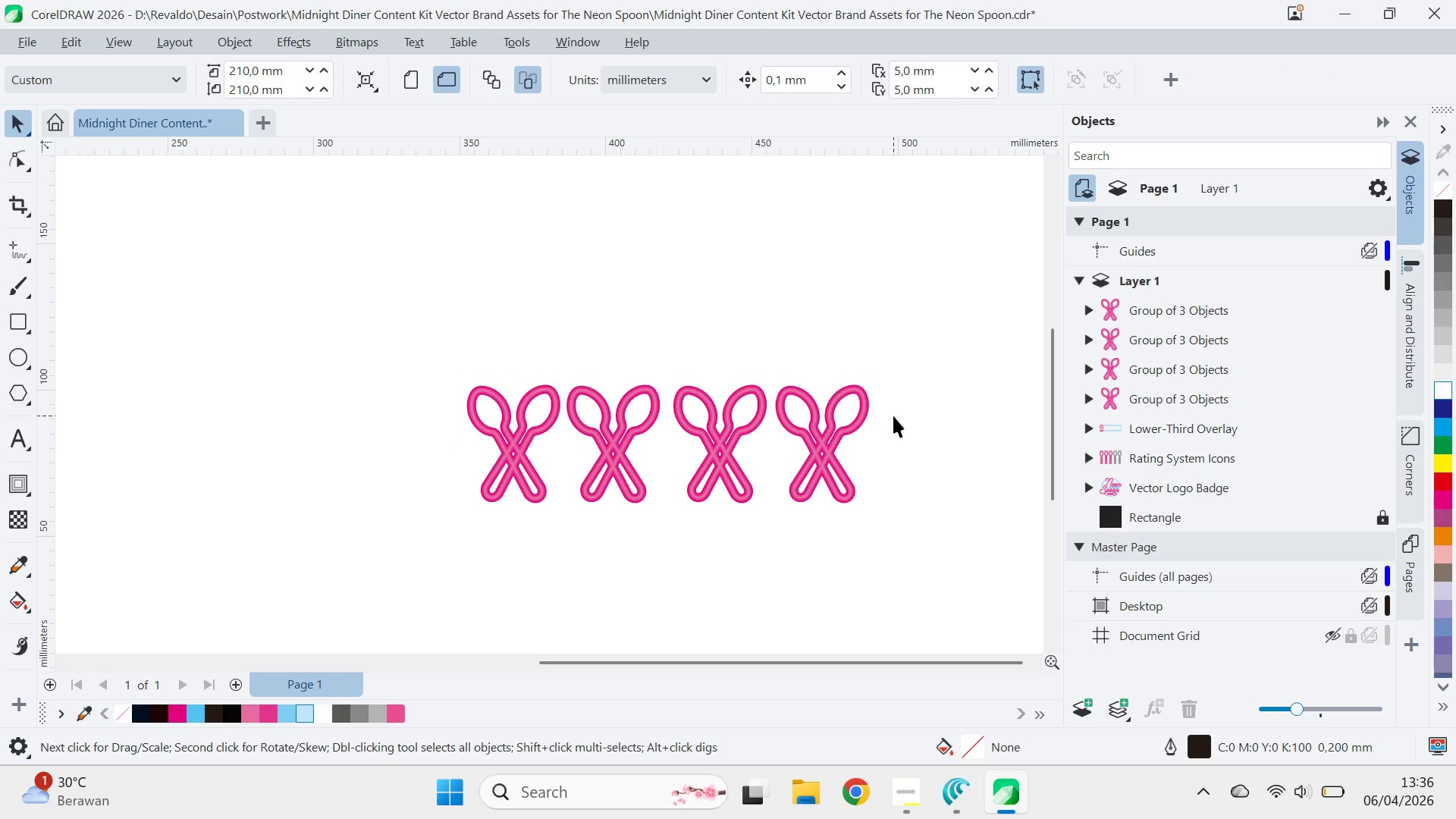 
hold_key(key=ShiftLeft, duration=0.92)
right_click([828, 439])
 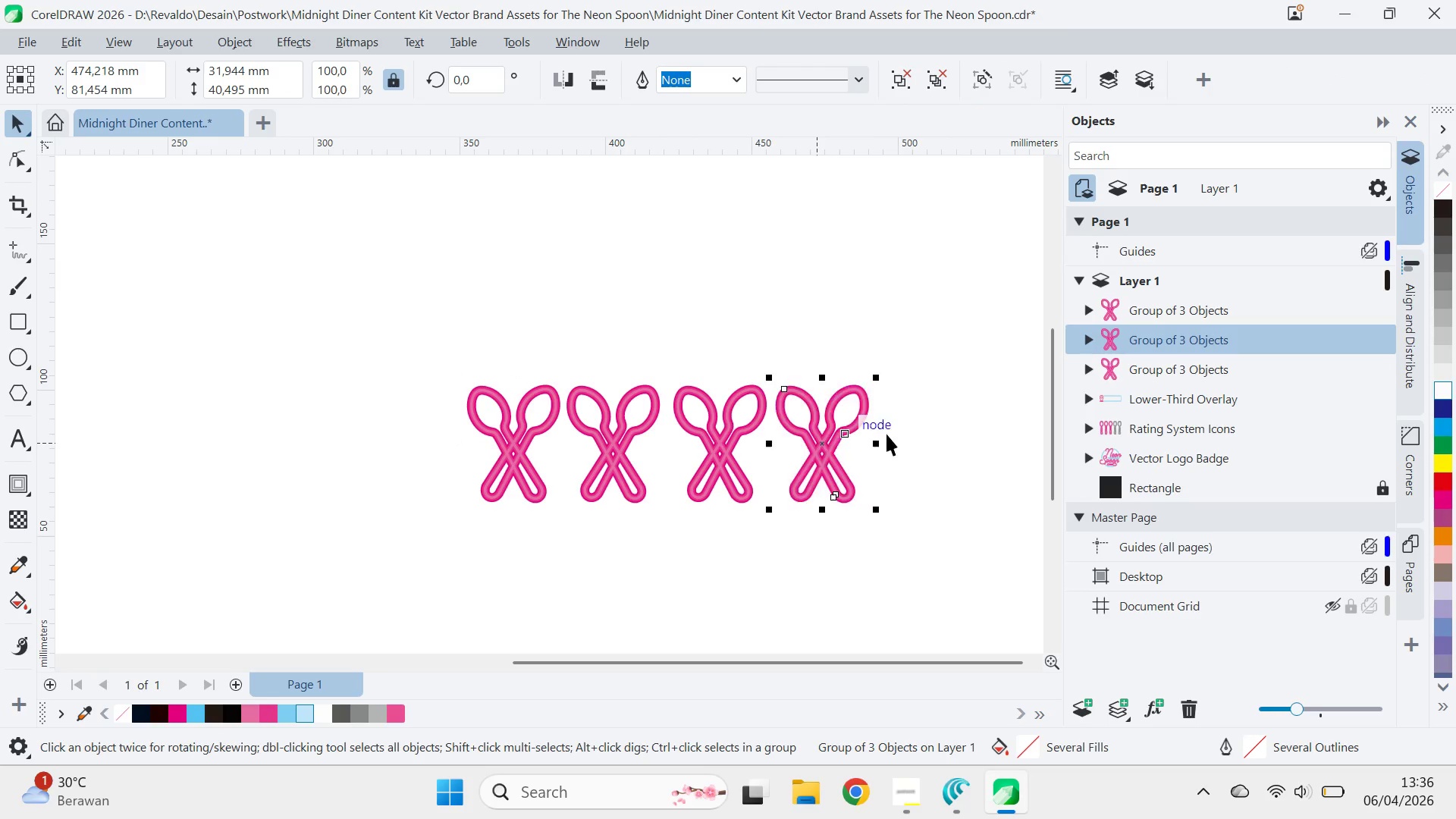 
left_click([914, 437])
 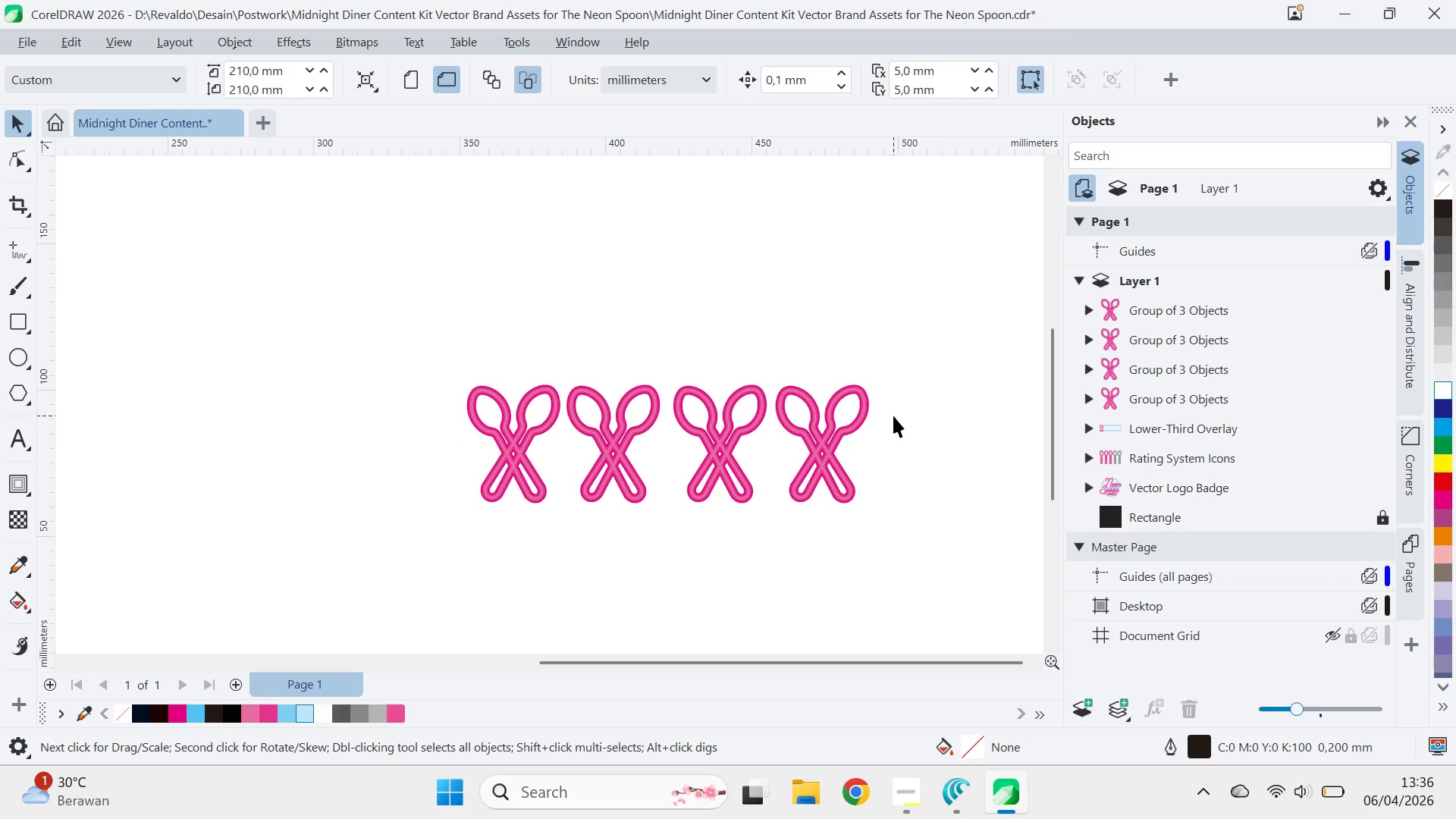 
hold_key(key=ControlLeft, duration=0.92)
 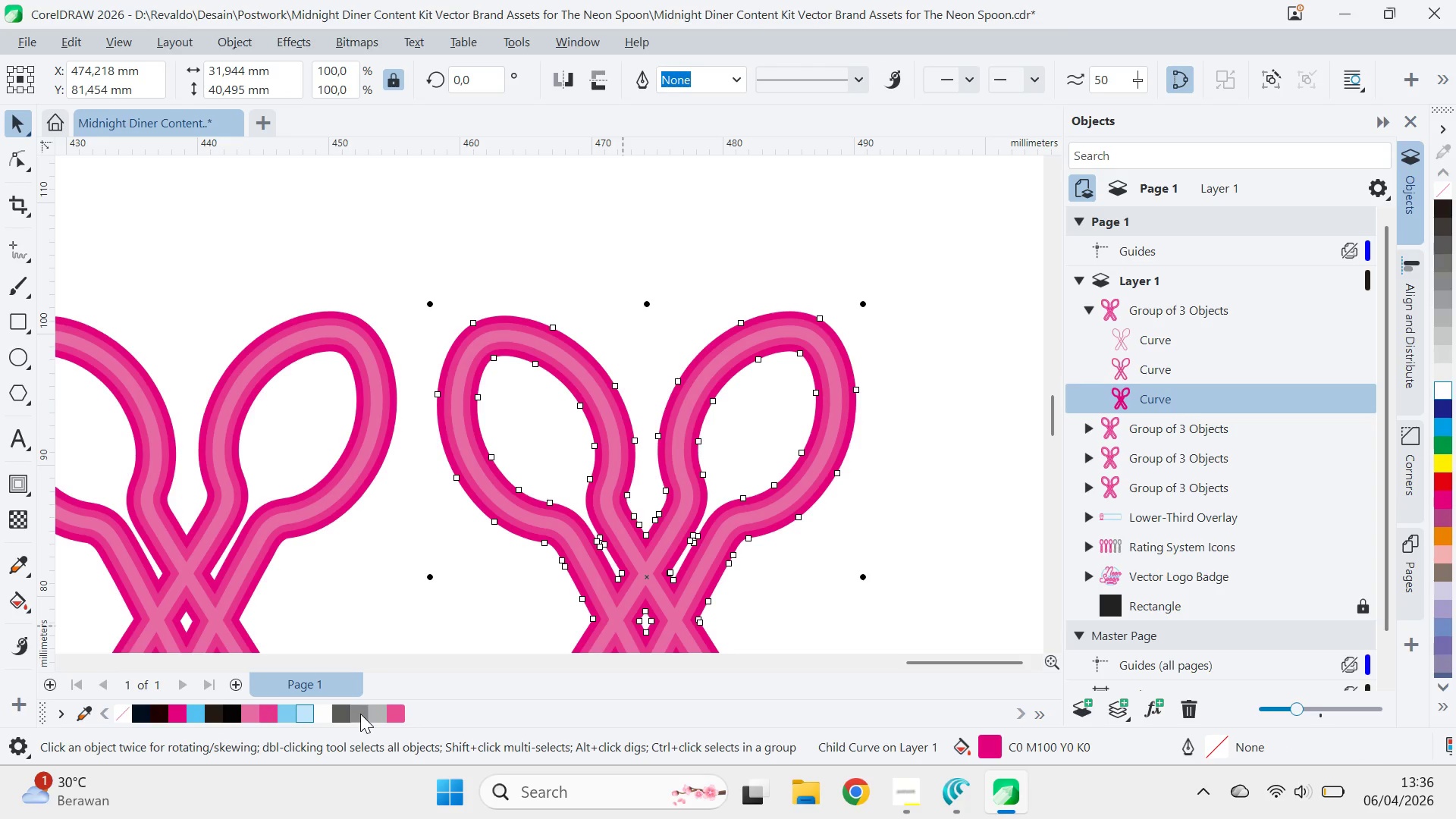 
scroll: coordinate [848, 400], scroll_direction: up, amount: 11.0
 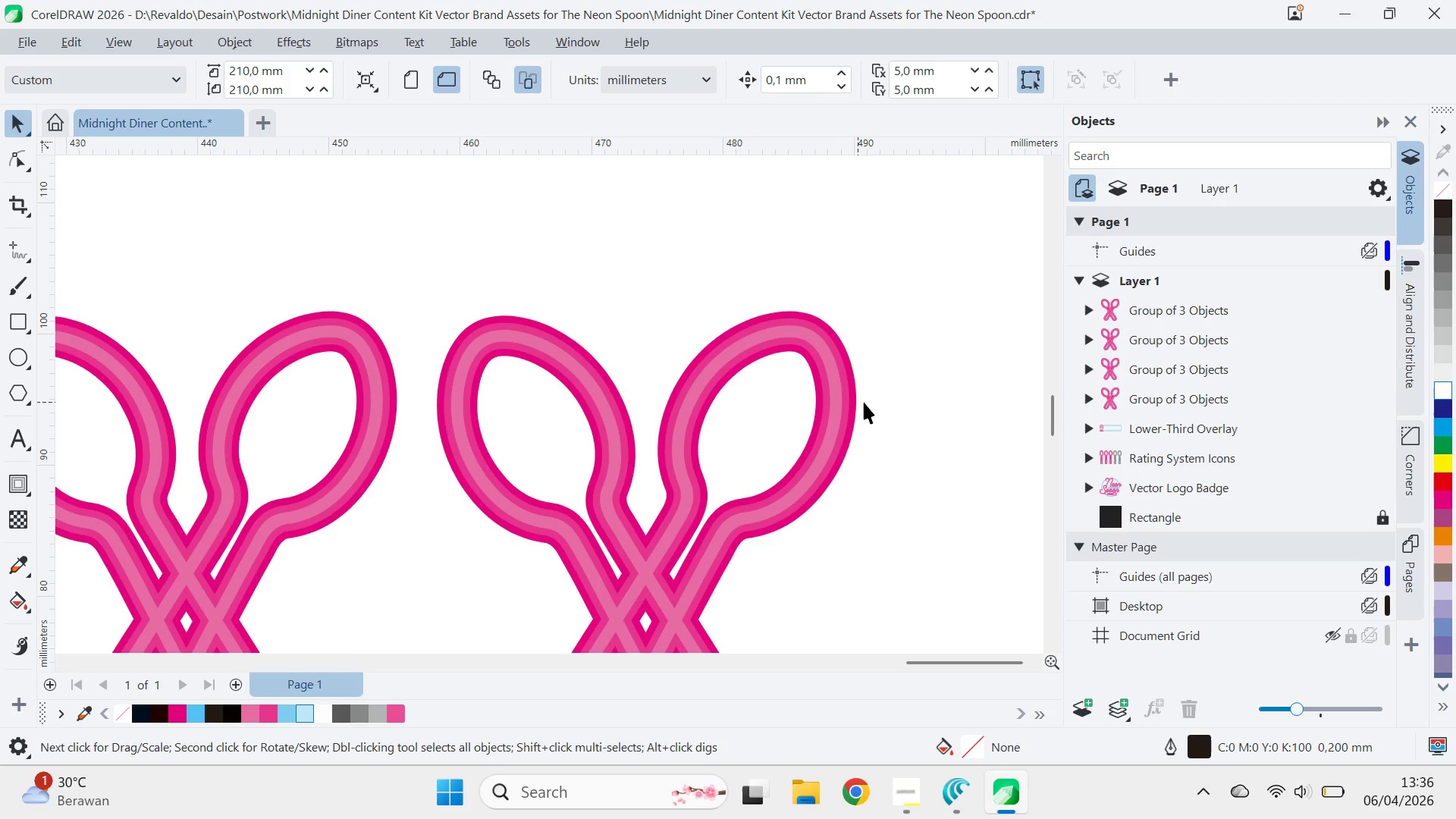 
hold_key(key=ControlLeft, duration=2.0)
 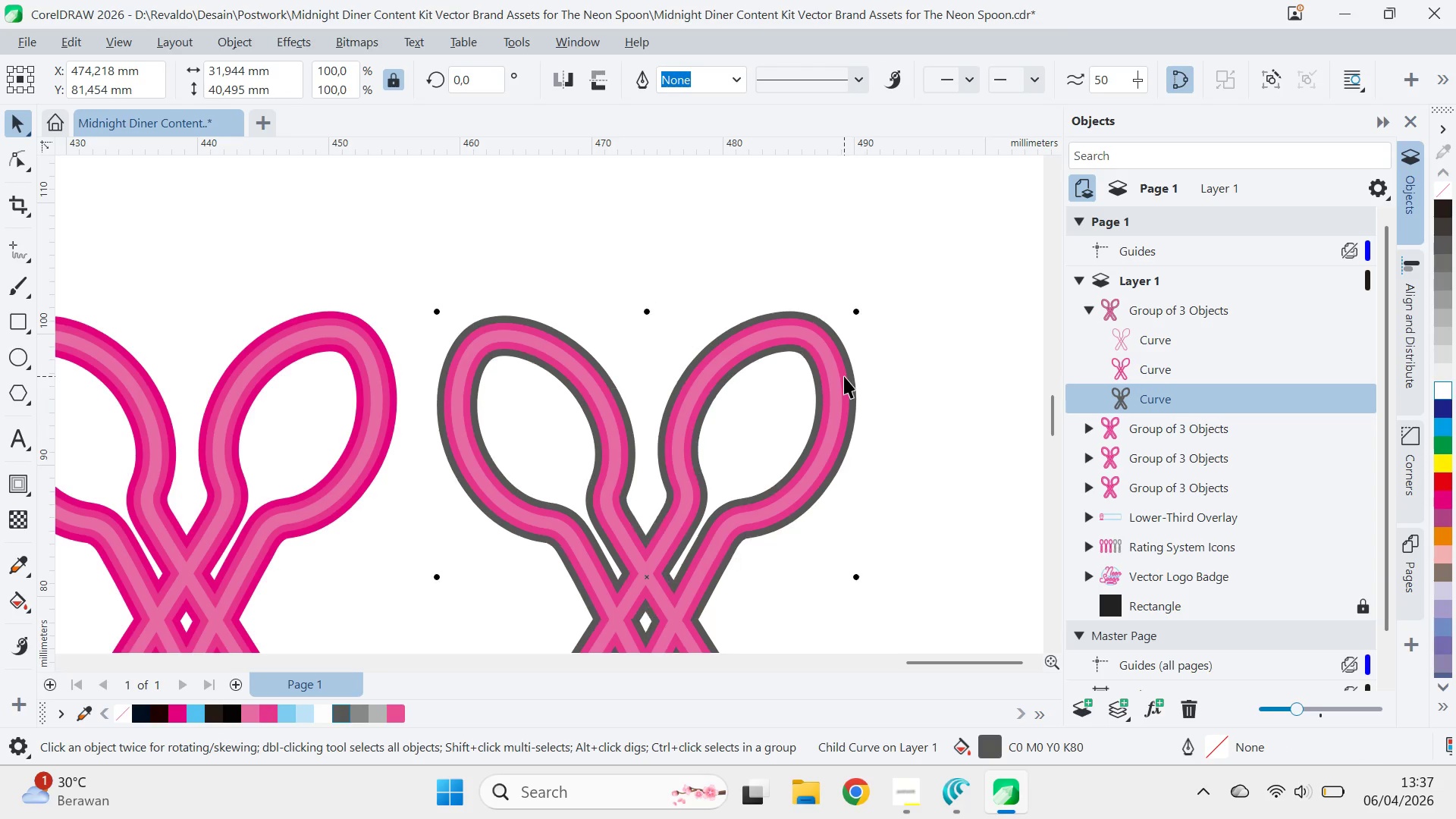 
hold_key(key=ControlLeft, duration=0.97)
left_click([844, 376])
 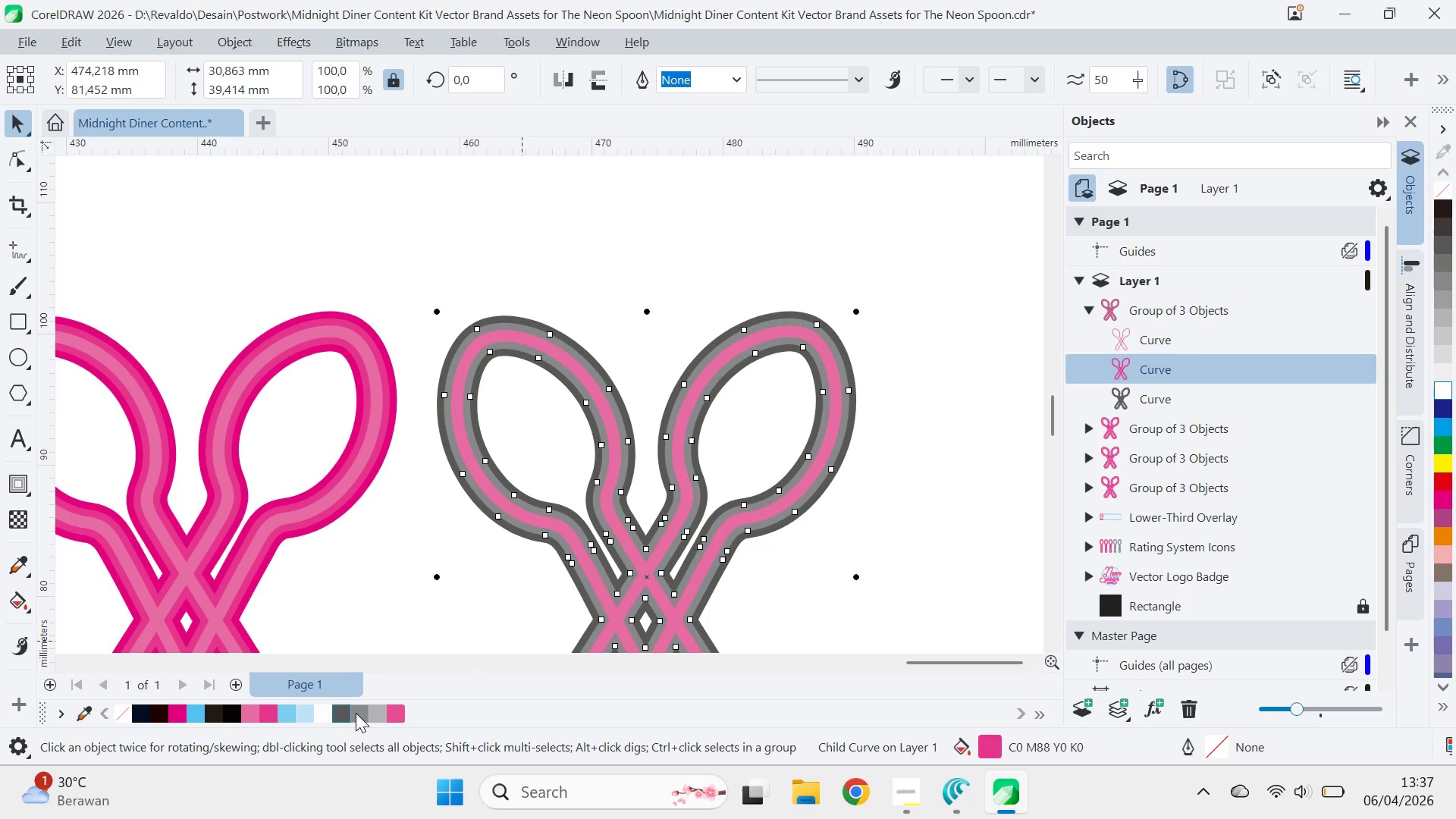 
hold_key(key=ControlLeft, duration=0.89)
left_click([833, 389])
 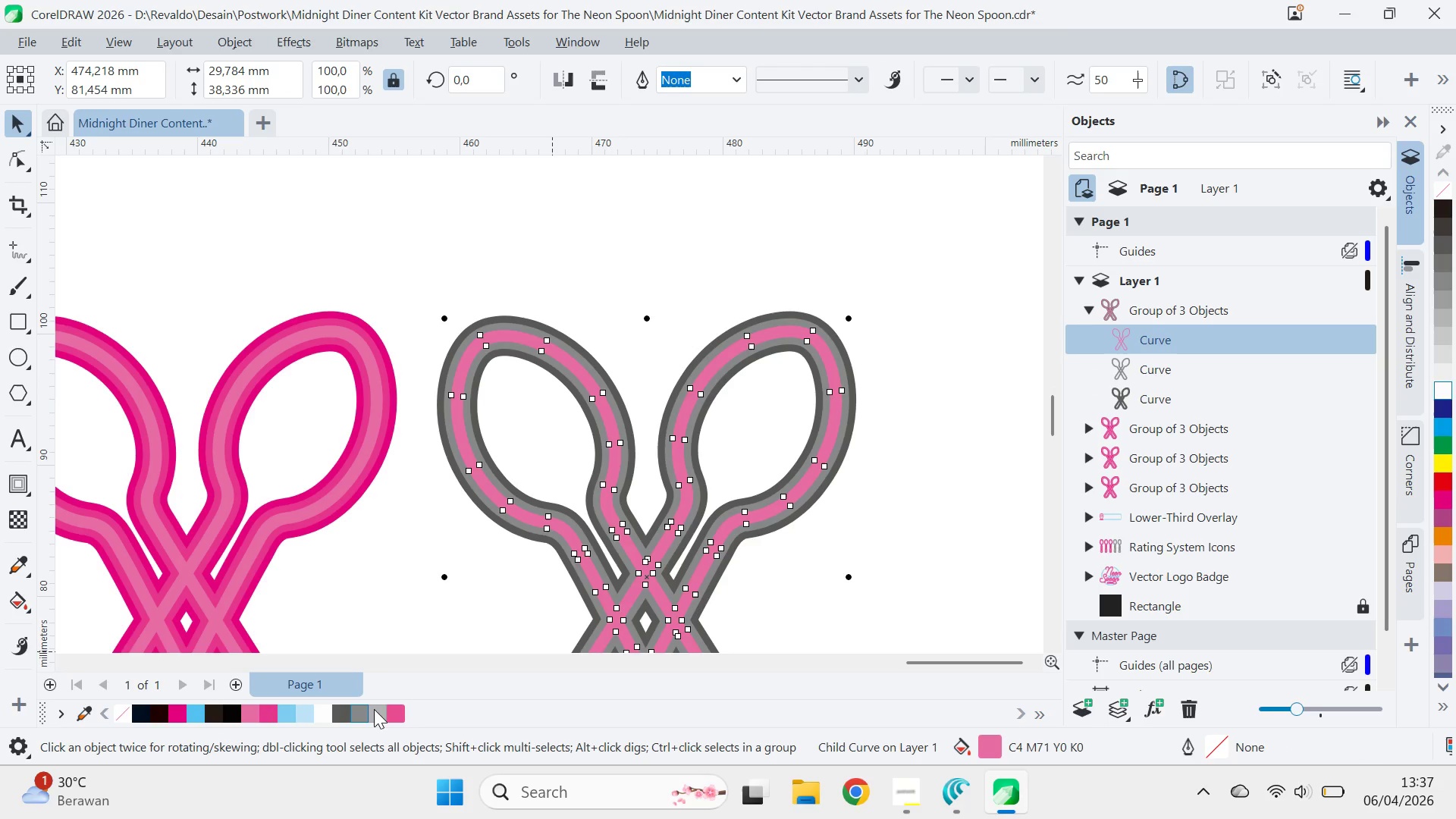 
left_click([374, 707])
 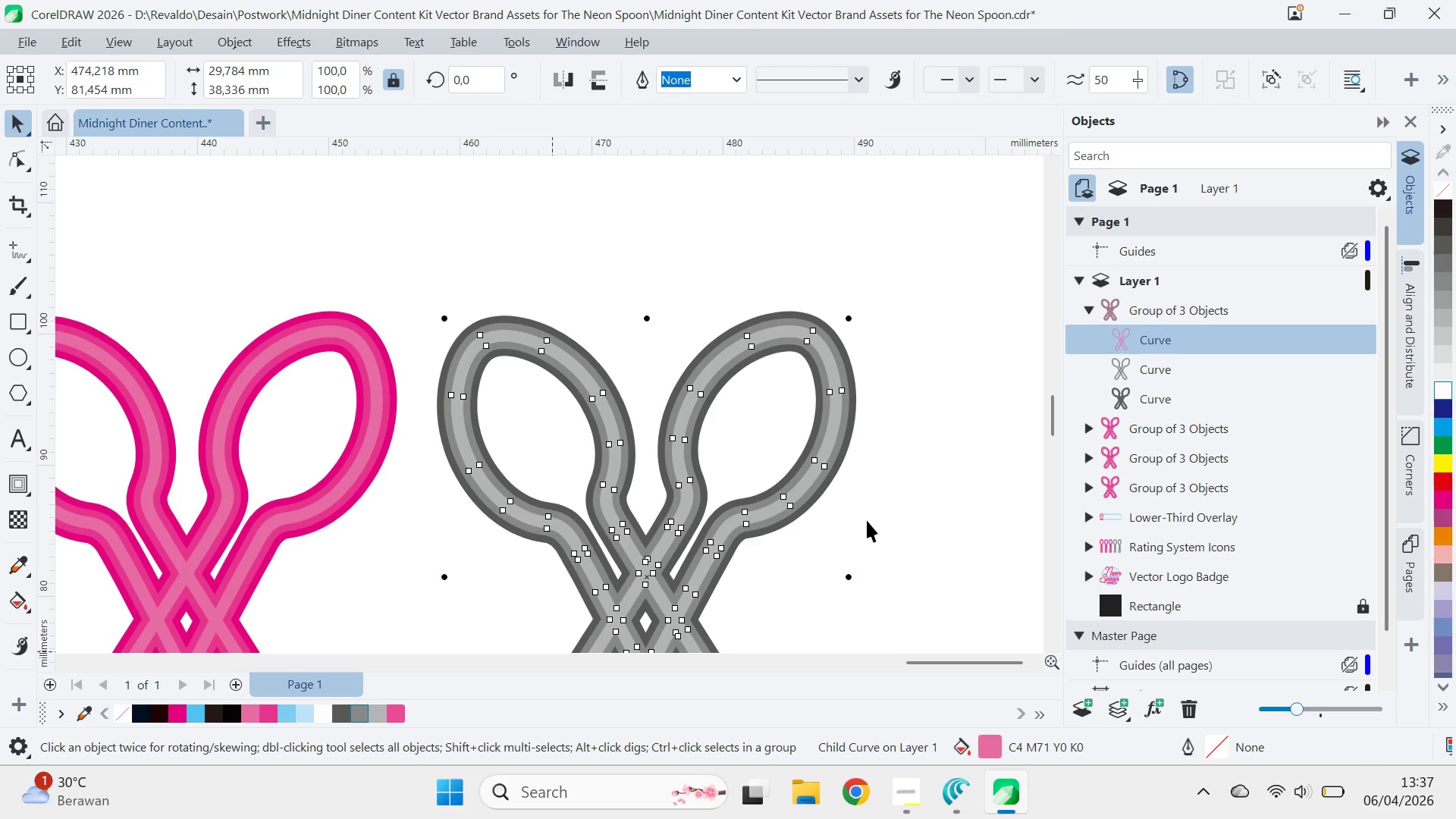 
left_click([877, 510])
 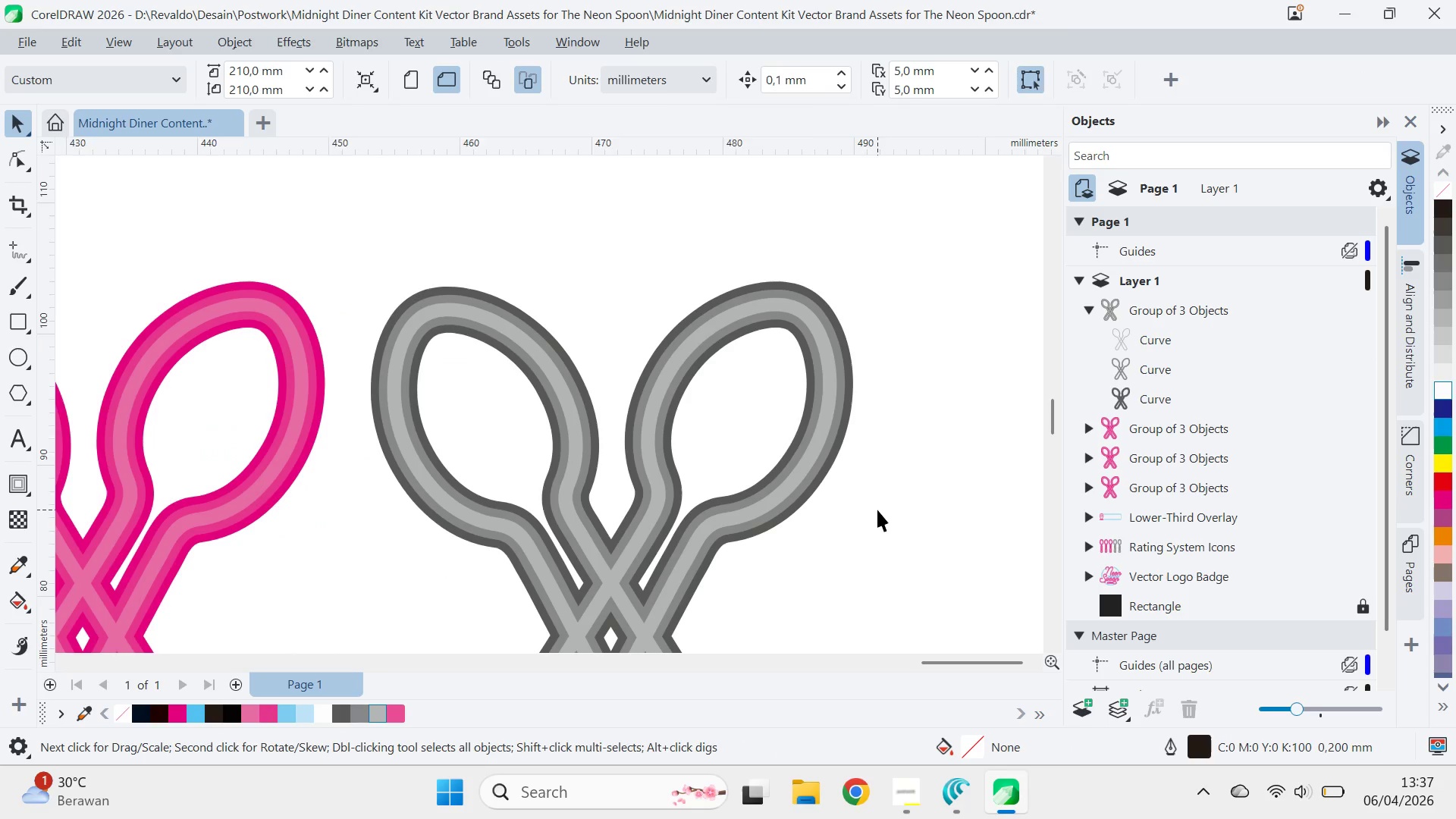 
scroll: coordinate [877, 510], scroll_direction: none, amount: 0.0
 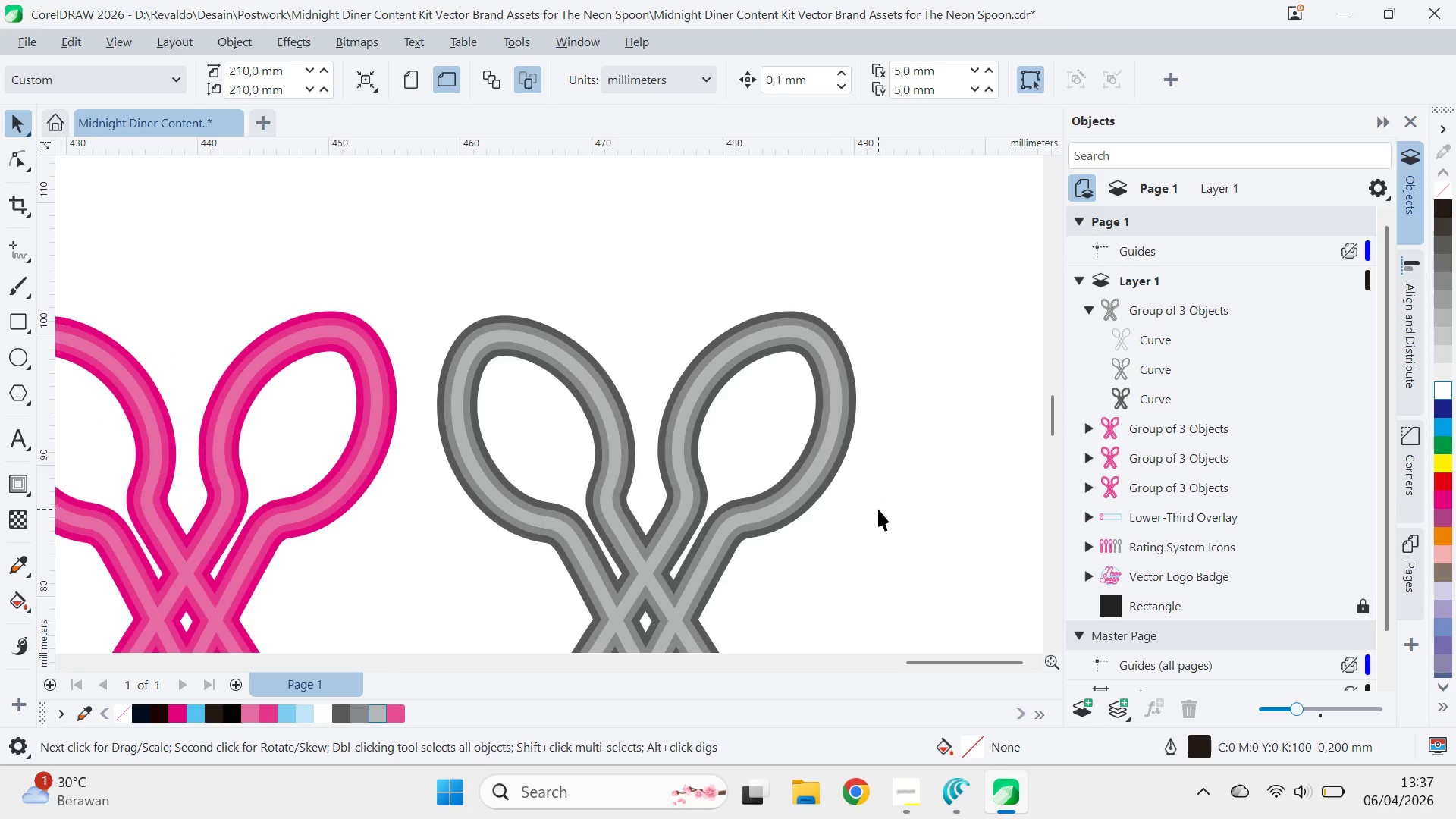 
scroll: coordinate [880, 508], scroll_direction: down, amount: 16.0
 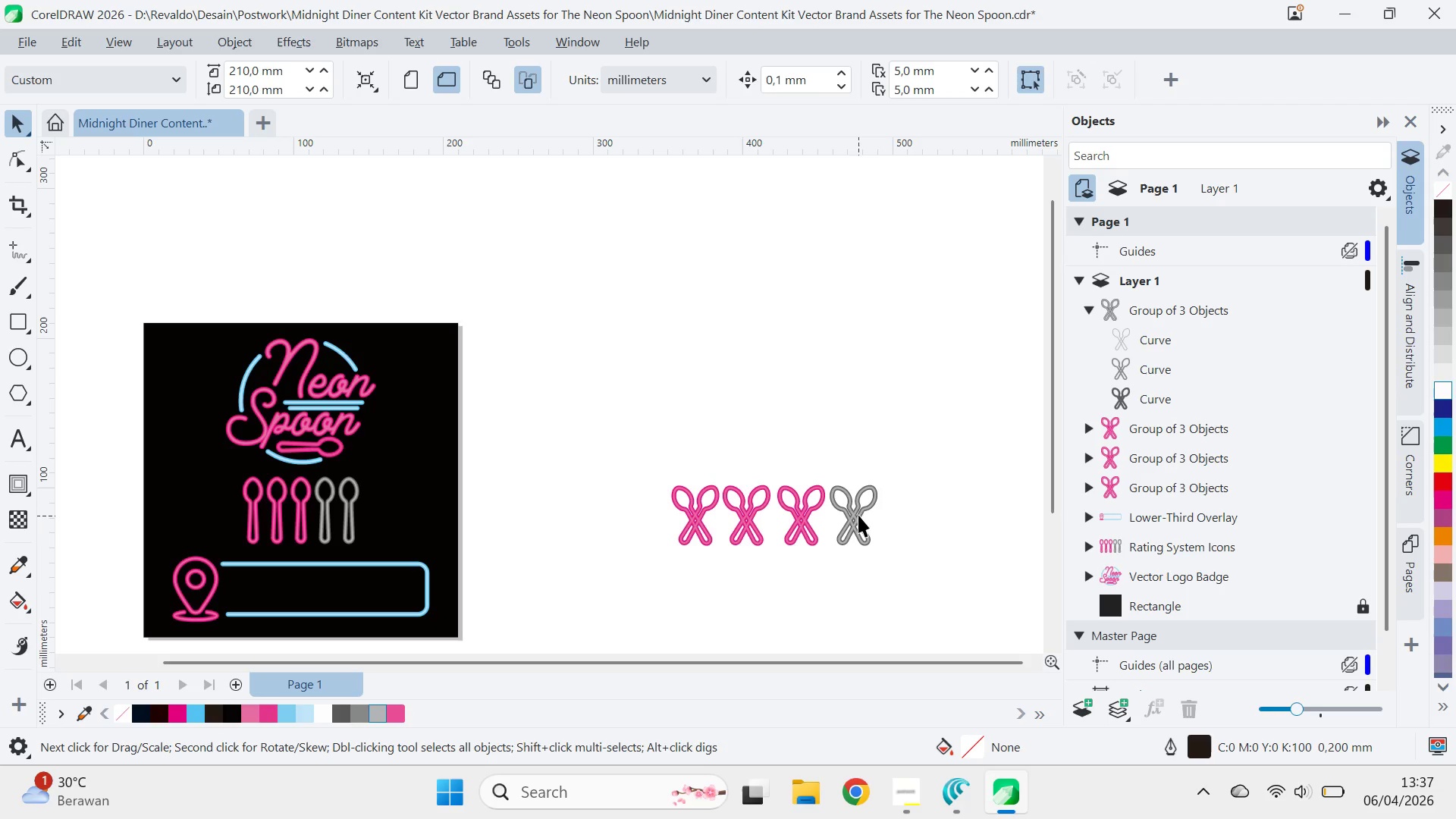 
left_click_drag(start_coordinate=[856, 514], to_coordinate=[905, 518])
 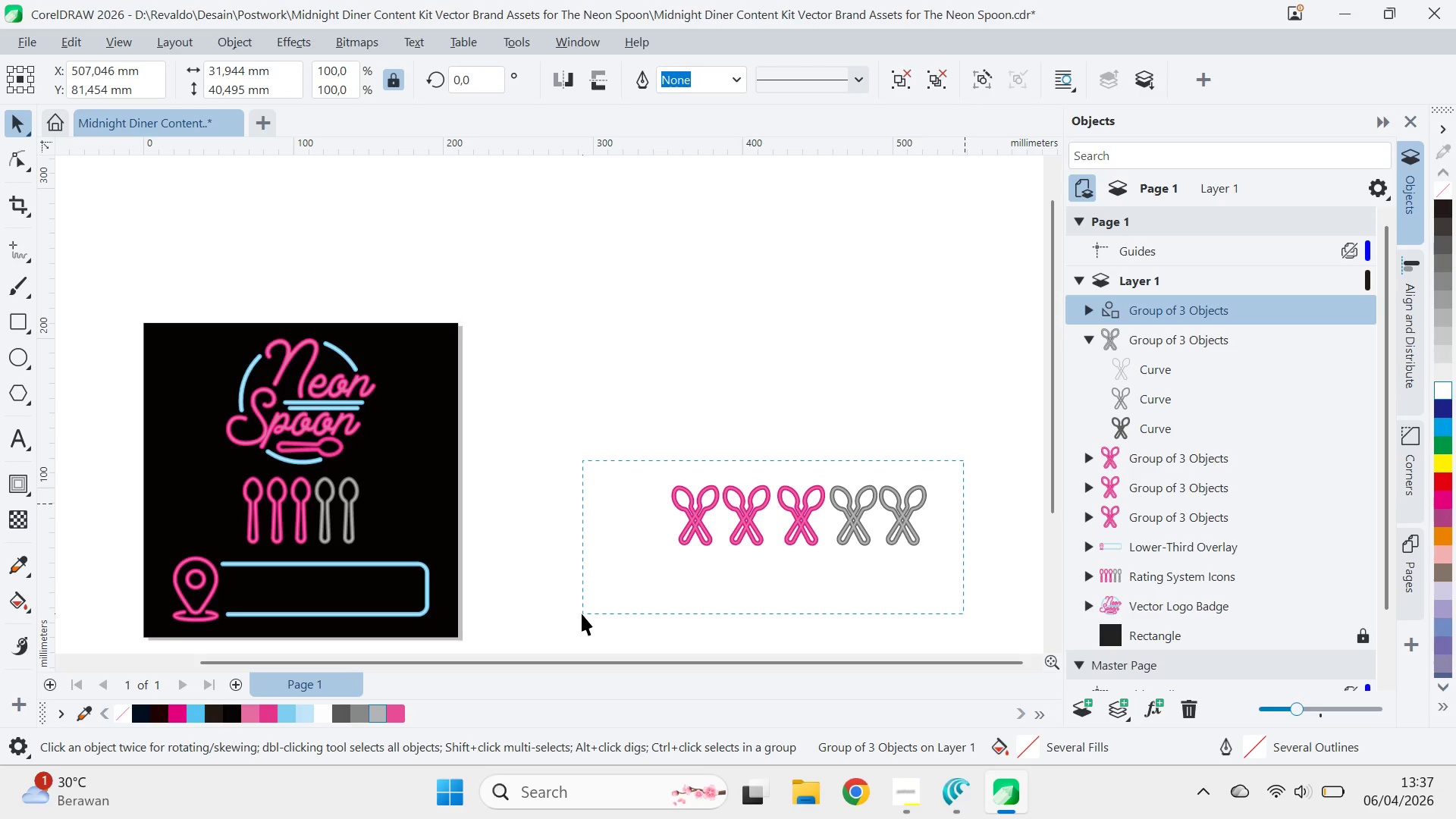 
hold_key(key=ShiftLeft, duration=1.52)
 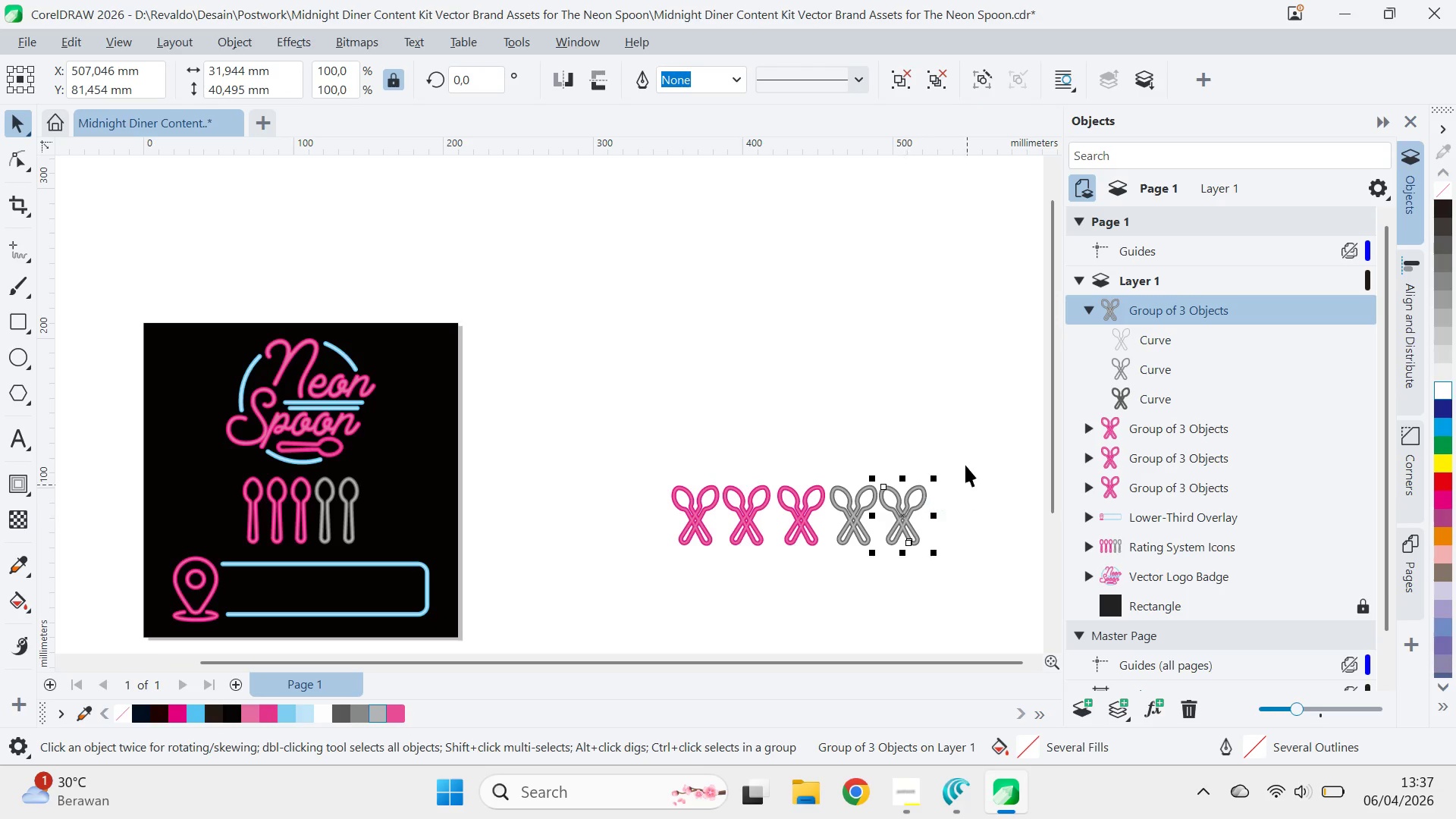 
hold_key(key=ShiftLeft, duration=0.42)
 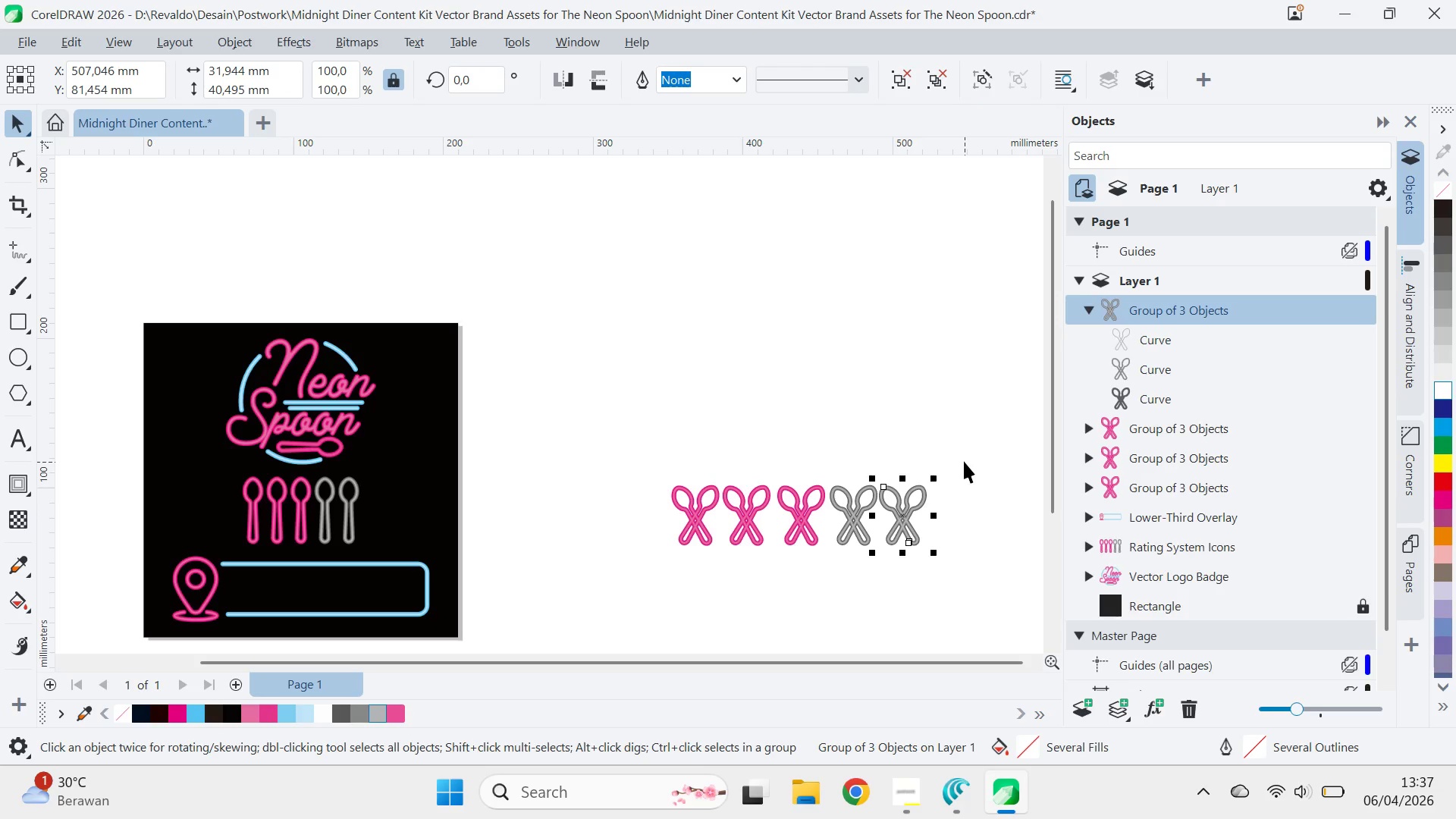 
left_click_drag(start_coordinate=[963, 460], to_coordinate=[575, 612])
 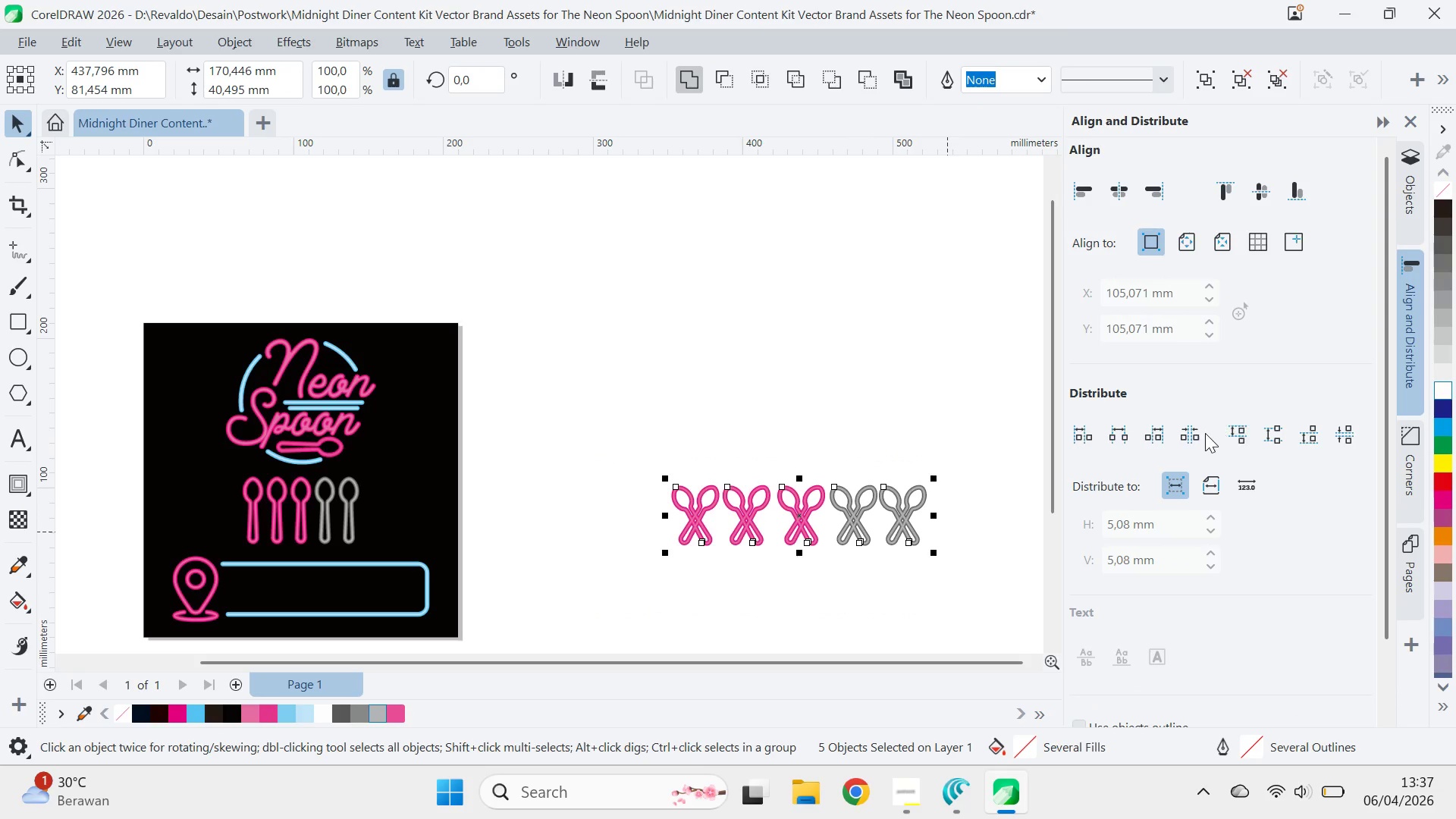 
left_click([923, 454])
 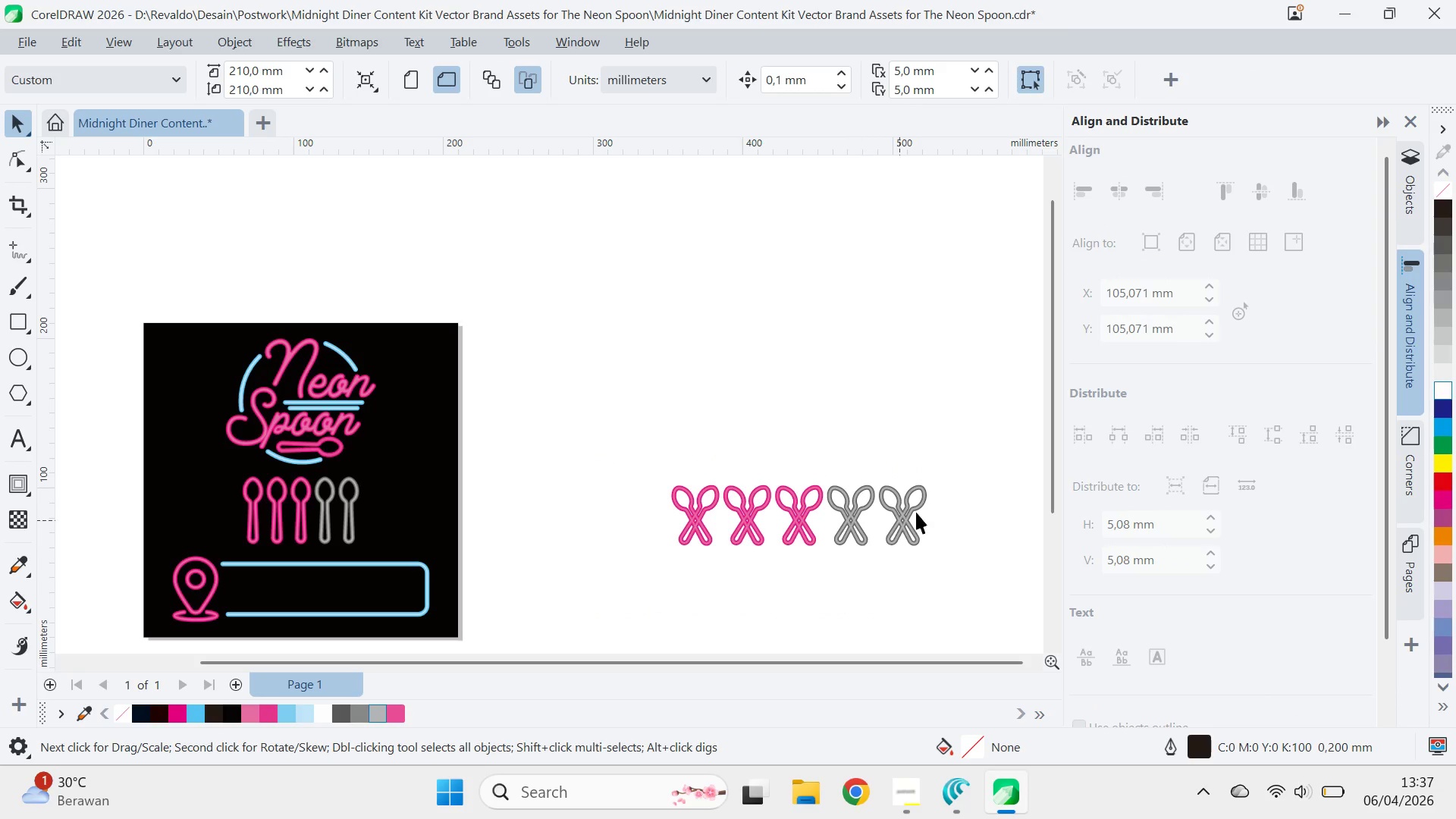 
left_click_drag(start_coordinate=[991, 459], to_coordinate=[651, 577])
 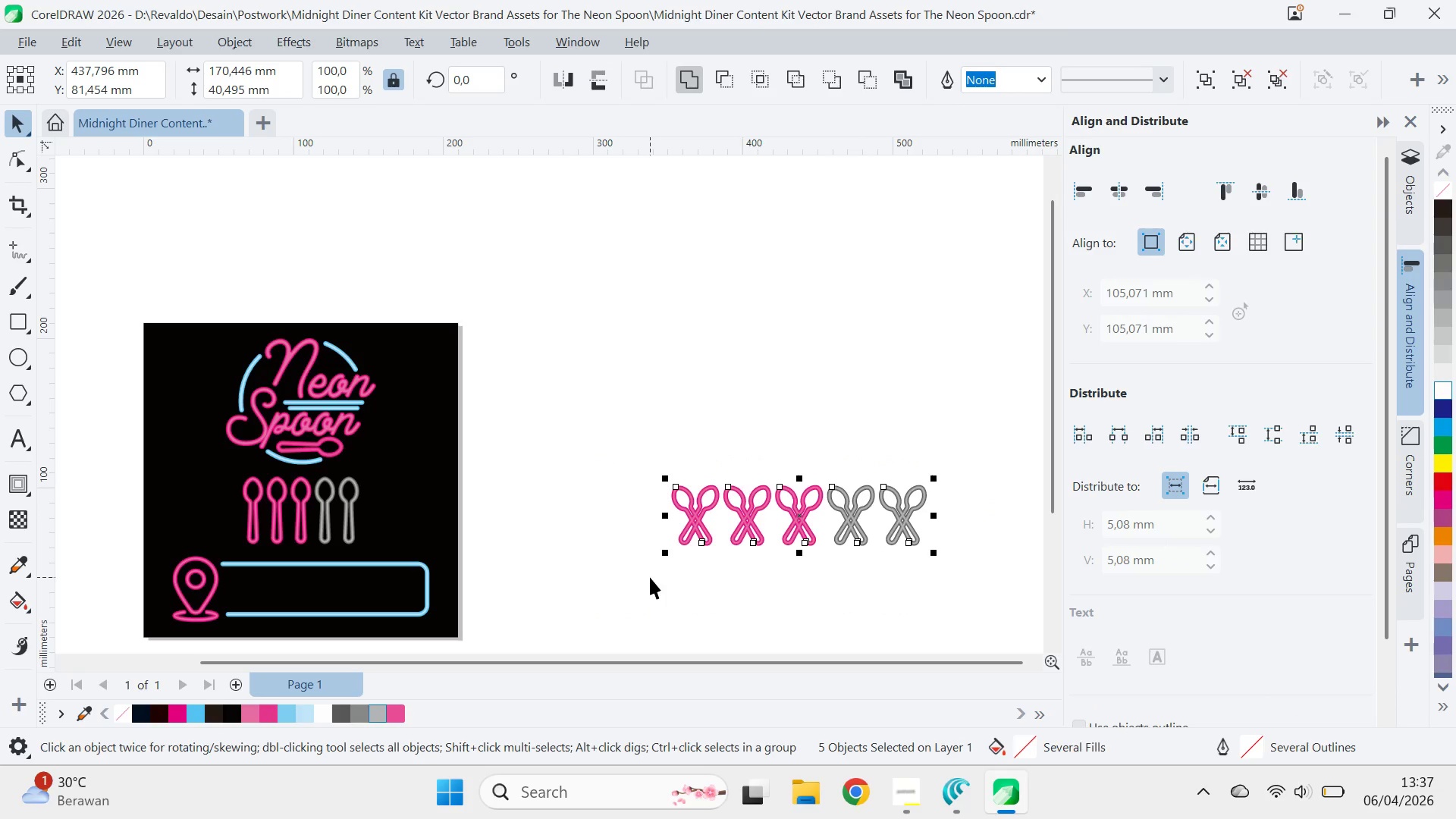 
key(Control+G)
 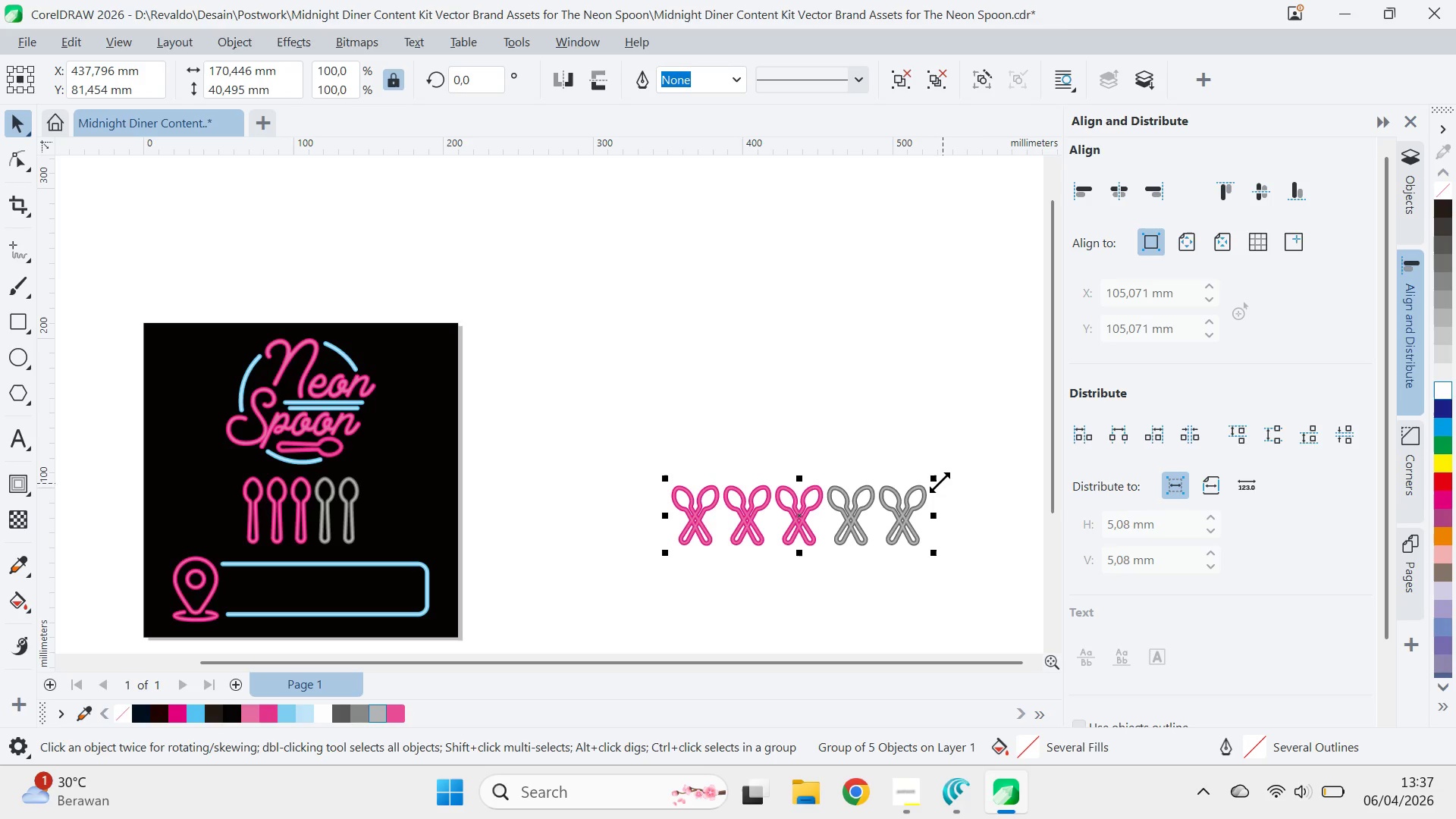 
left_click_drag(start_coordinate=[940, 478], to_coordinate=[990, 504])
 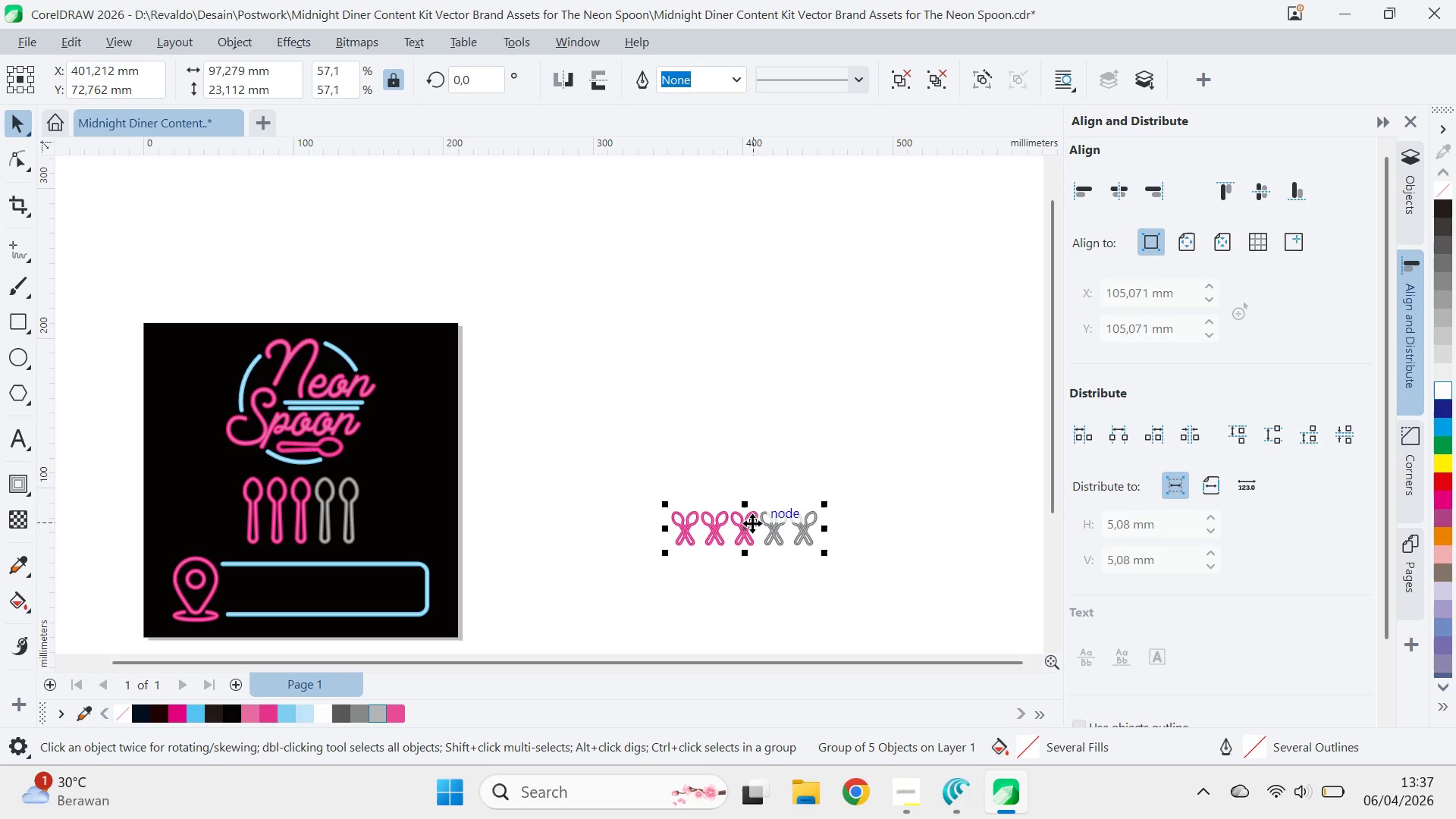 
left_click_drag(start_coordinate=[752, 529], to_coordinate=[311, 510])
 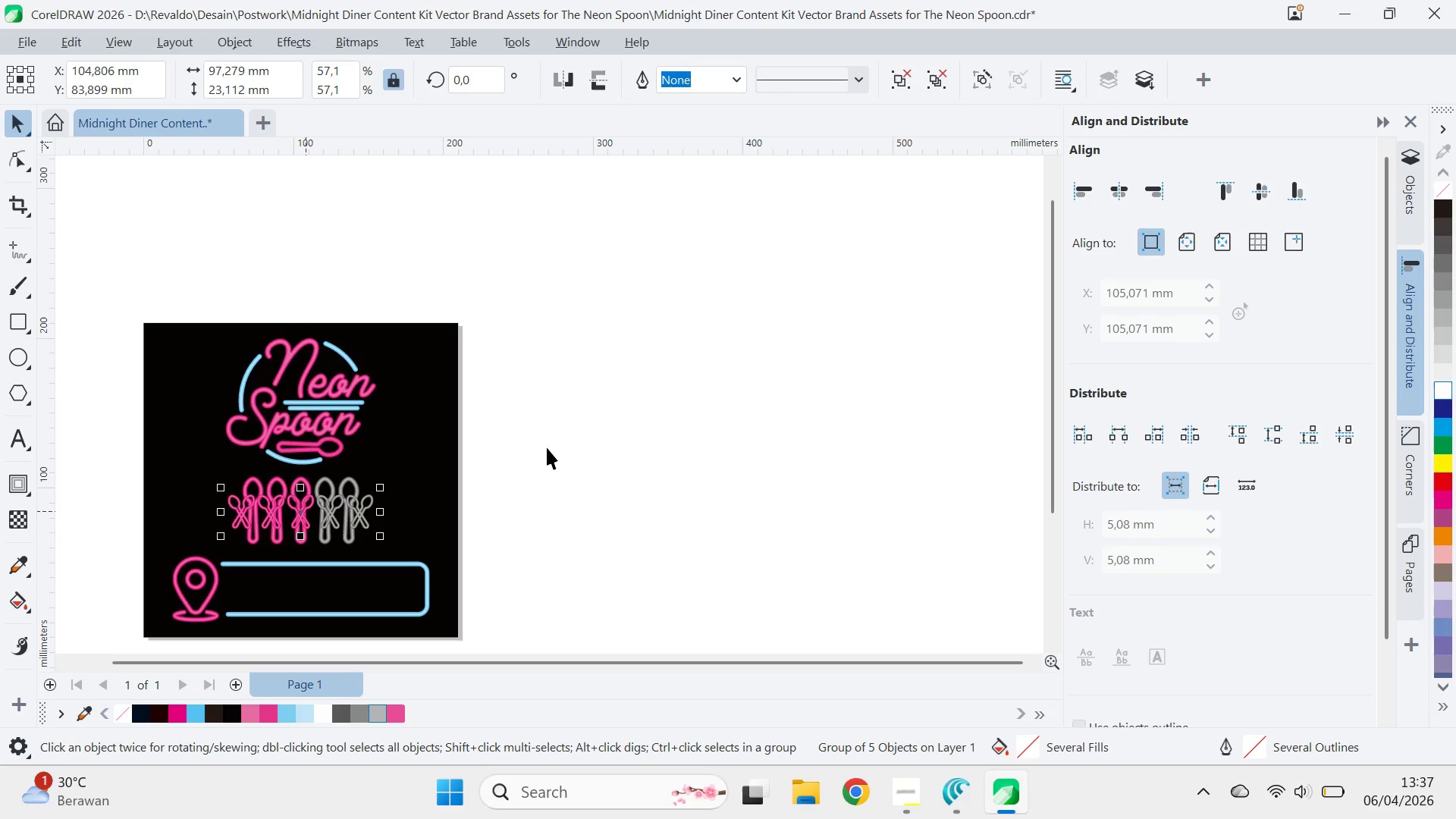 
left_click([547, 447])
 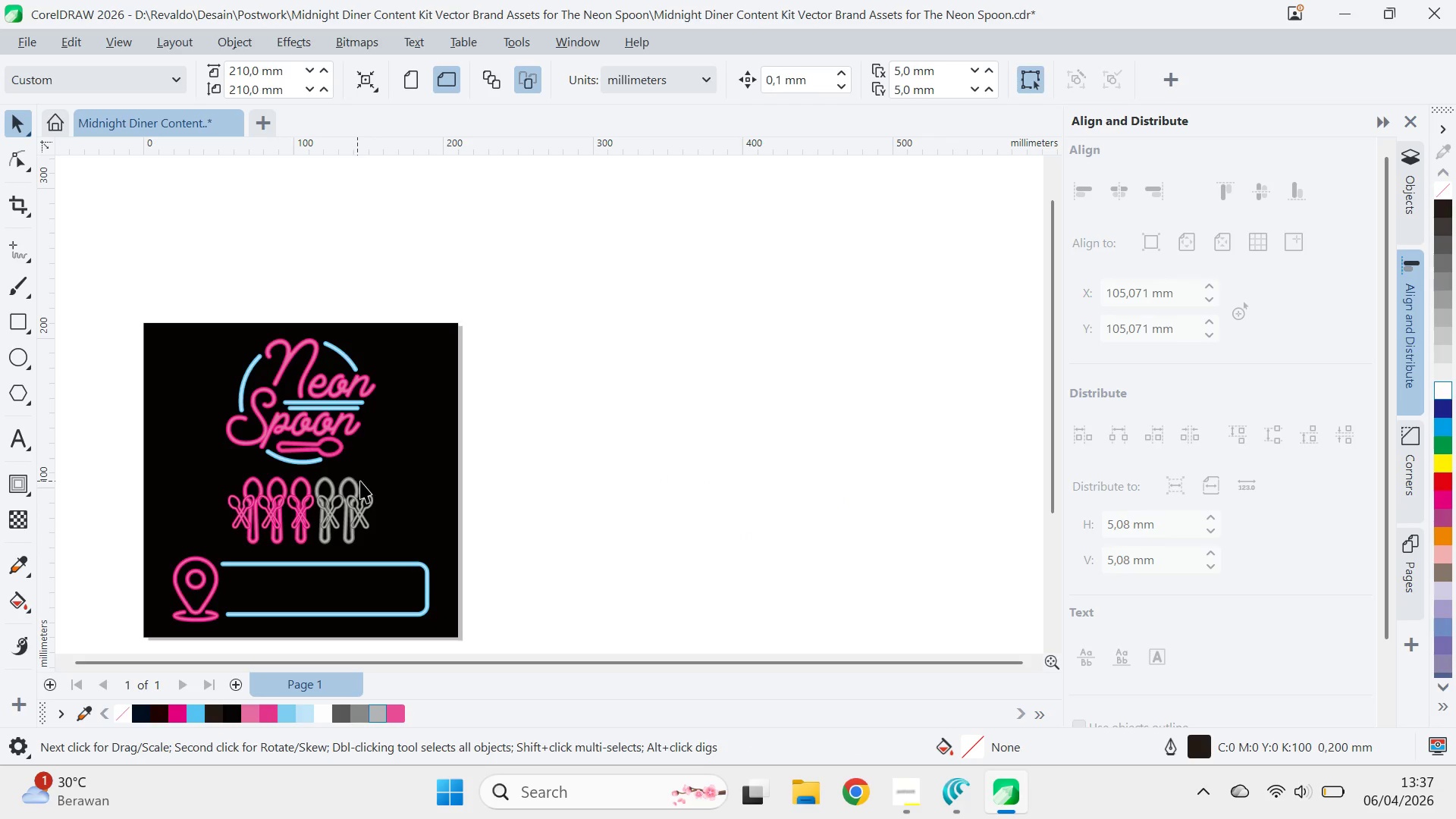 
key(Control+Z)
 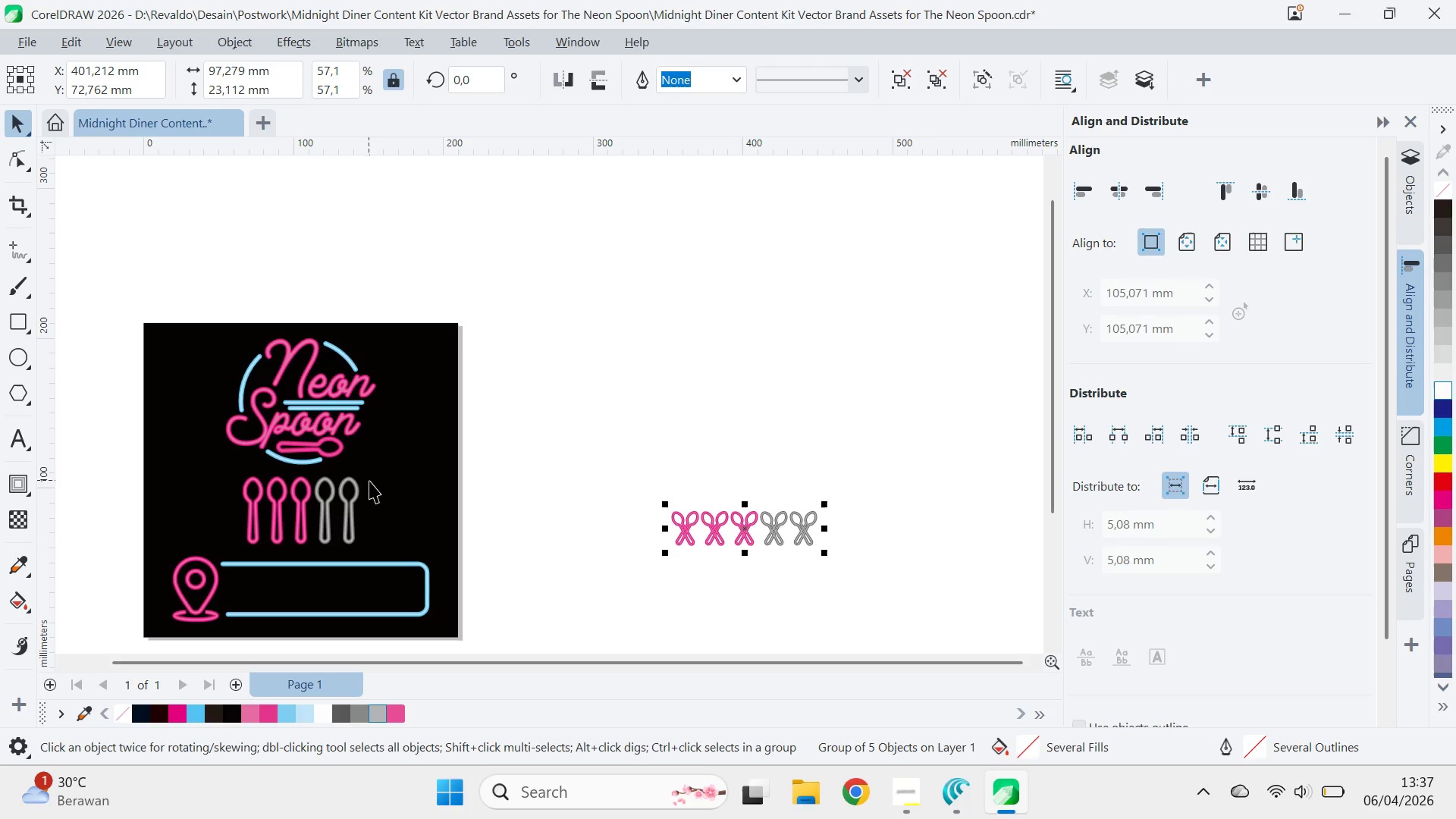 
key(Control+Z)
 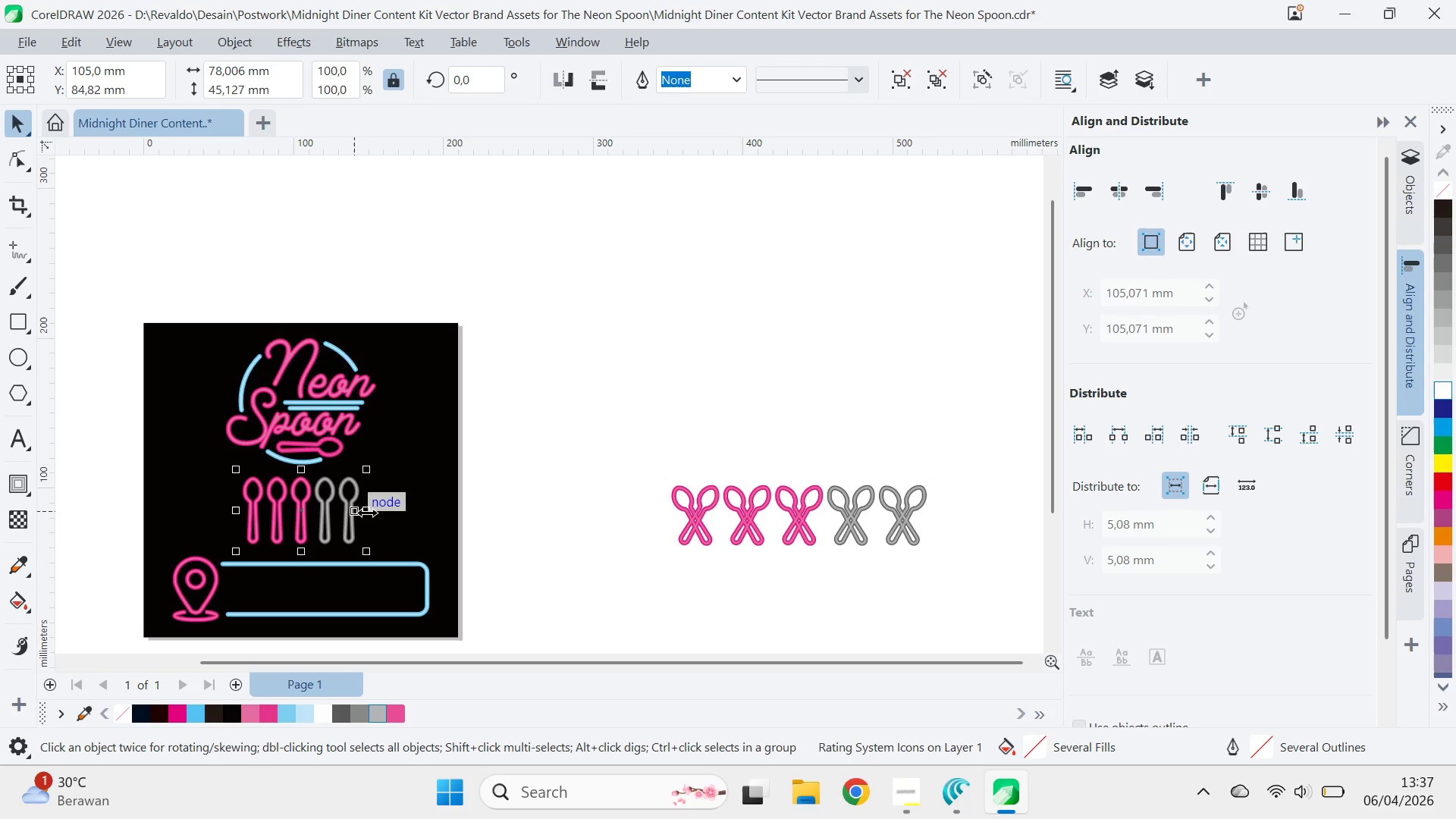 
left_click_drag(start_coordinate=[366, 510], to_coordinate=[349, 513])
 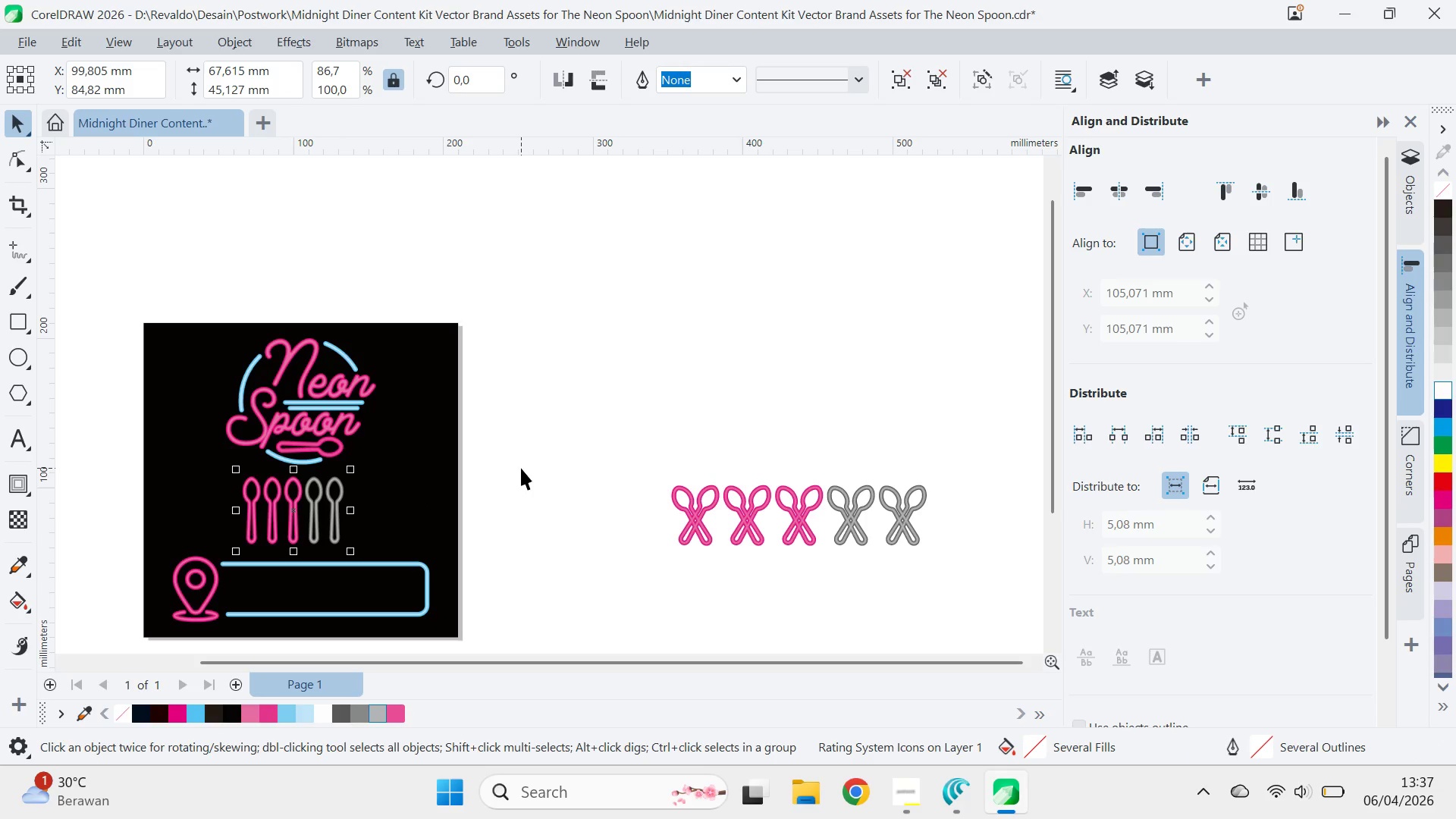 
hold_key(key=ShiftLeft, duration=0.53)
 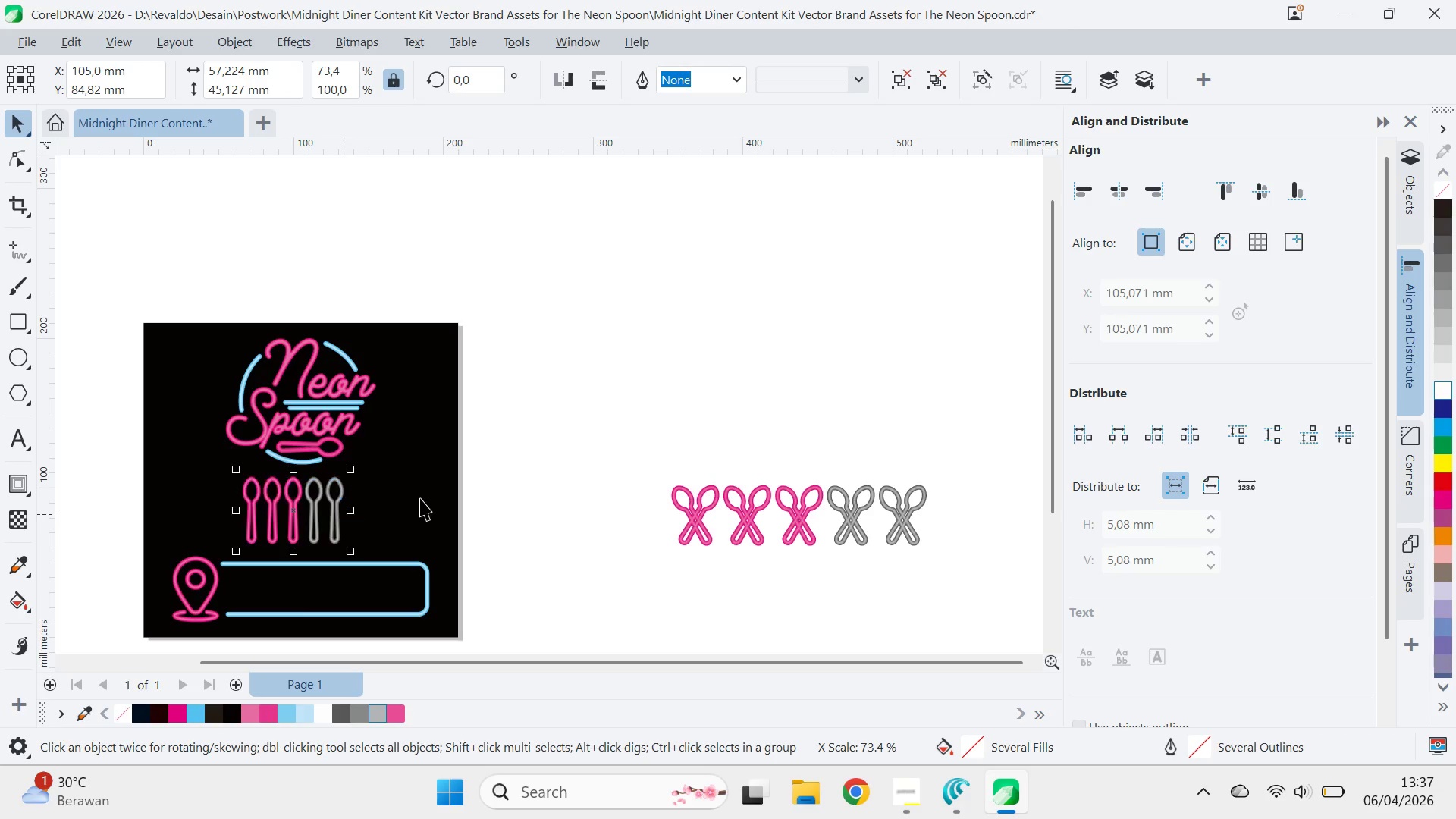 
hold_key(key=ControlLeft, duration=0.42)
 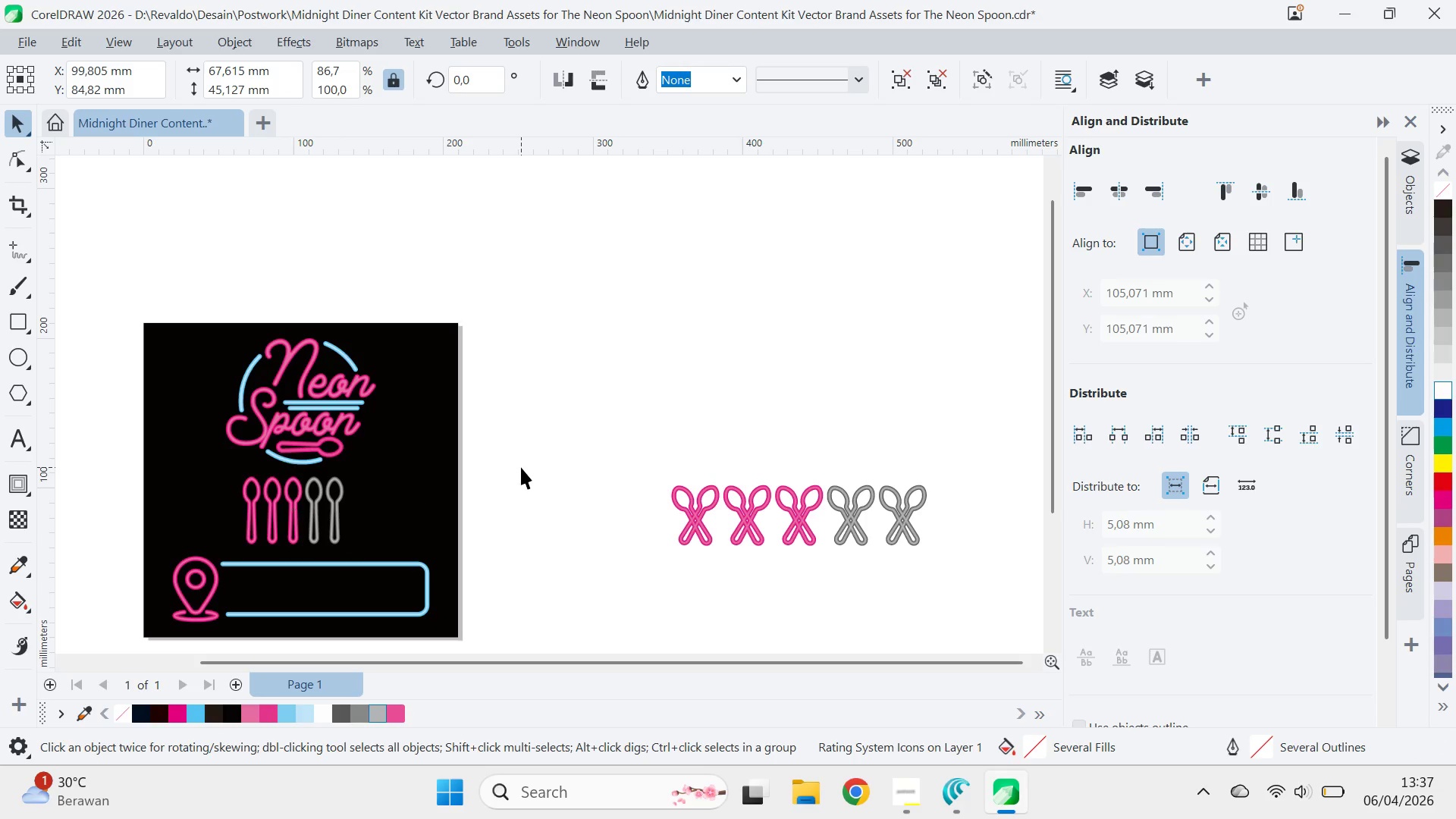 
left_click([521, 467])
 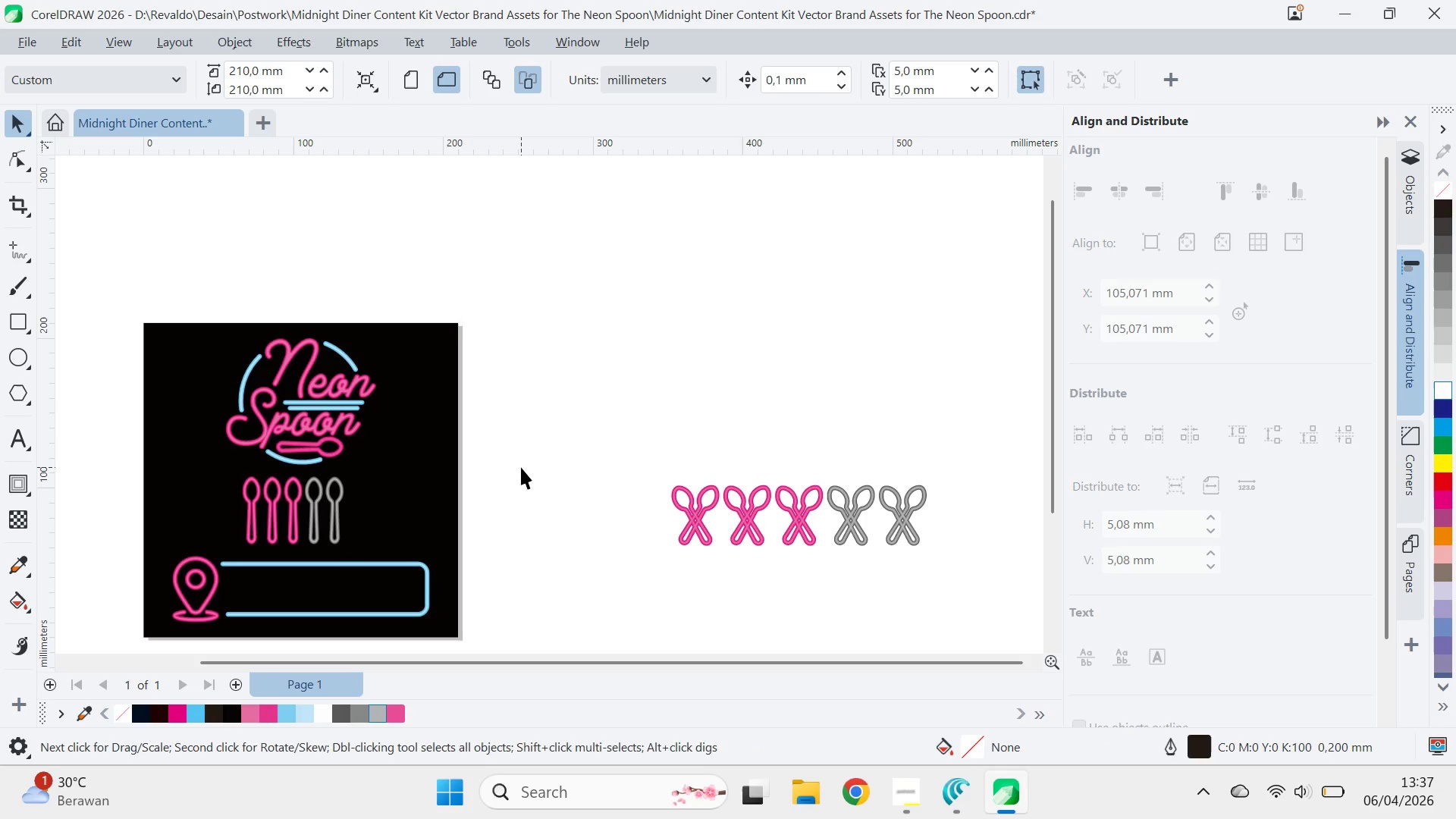 
key(Control+Z)
 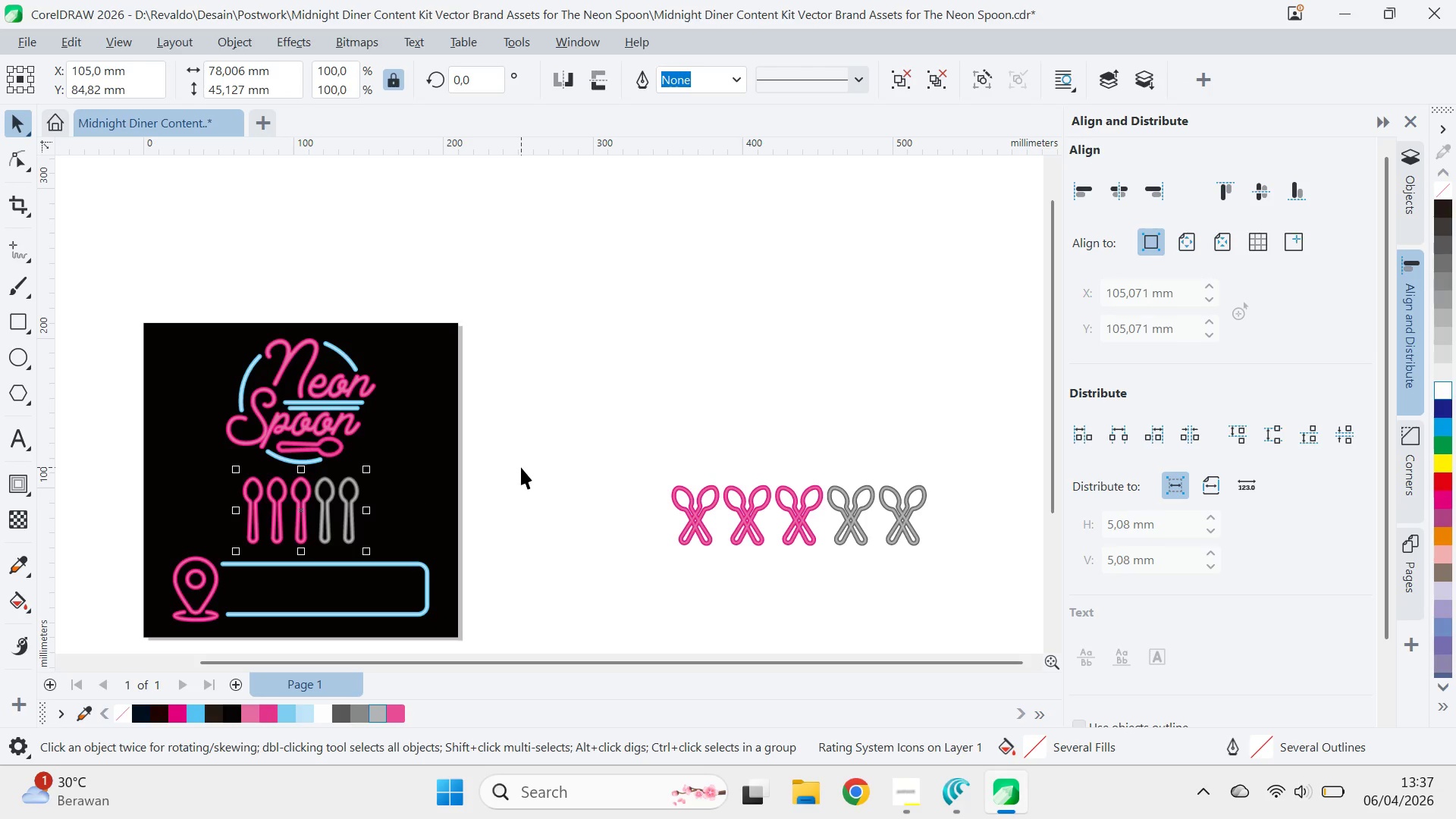 
left_click([521, 467])
 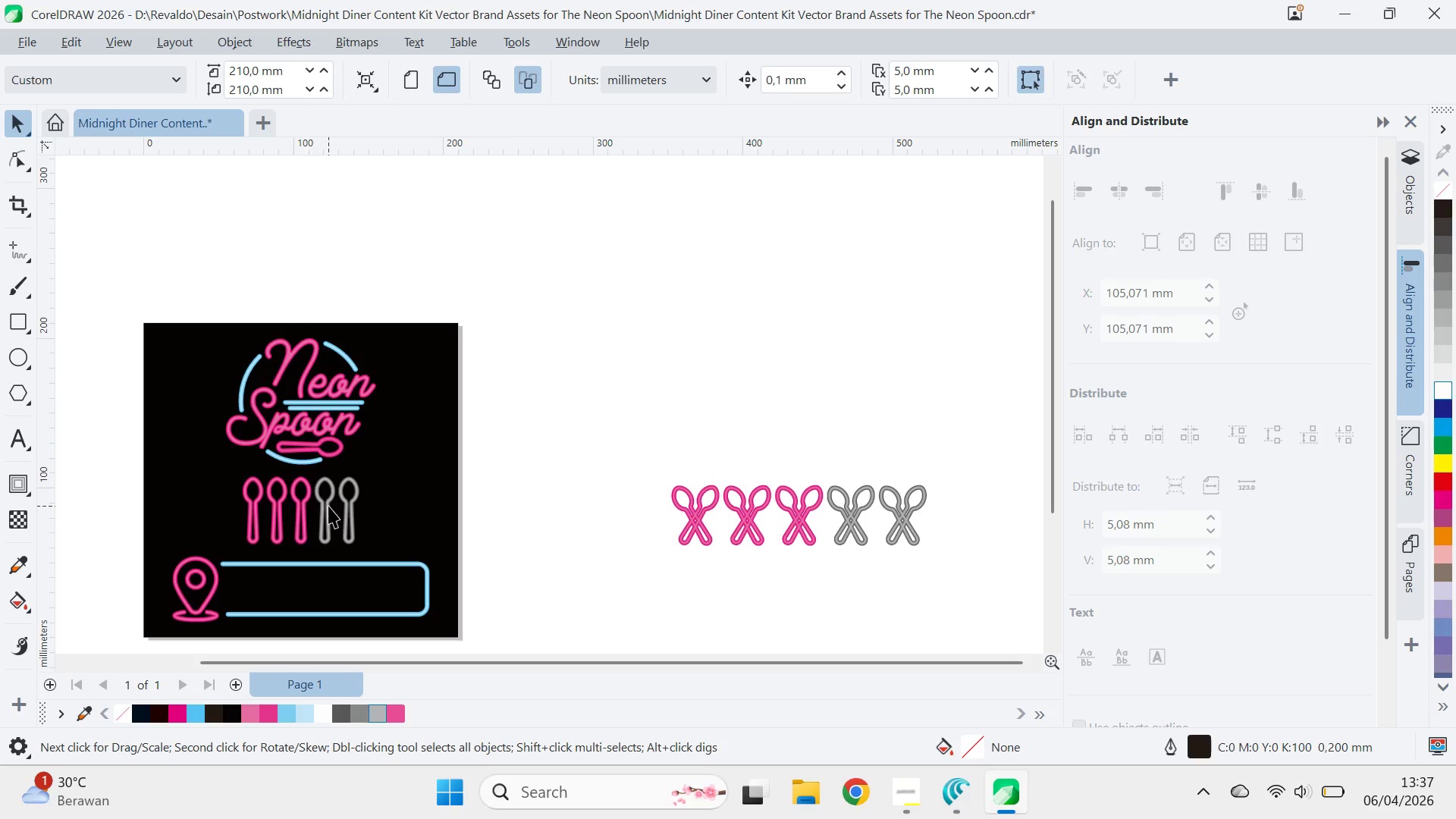 
left_click_drag(start_coordinate=[329, 505], to_coordinate=[824, 431])
 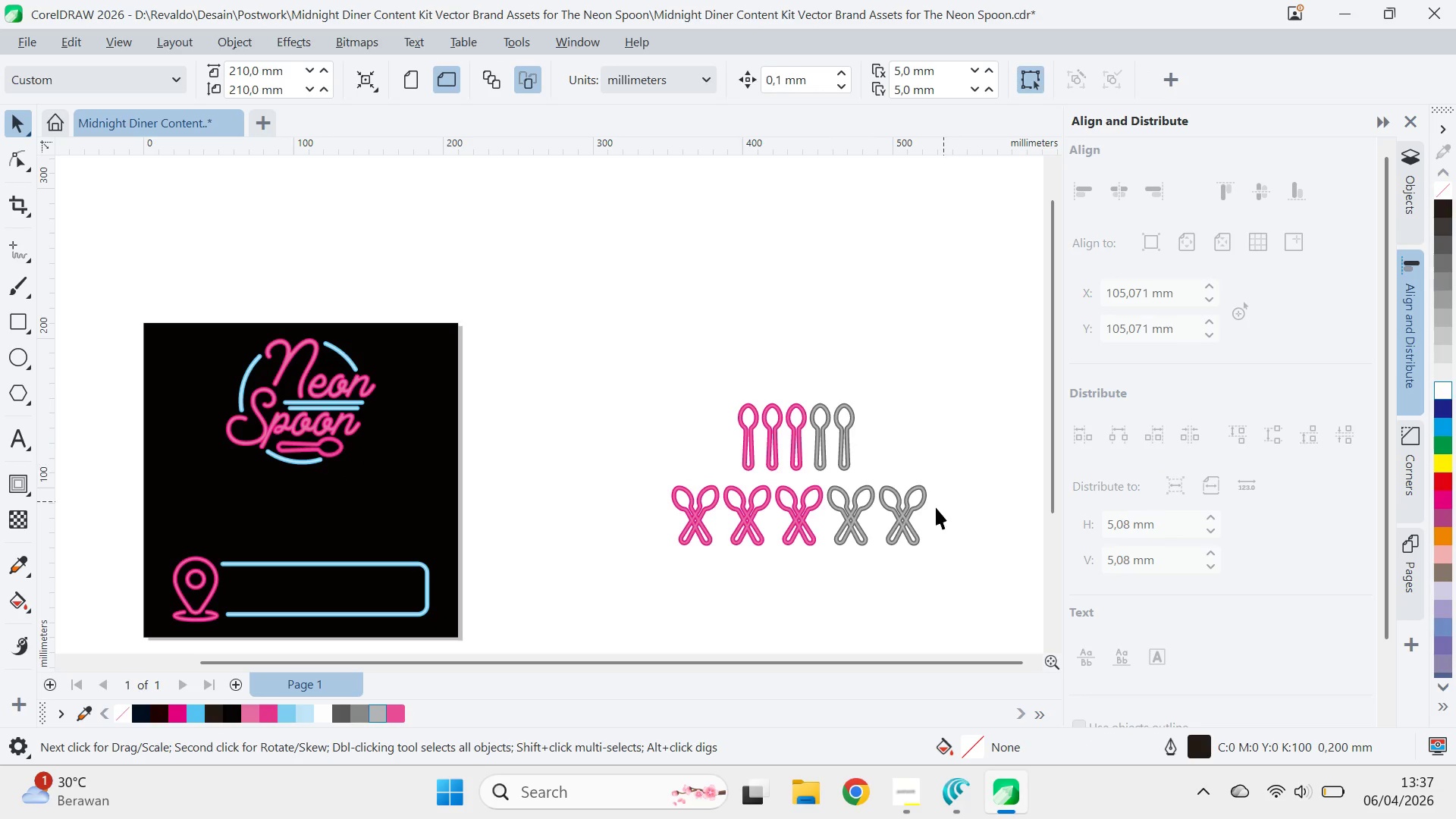 
left_click_drag(start_coordinate=[890, 515], to_coordinate=[397, 506])
 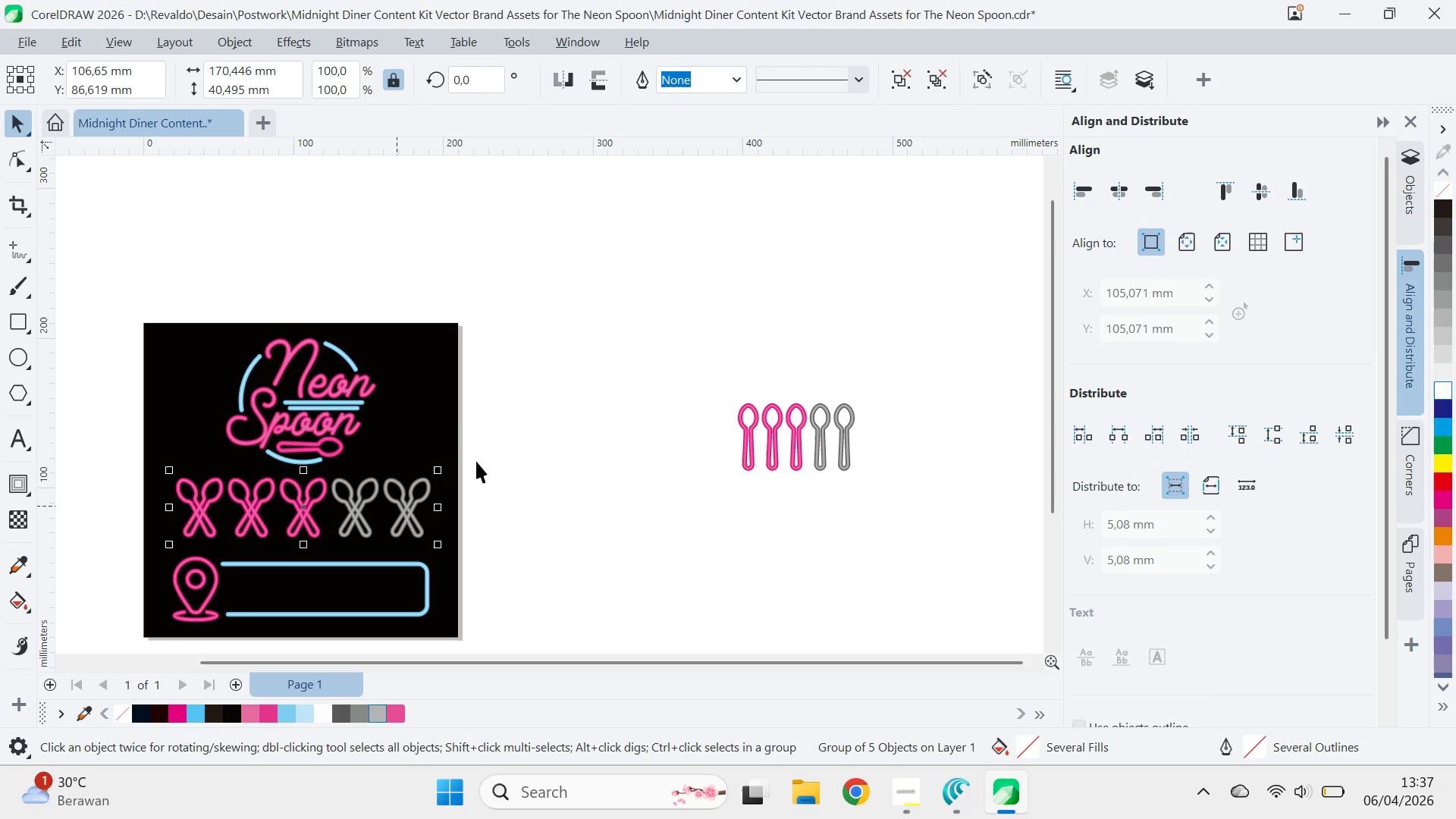 
hold_key(key=ShiftLeft, duration=0.97)
double_click([444, 435])
 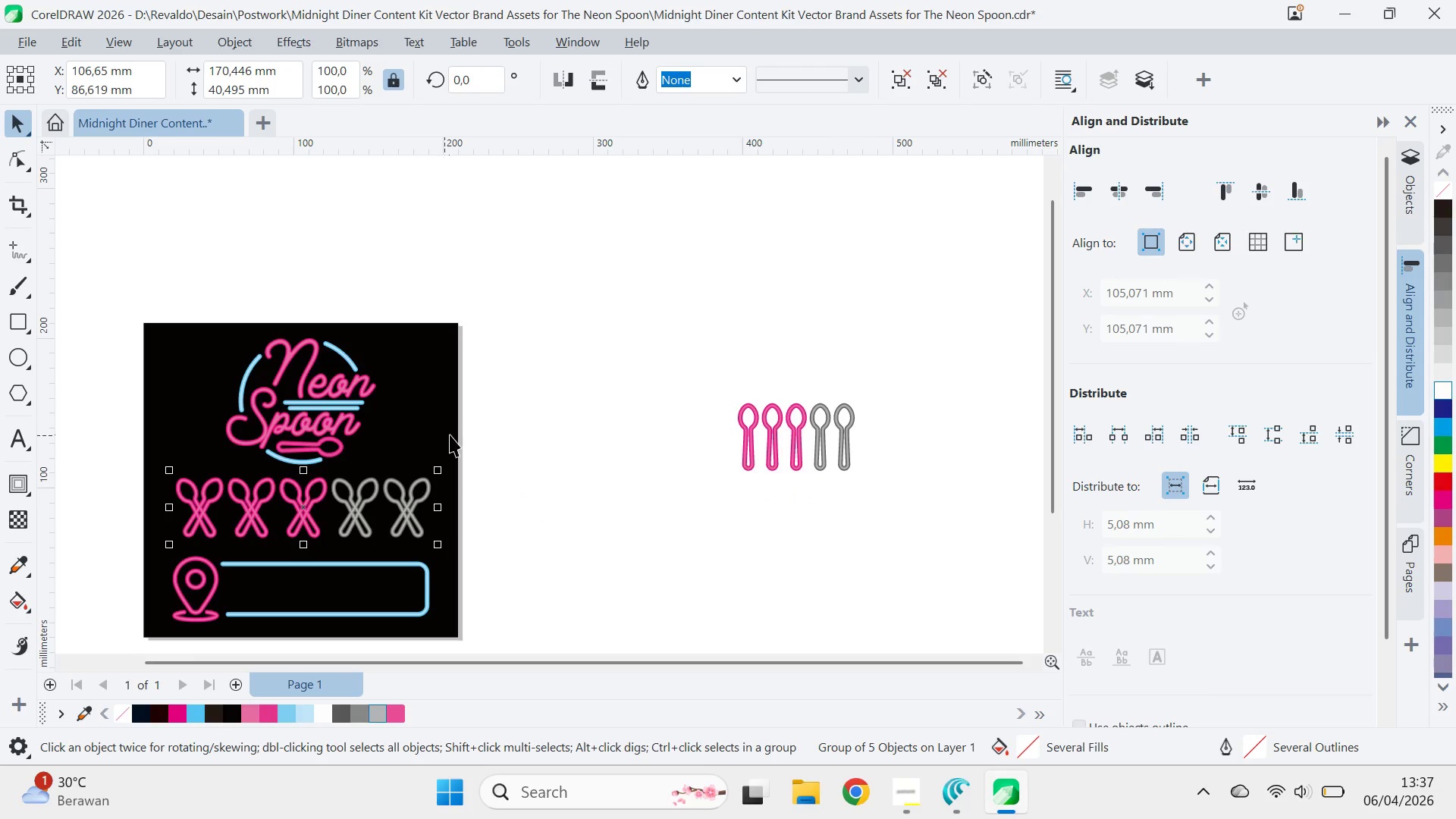 
key(C)
 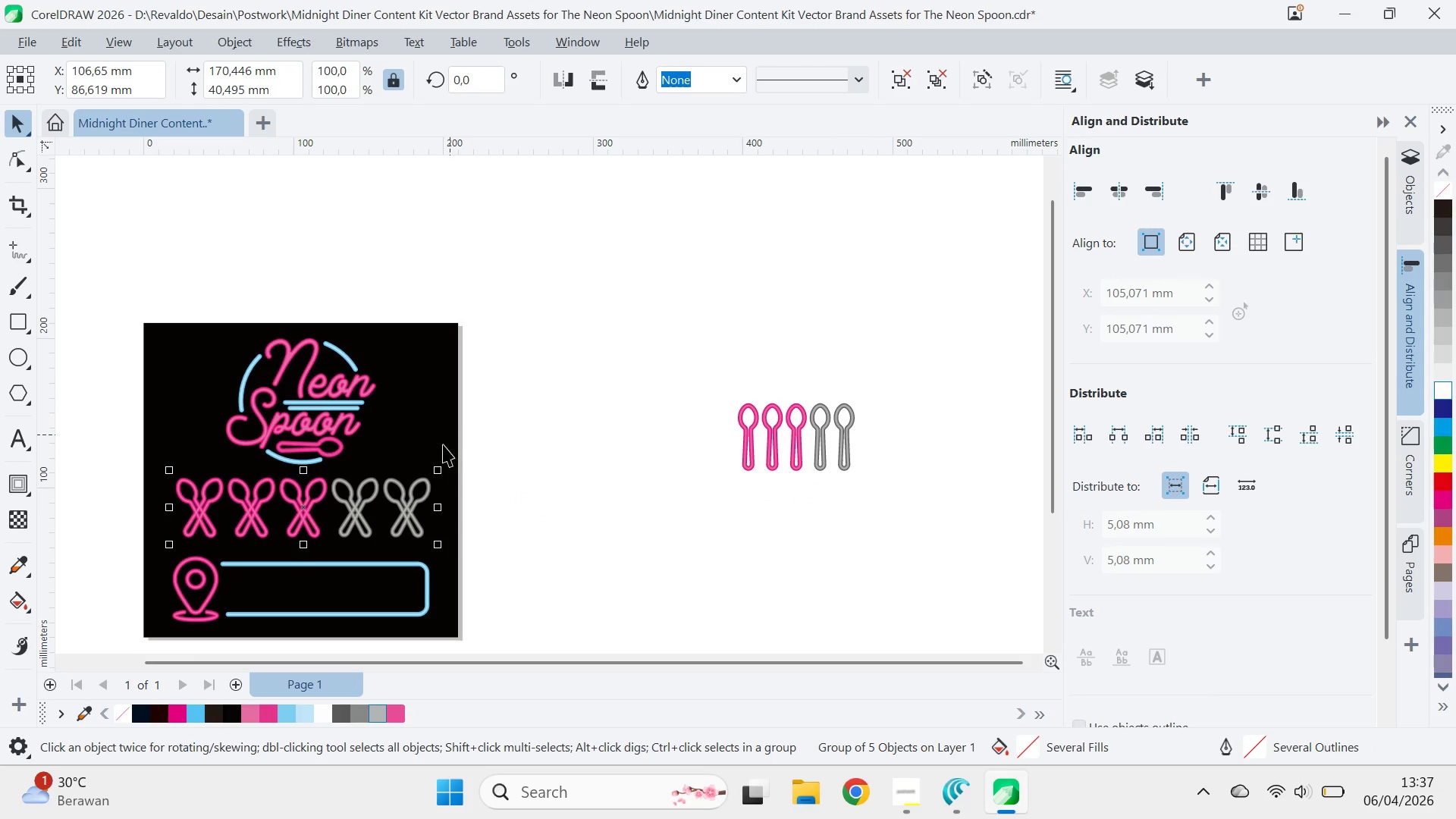 
hold_key(key=ShiftLeft, duration=0.66)